 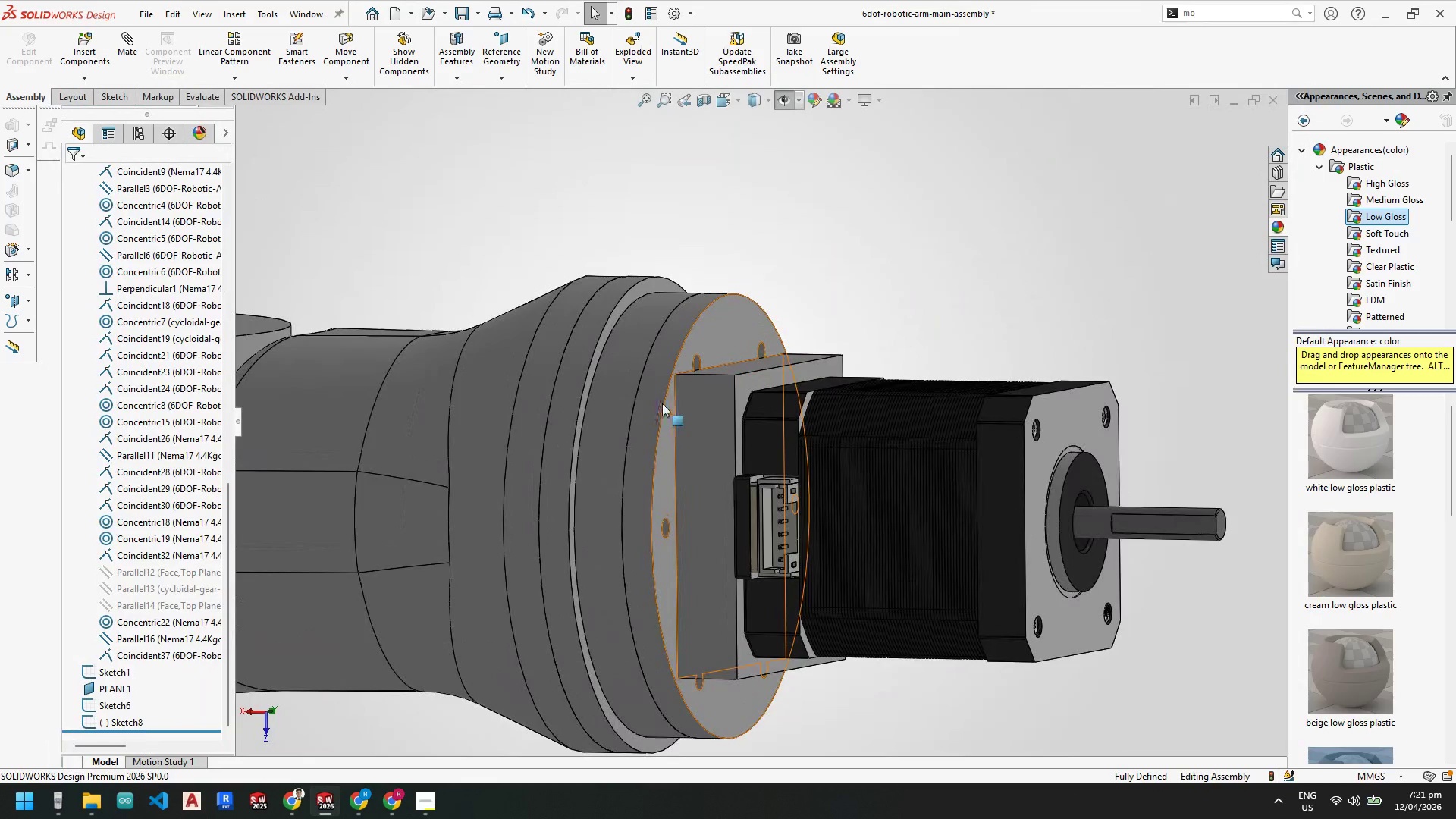 
scroll: coordinate [664, 403], scroll_direction: up, amount: 1.0
 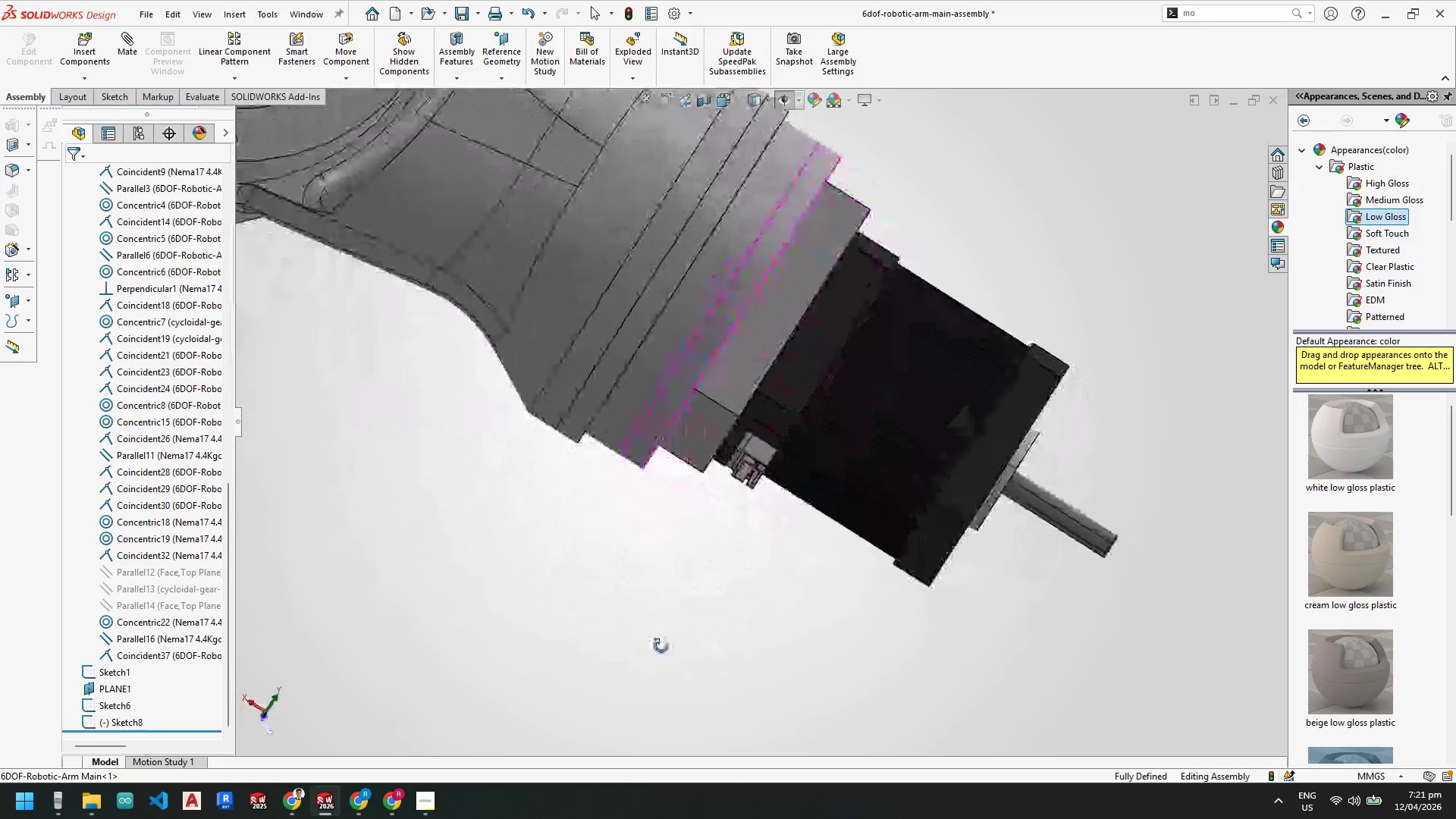 
wait(7.08)
 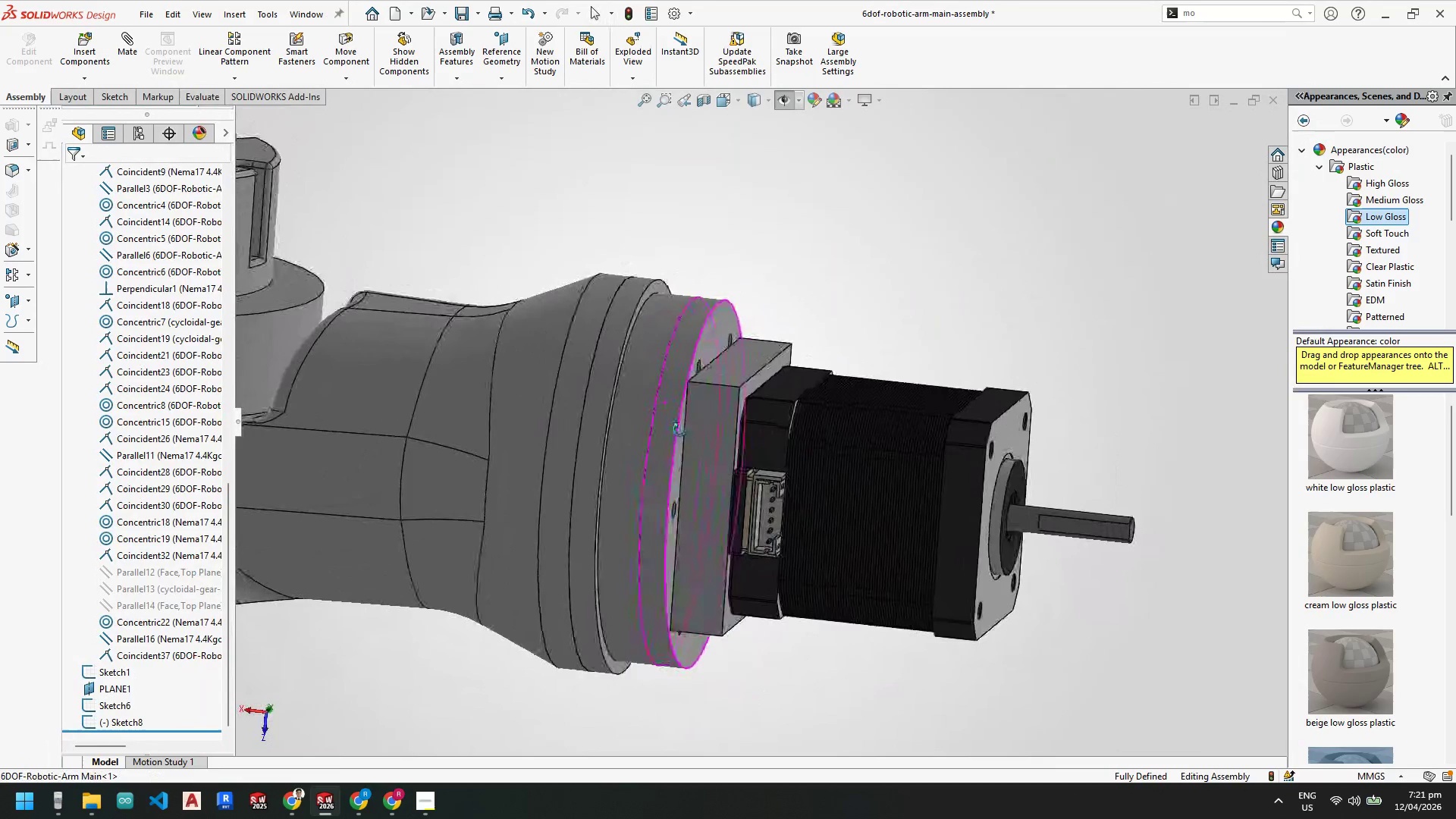 
scroll: coordinate [749, 500], scroll_direction: up, amount: 1.0
 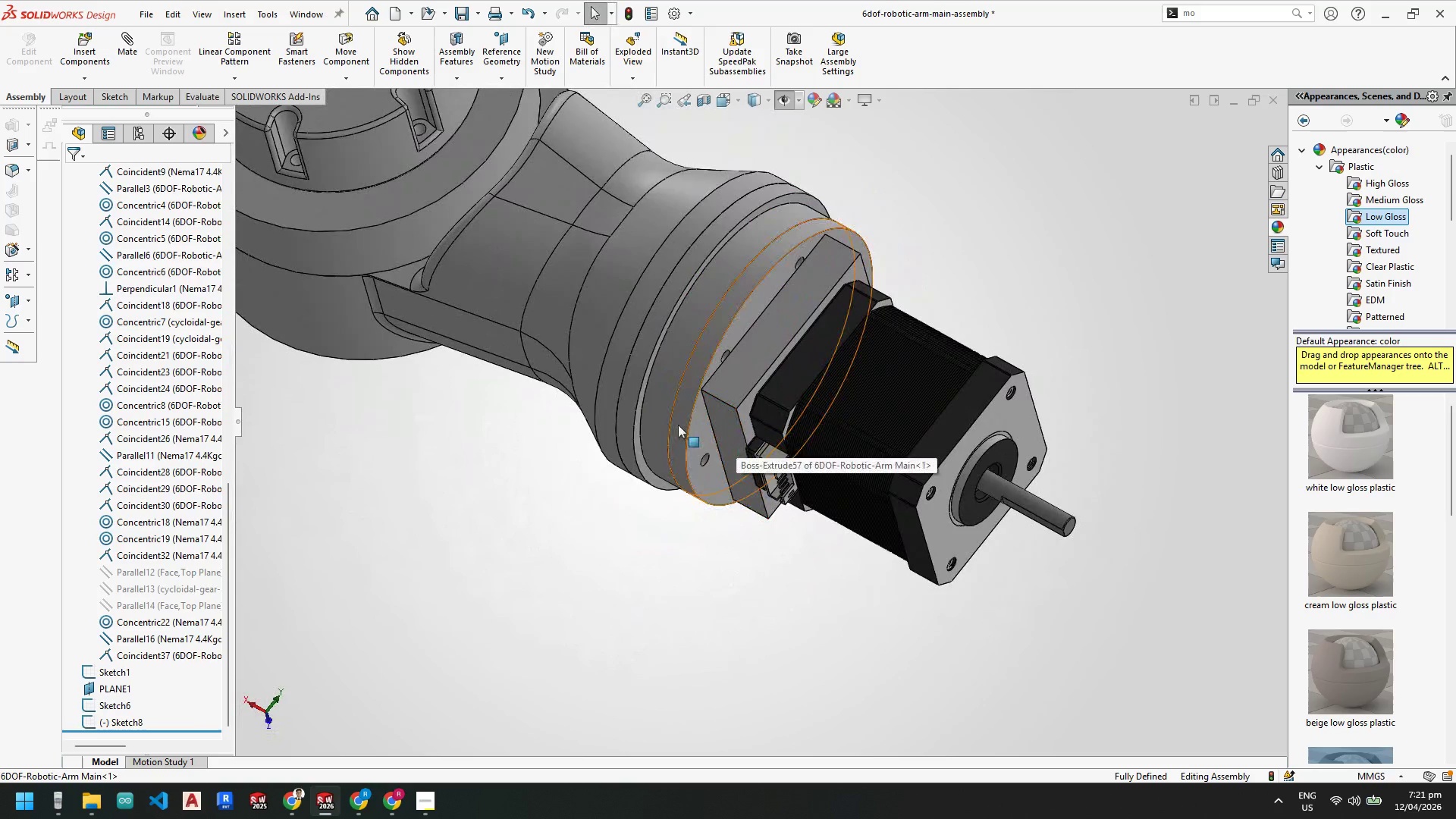 
scroll: coordinate [657, 422], scroll_direction: down, amount: 1.0
 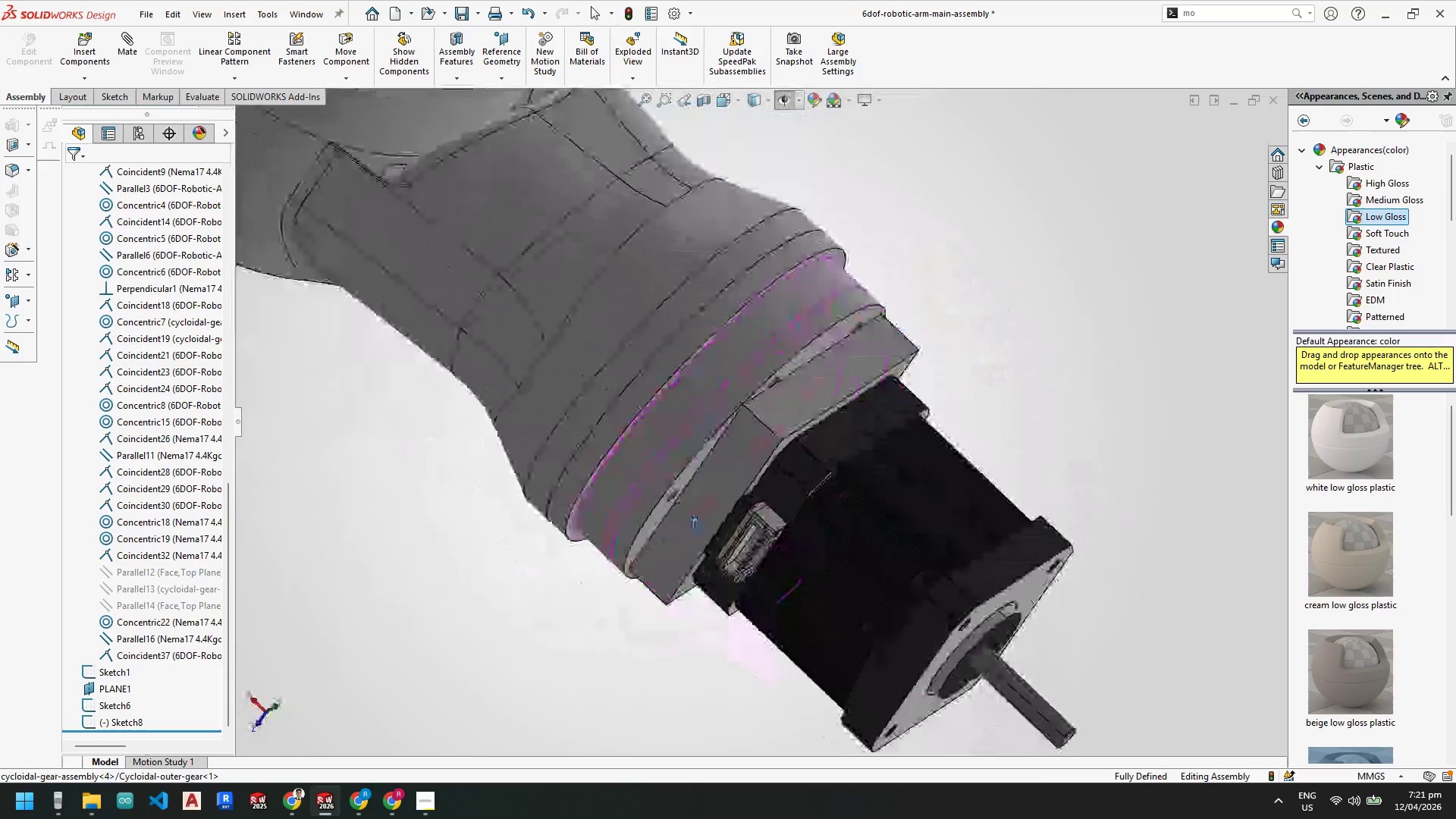 
scroll: coordinate [671, 529], scroll_direction: up, amount: 5.0
 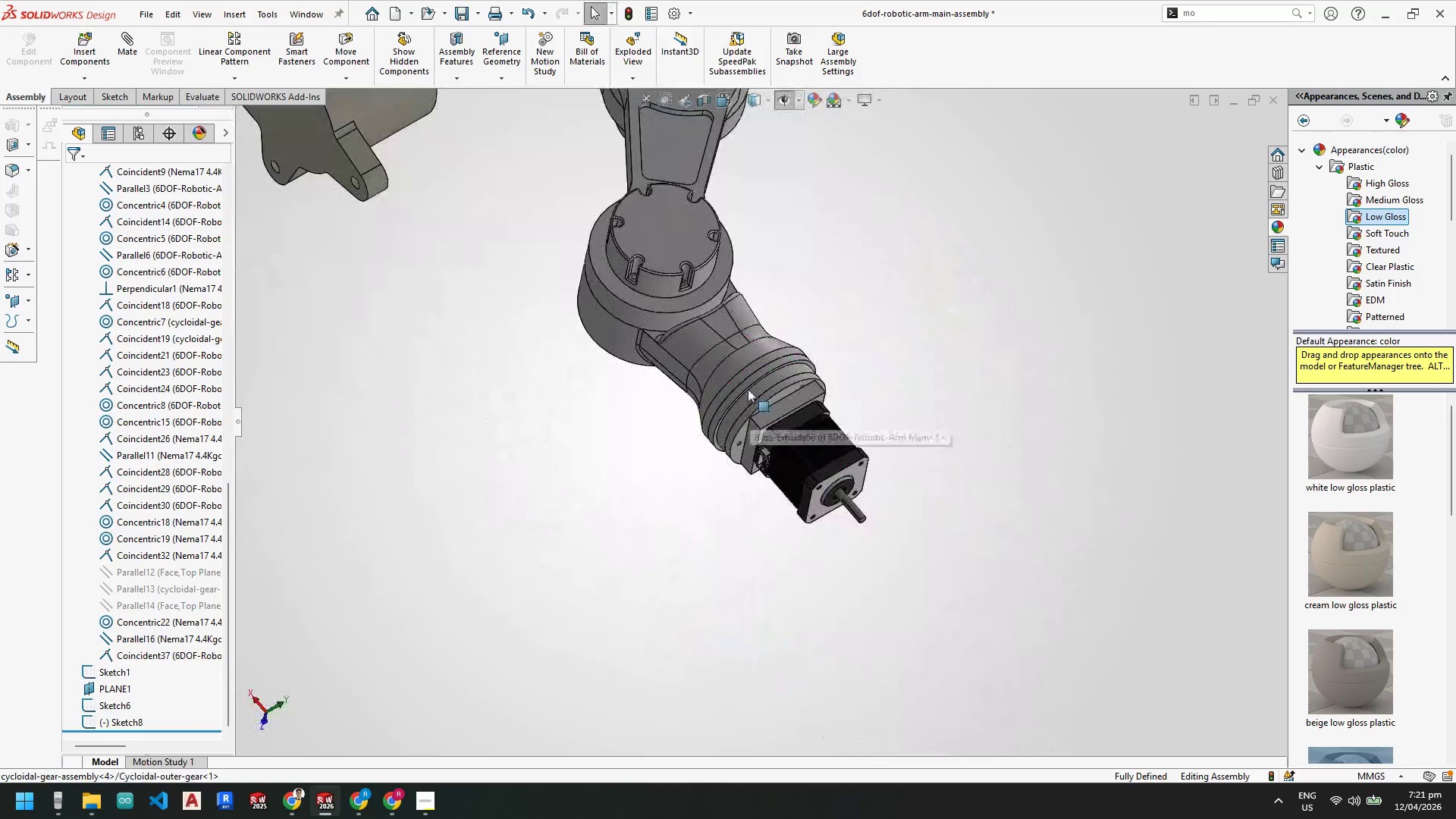 
scroll: coordinate [691, 457], scroll_direction: down, amount: 3.0
 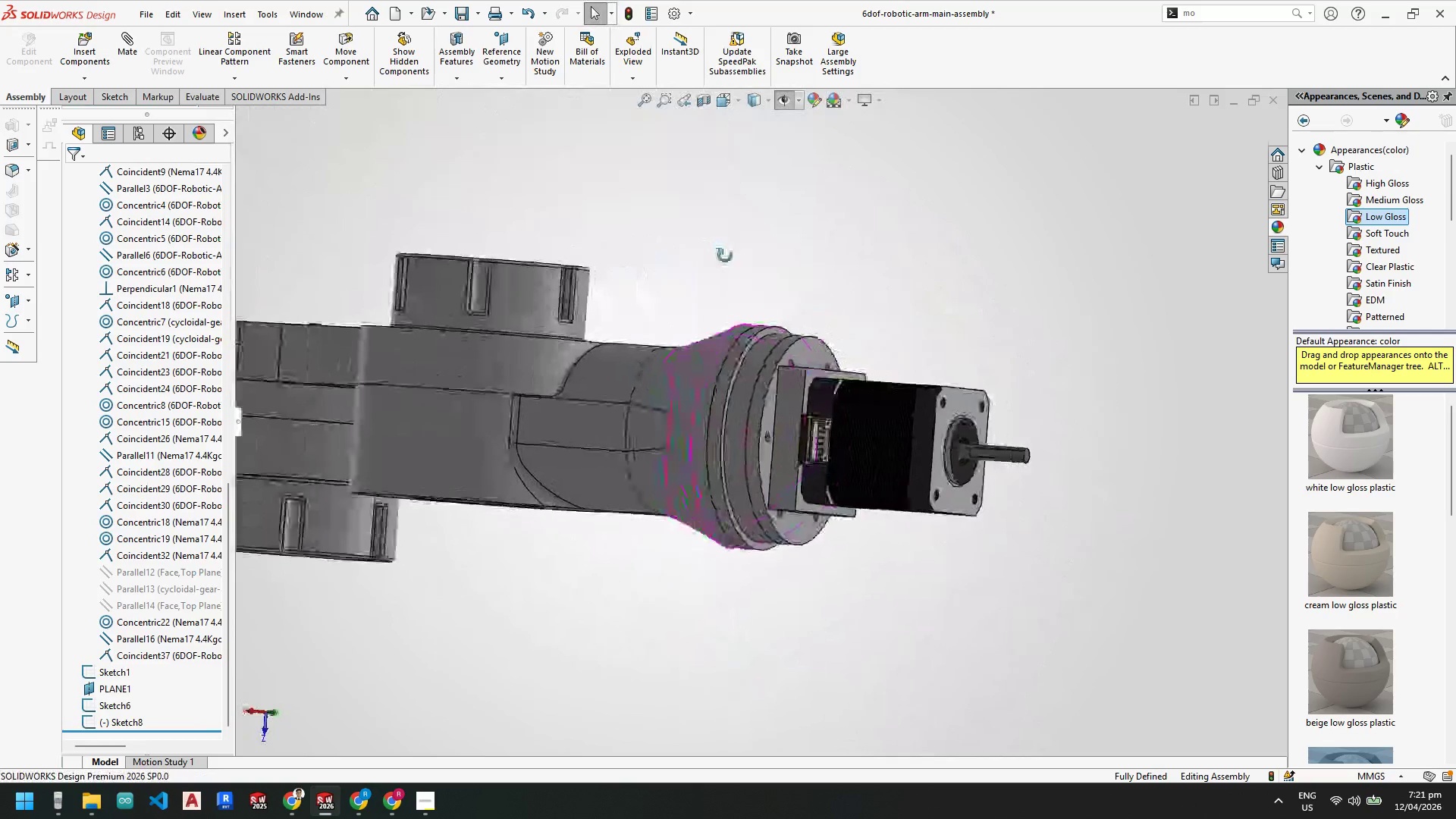 
scroll: coordinate [678, 532], scroll_direction: up, amount: 4.0
 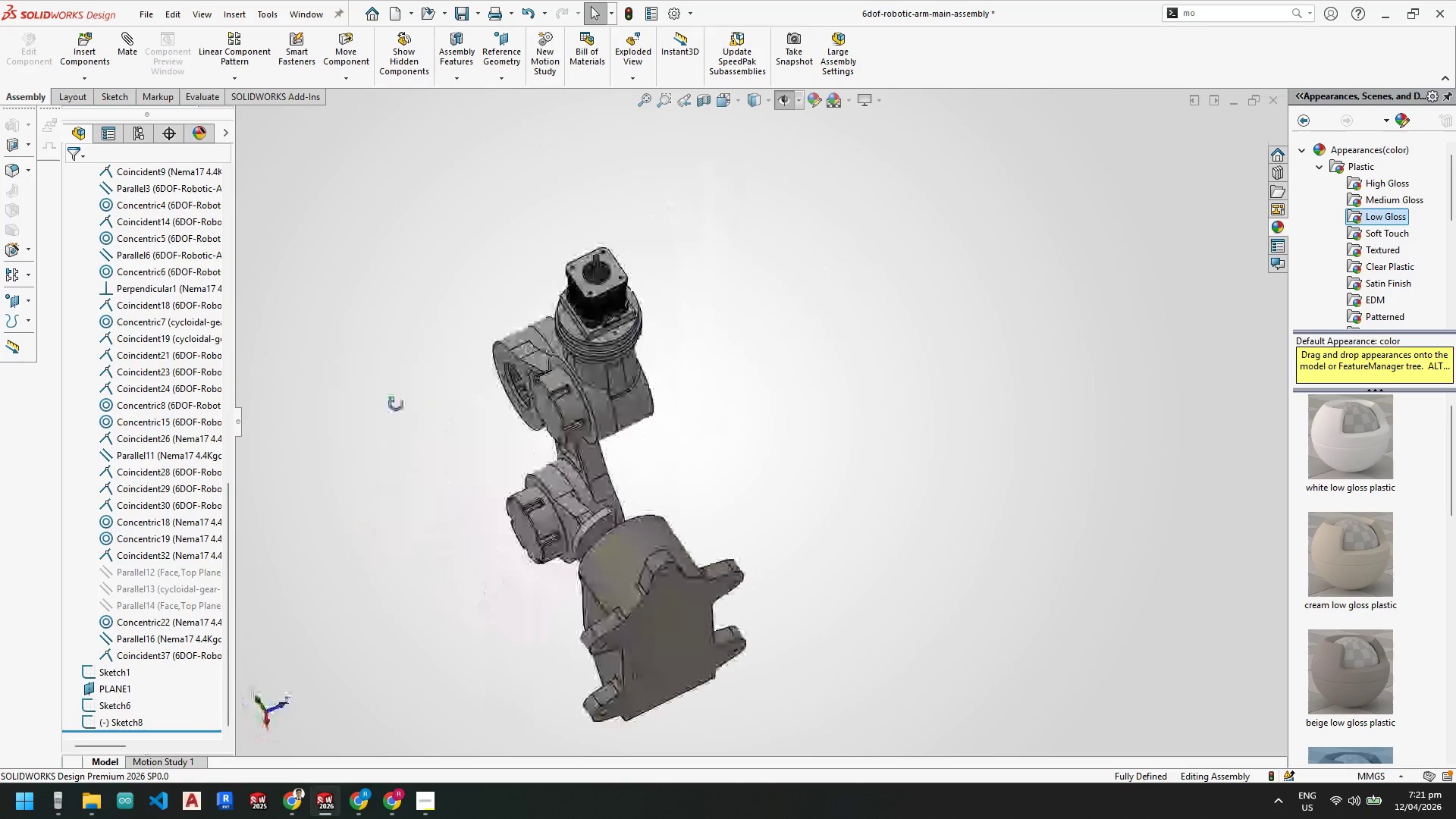 
scroll: coordinate [602, 399], scroll_direction: down, amount: 7.0
 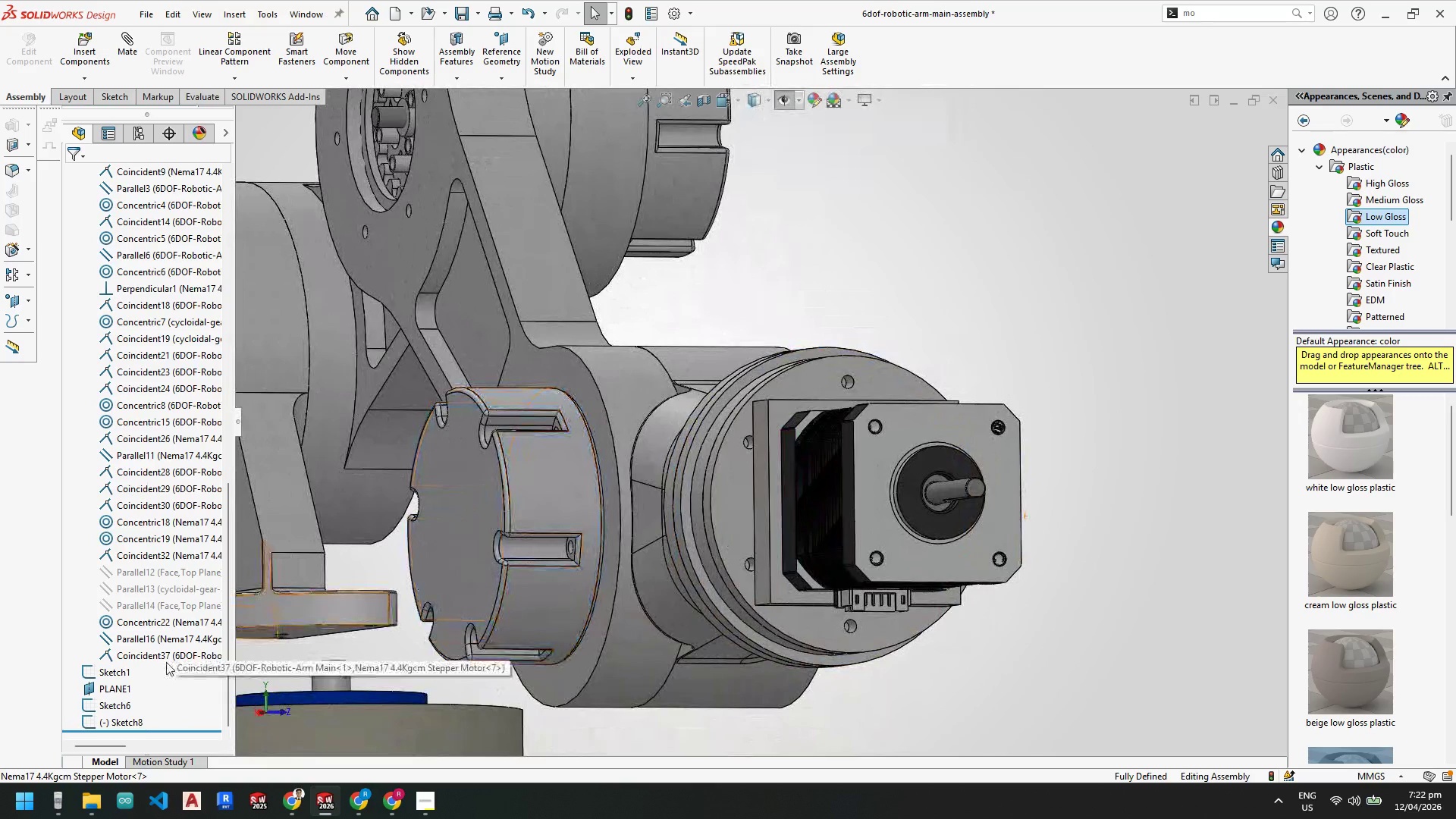 
left_click([165, 655])
 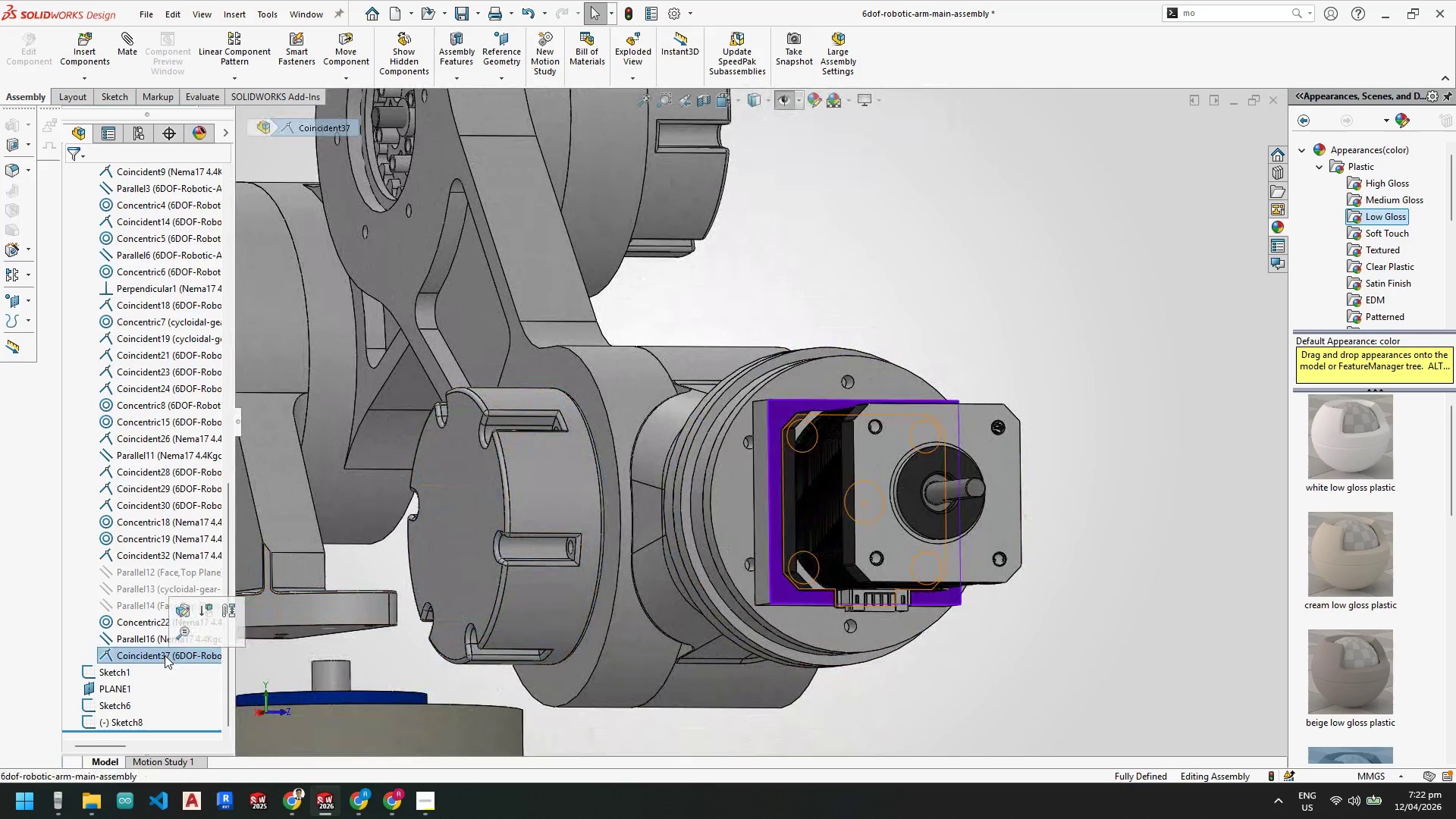 
right_click([165, 655])
 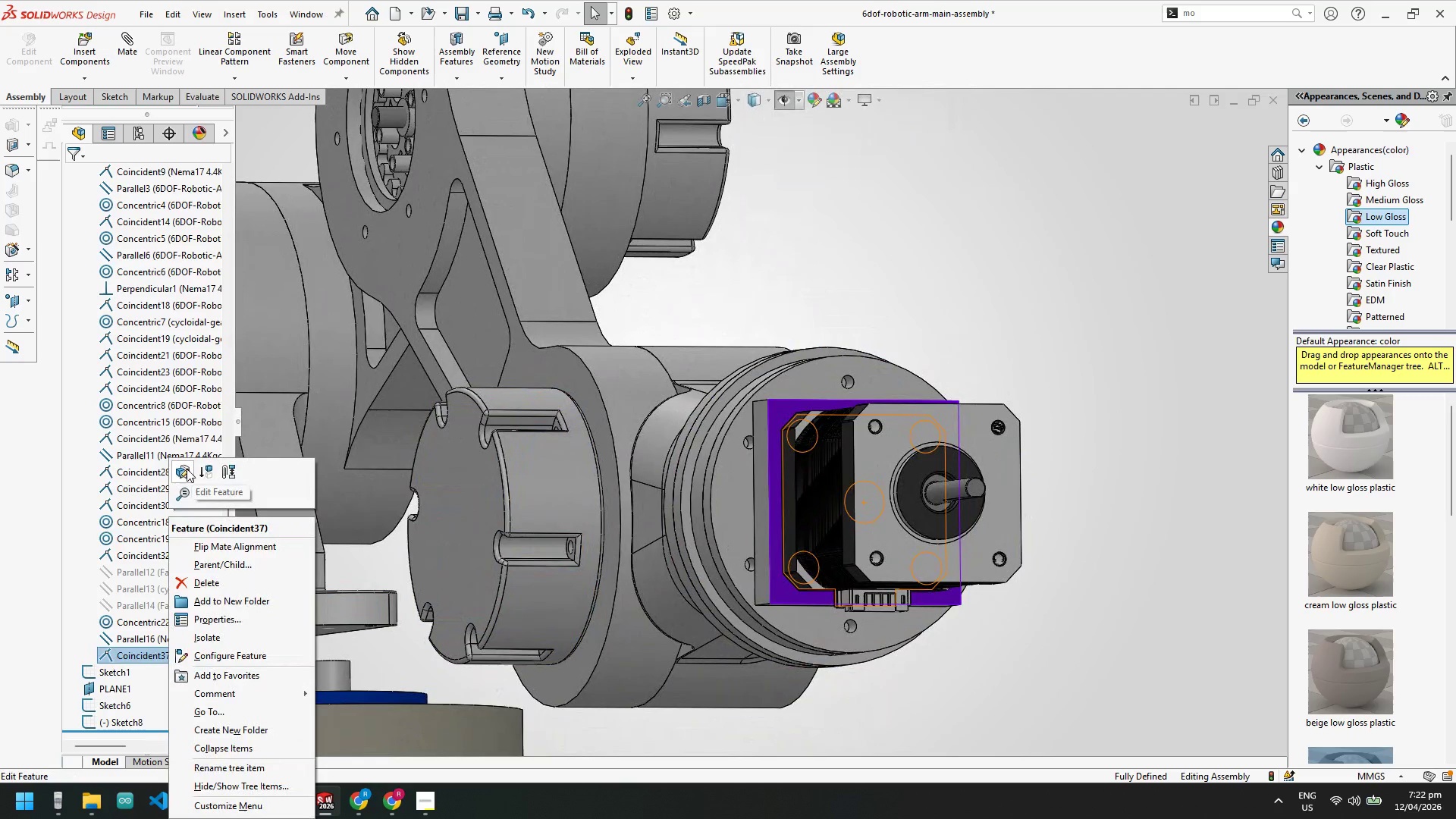 
left_click([186, 468])
 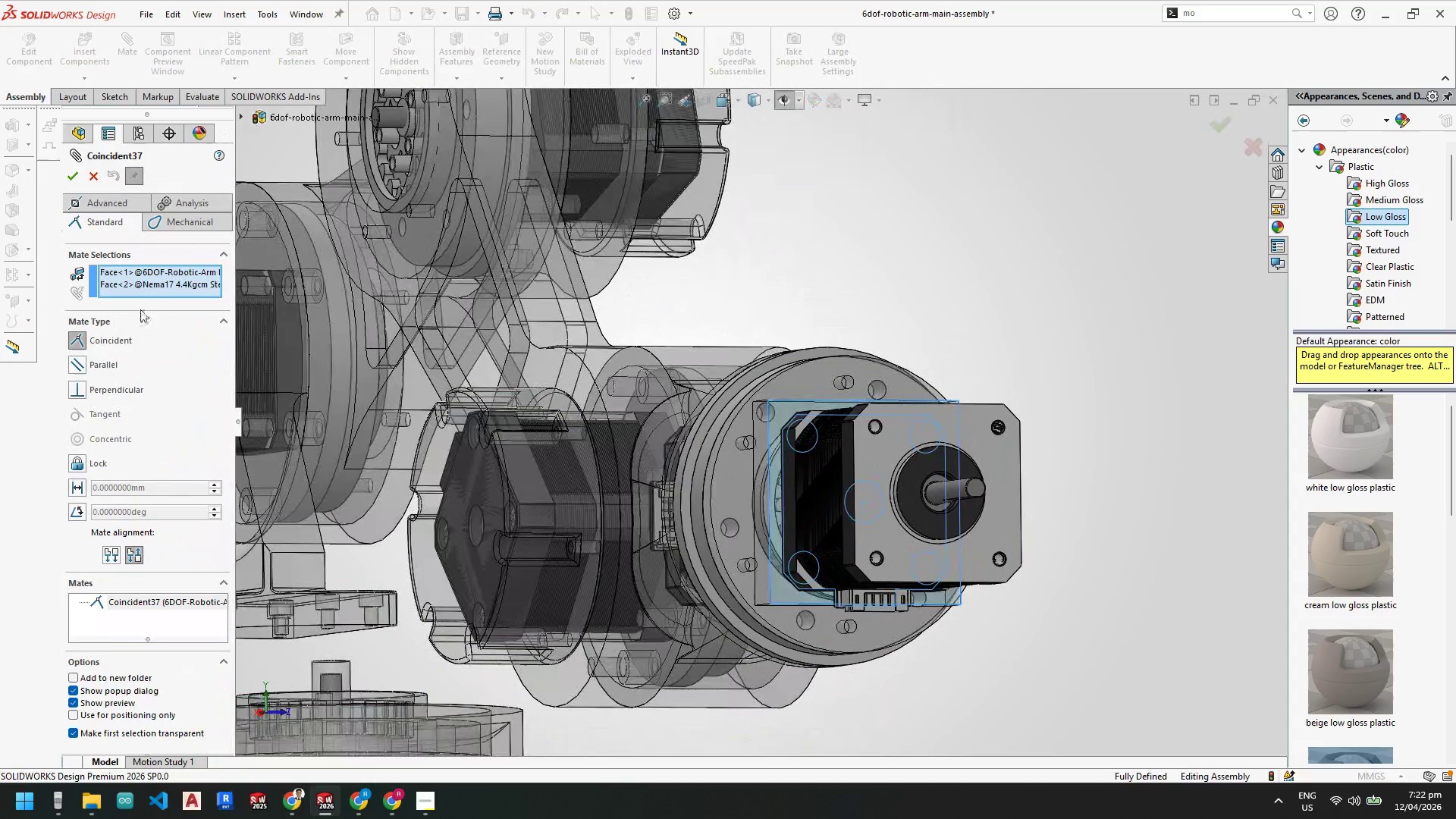 
right_click([141, 283])
 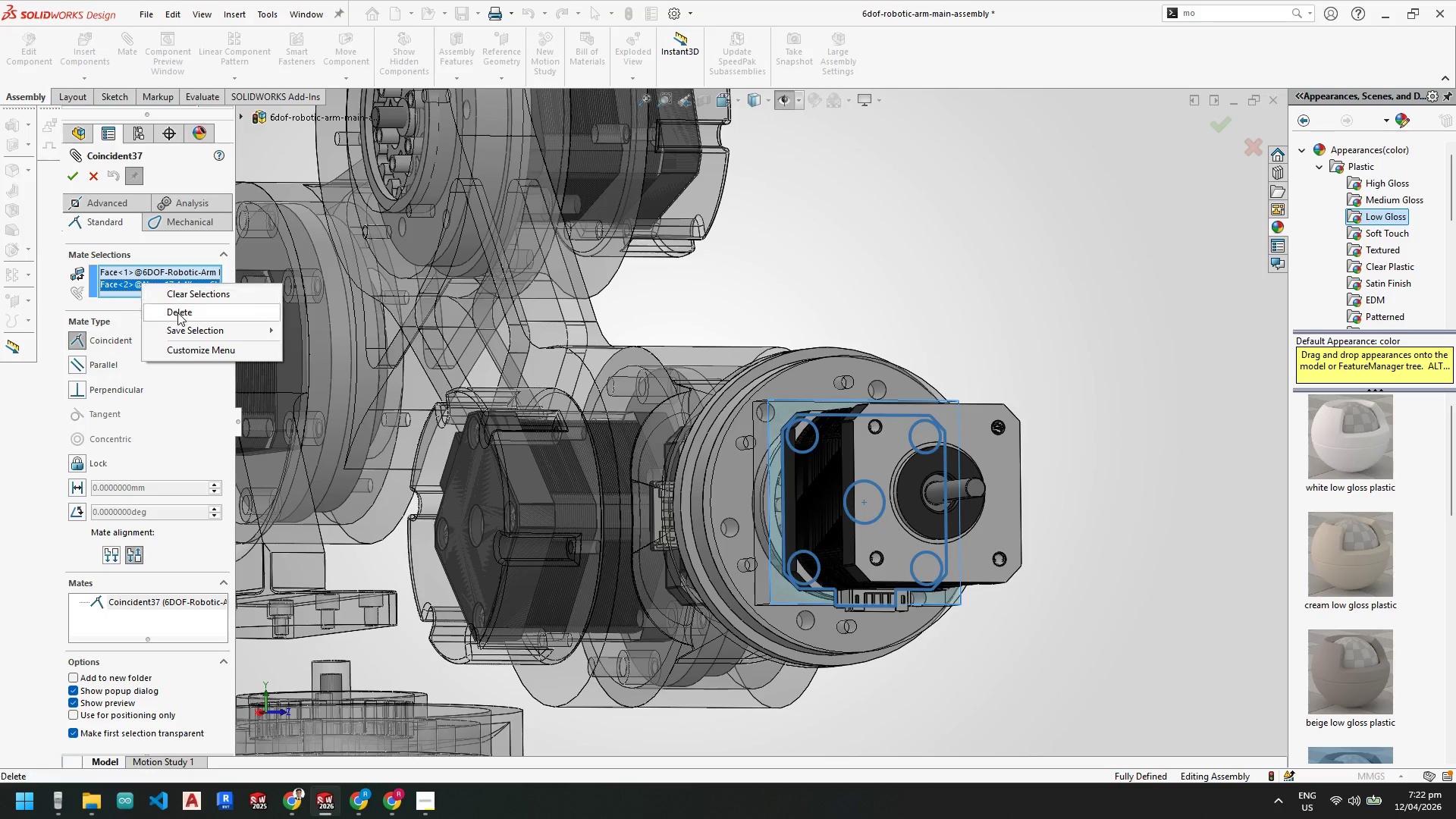 
key(Escape)
 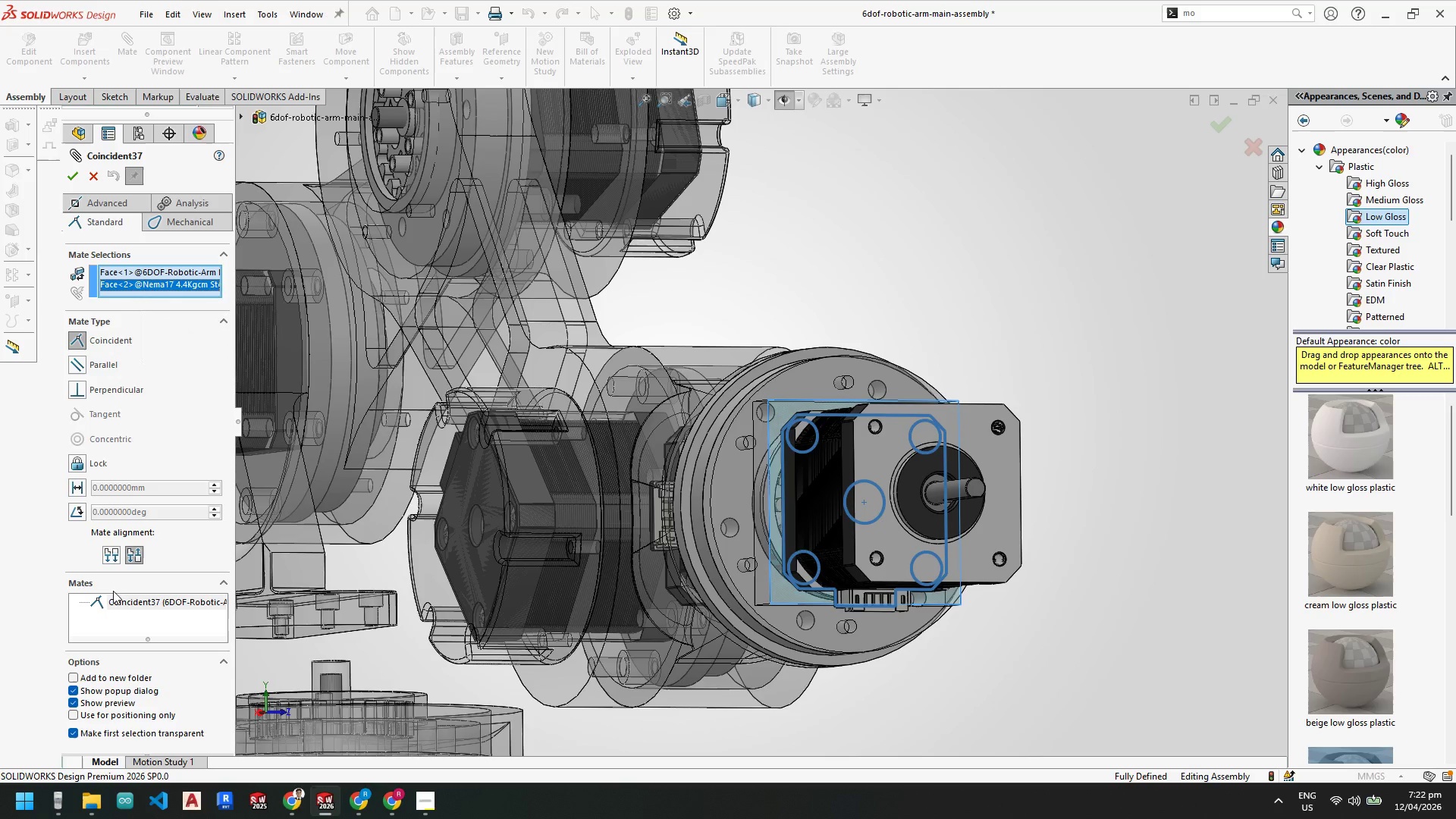 
key(Escape)
 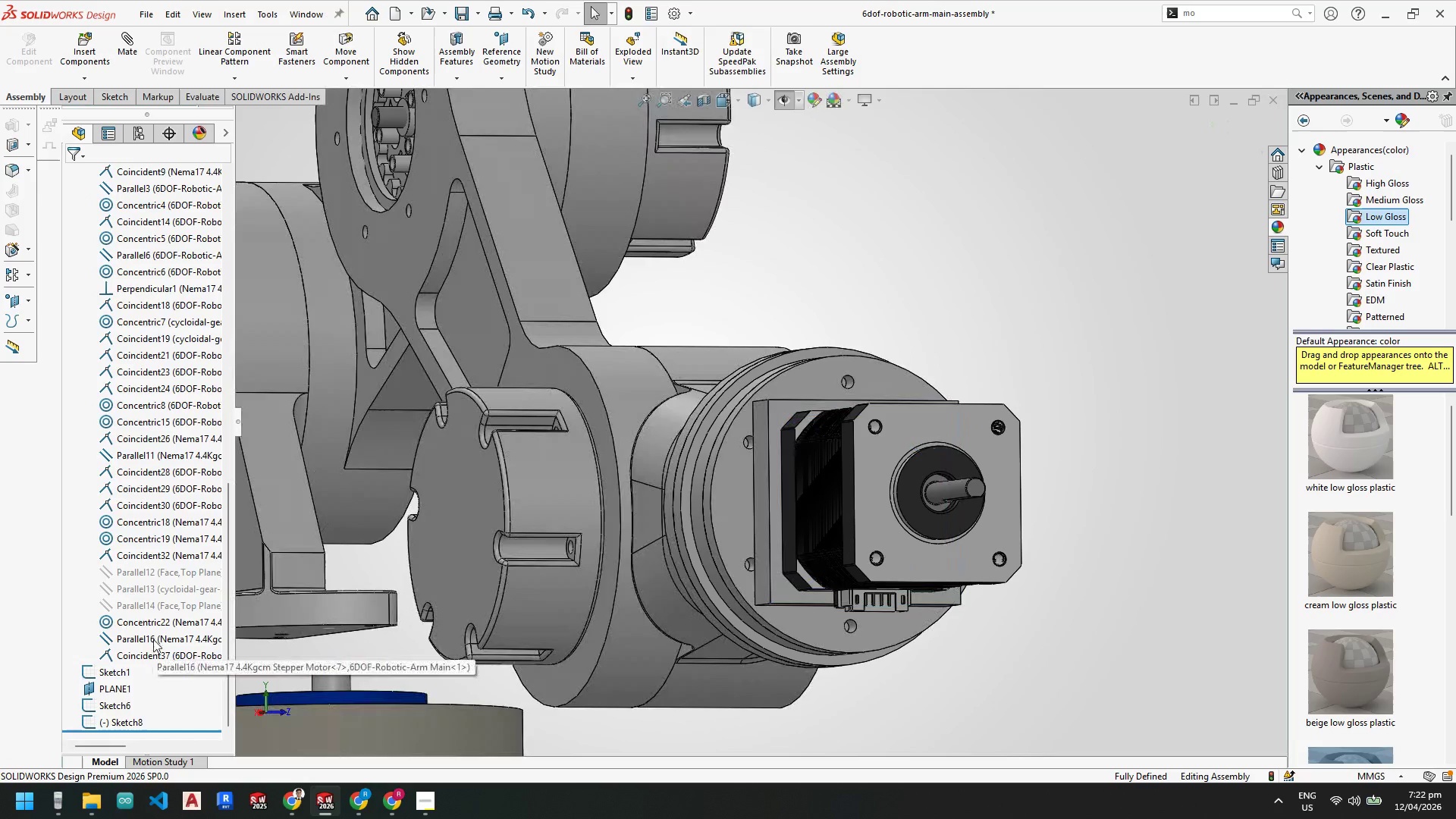 
left_click([151, 635])
 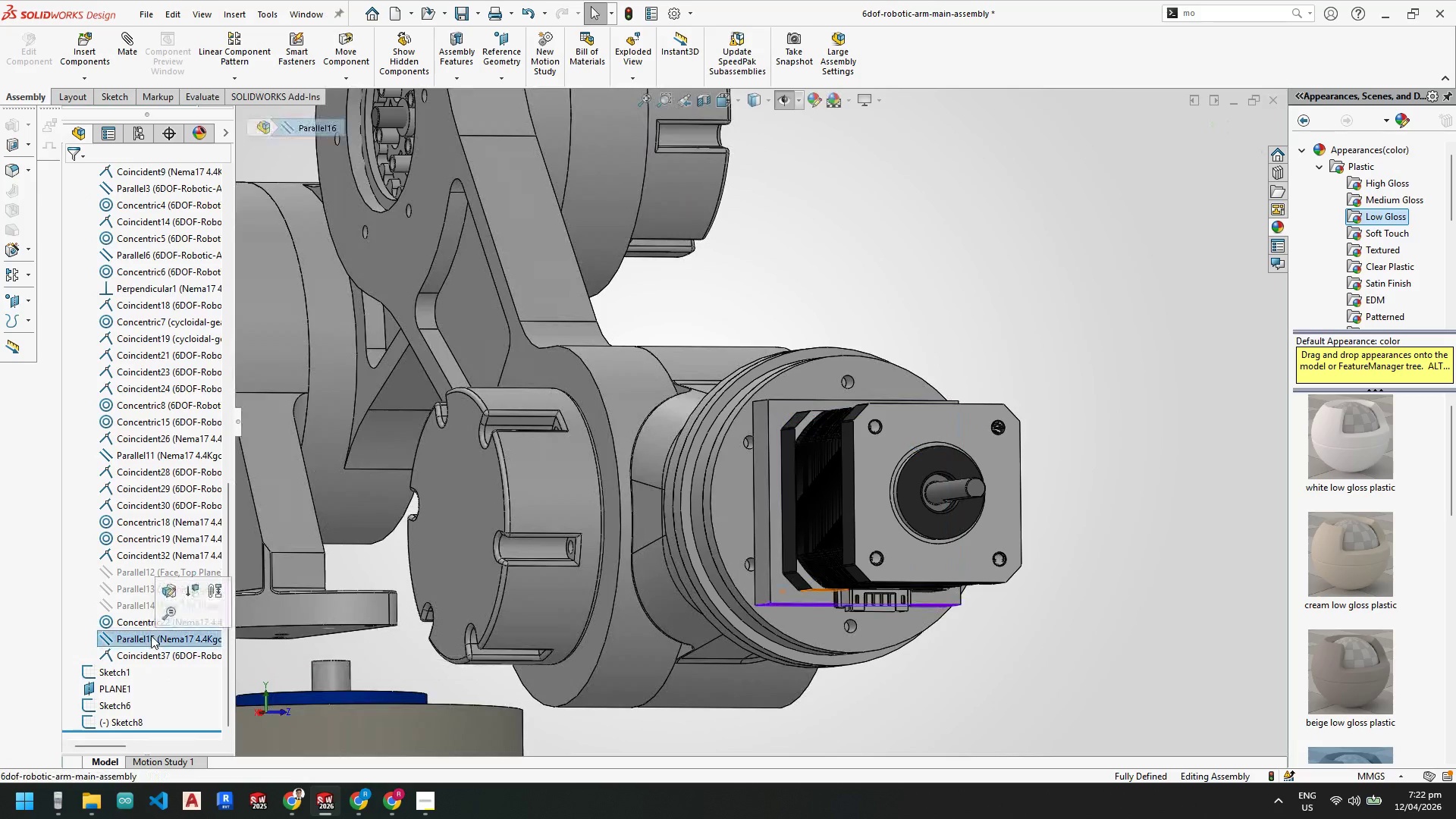 
right_click([151, 635])
 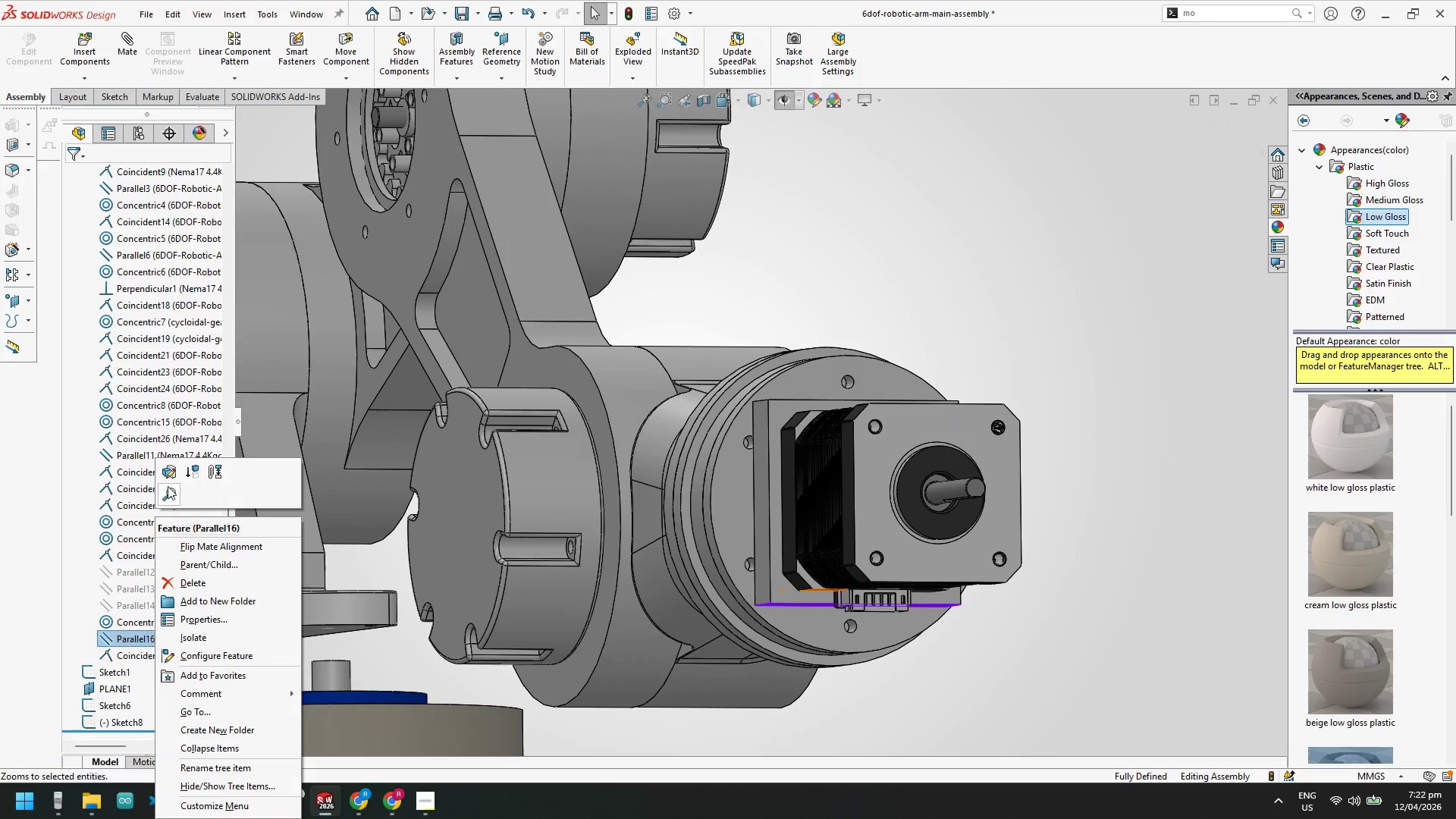 
left_click([167, 470])
 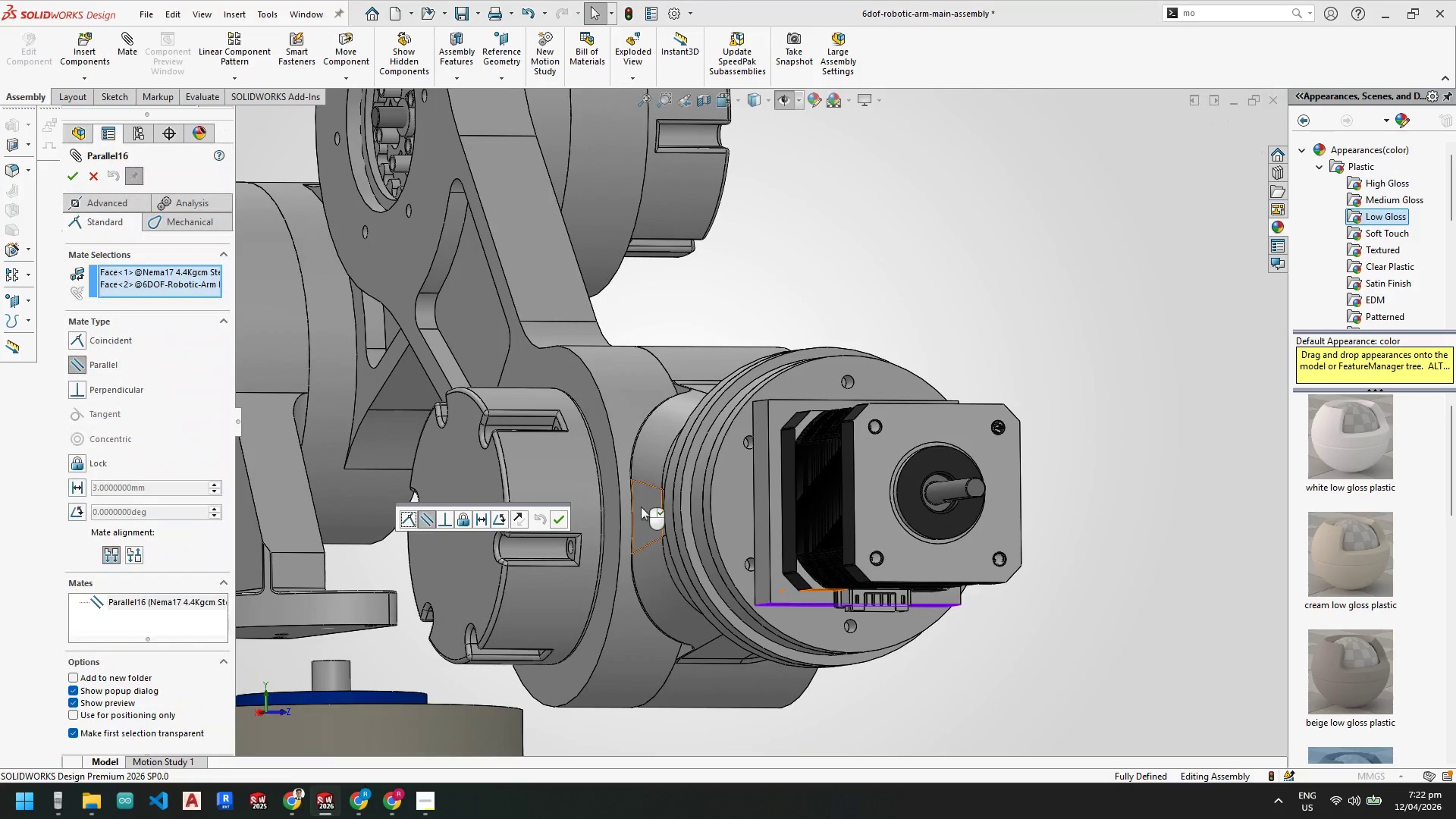 
scroll: coordinate [761, 553], scroll_direction: up, amount: 6.0
 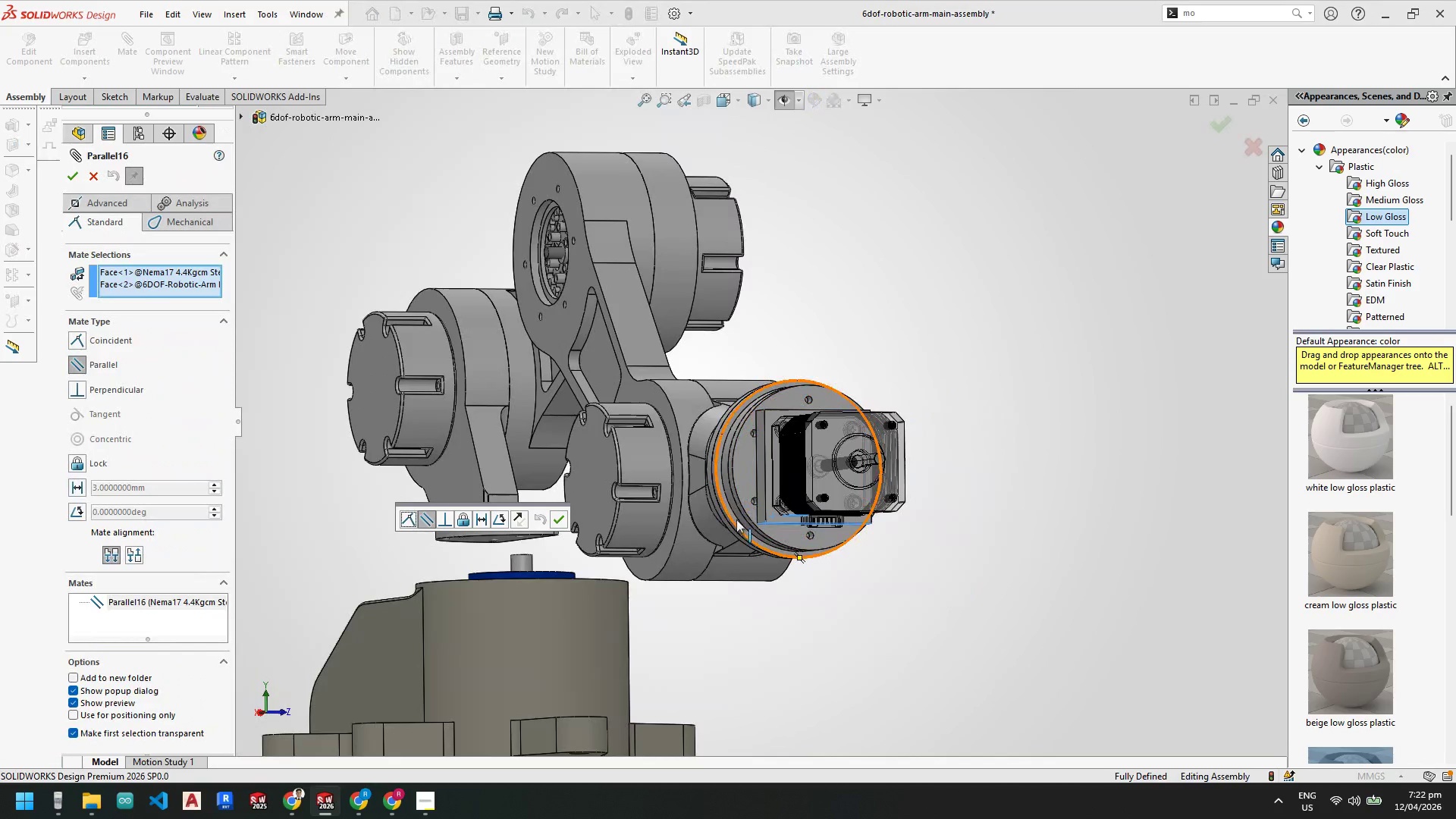 
scroll: coordinate [691, 479], scroll_direction: down, amount: 3.0
 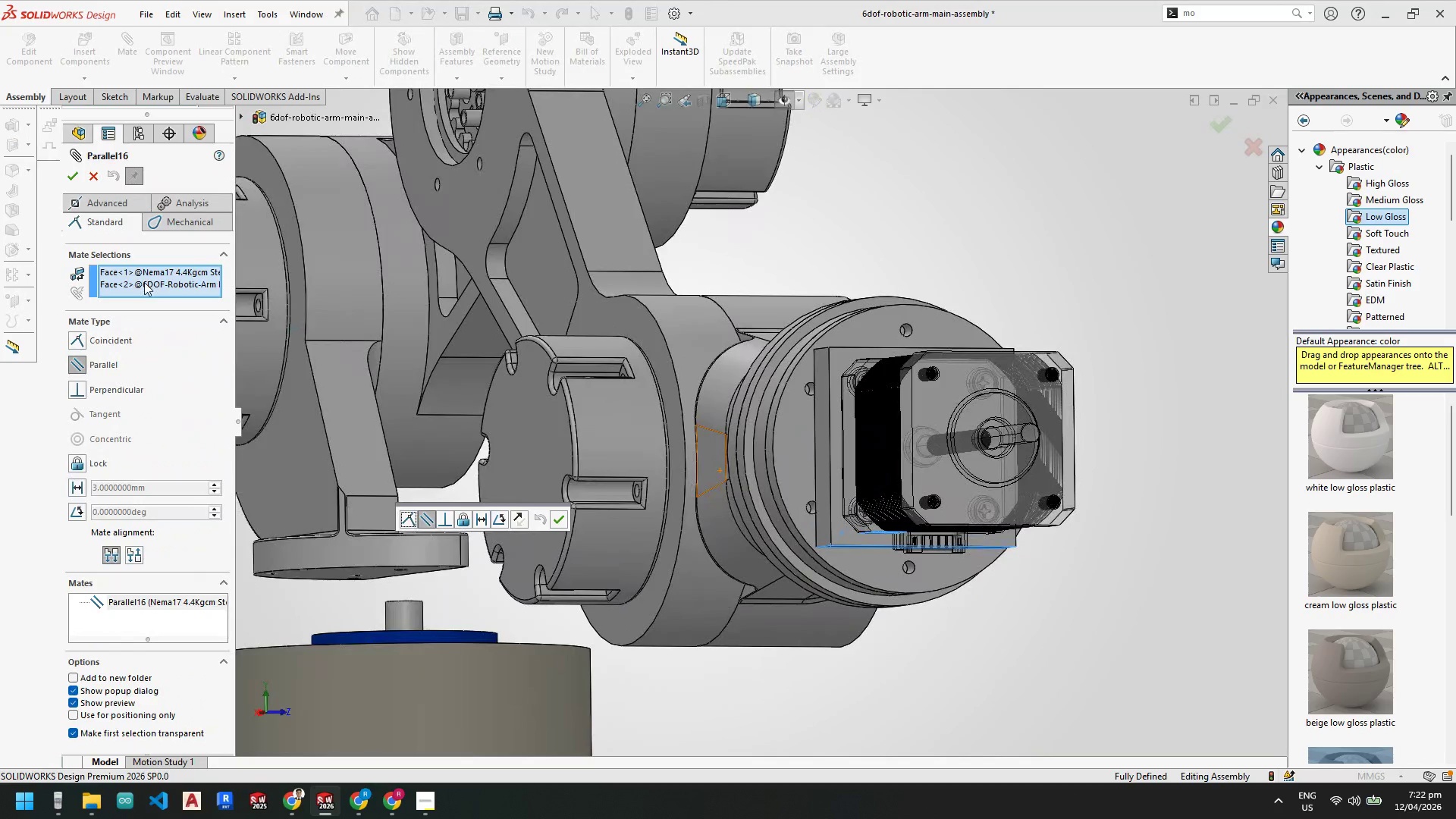 
left_click([149, 285])
 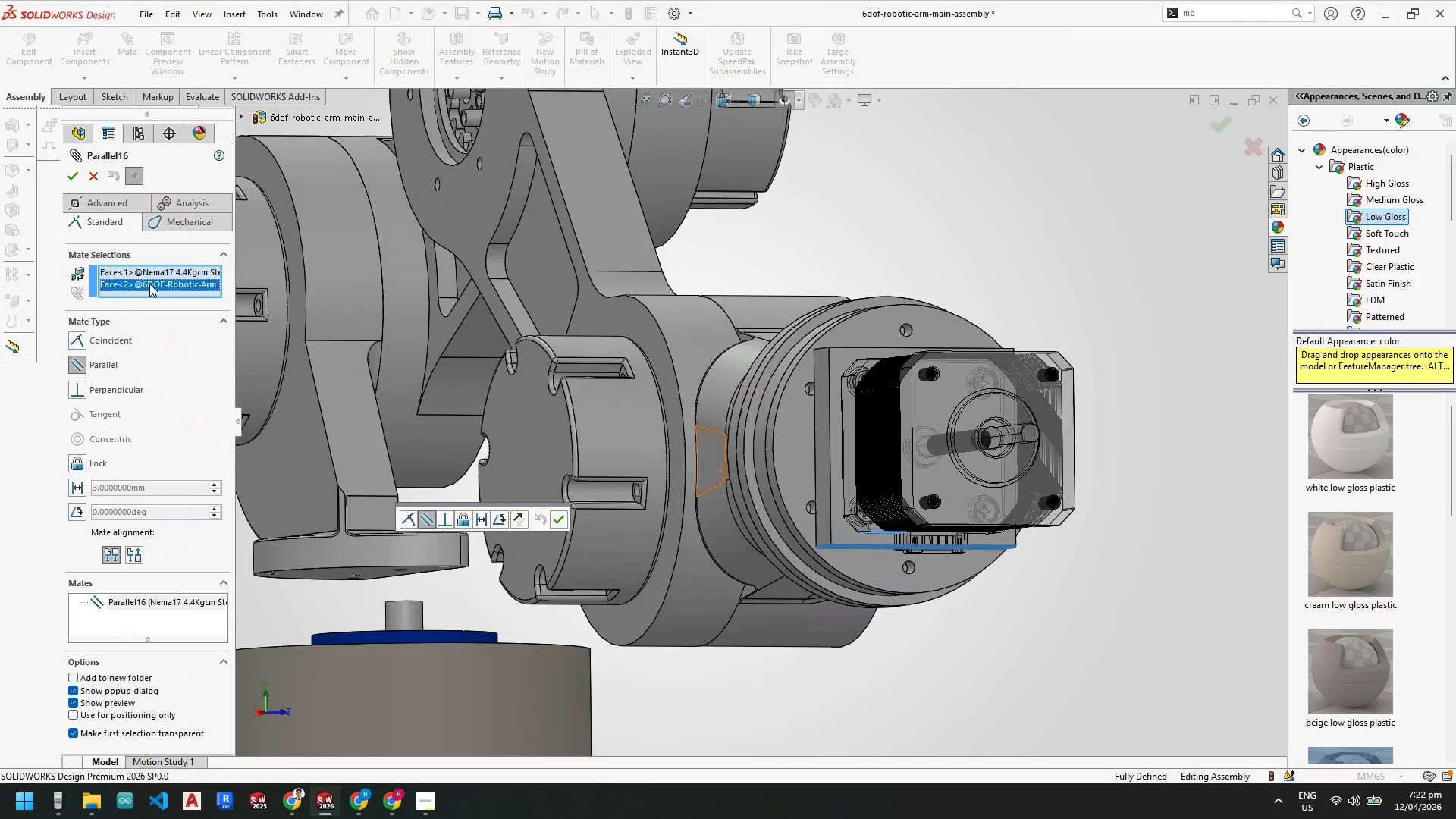 
right_click([149, 284])
 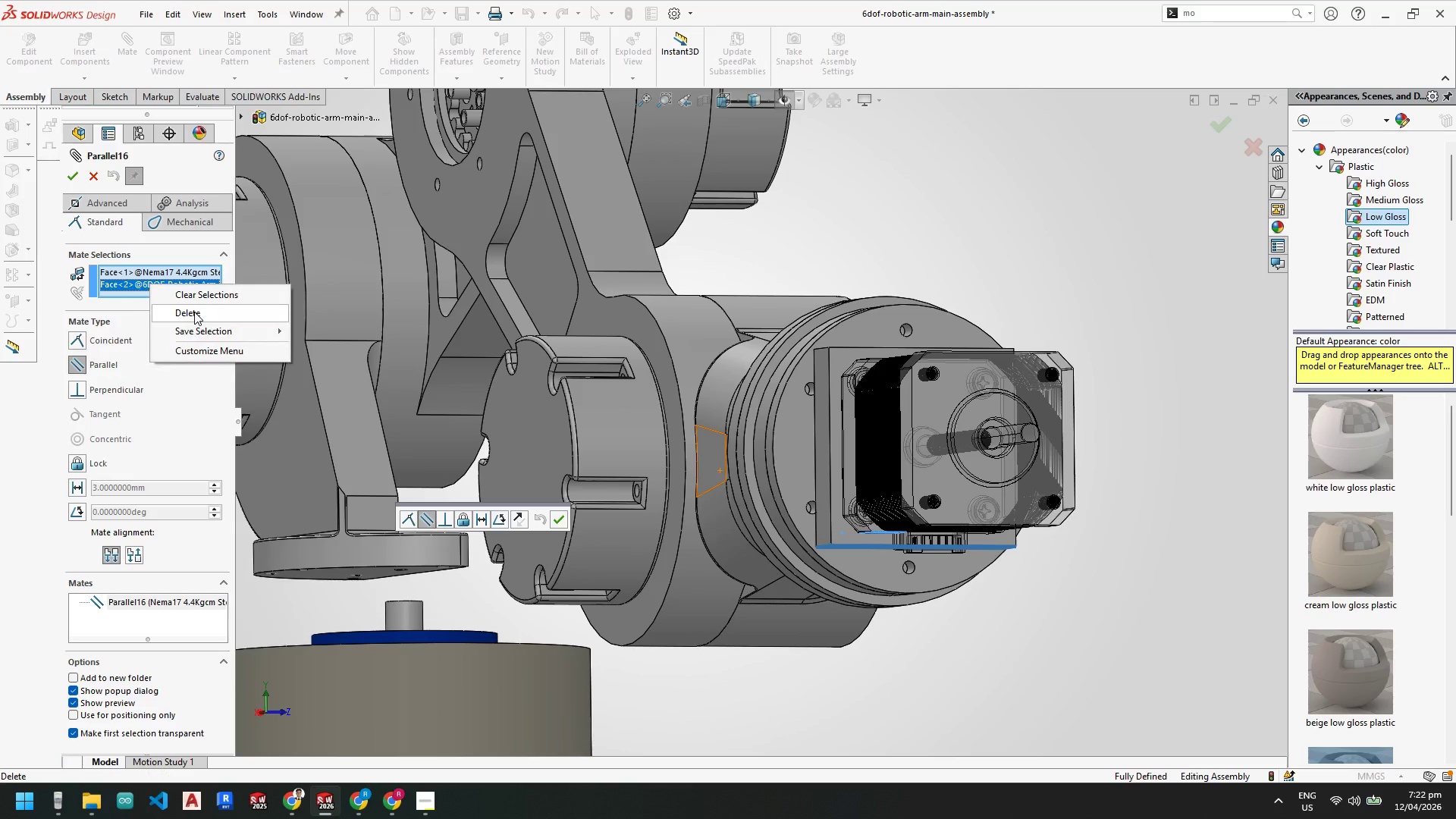 
left_click([194, 312])
 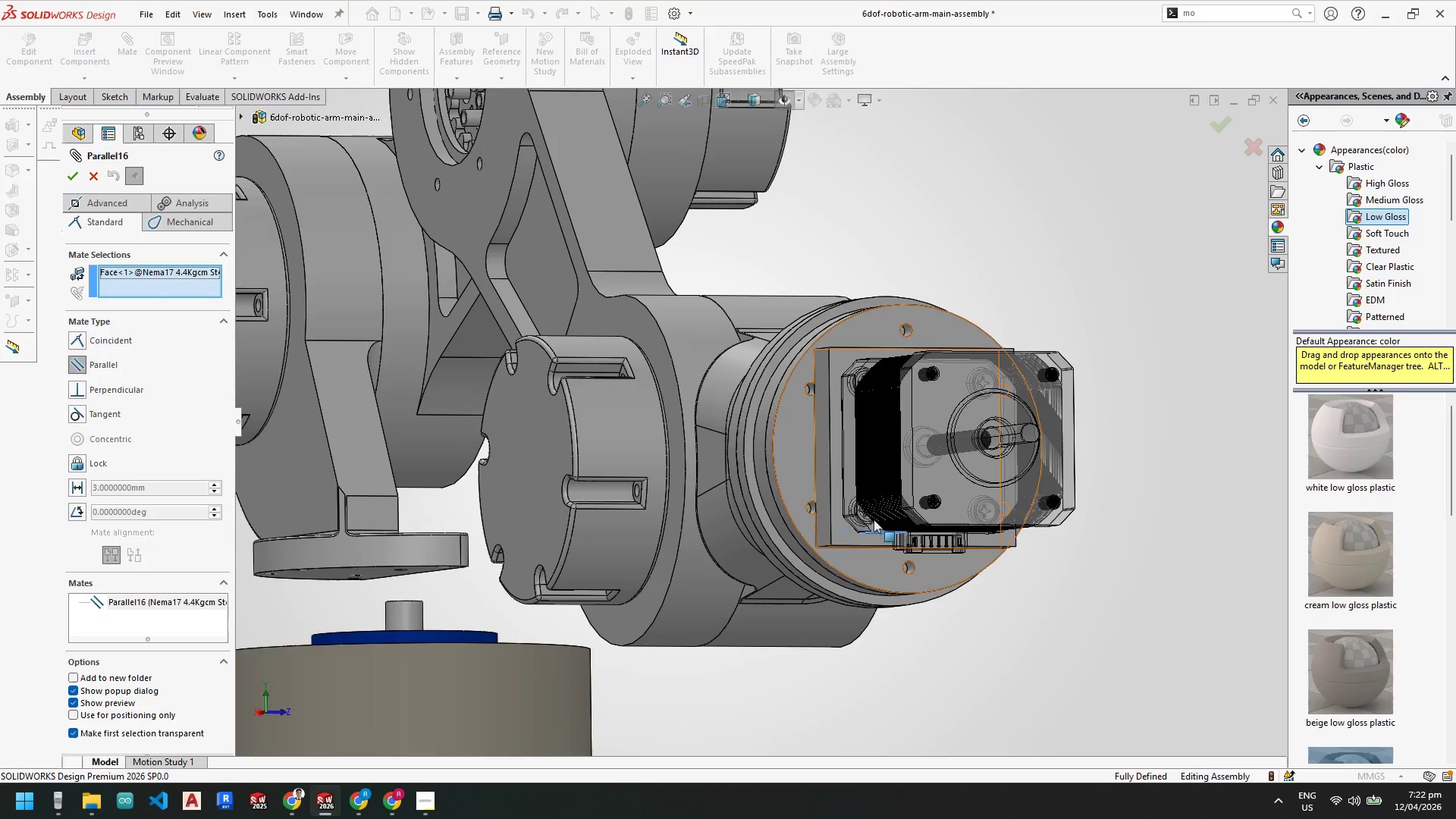 
scroll: coordinate [839, 491], scroll_direction: down, amount: 4.0
 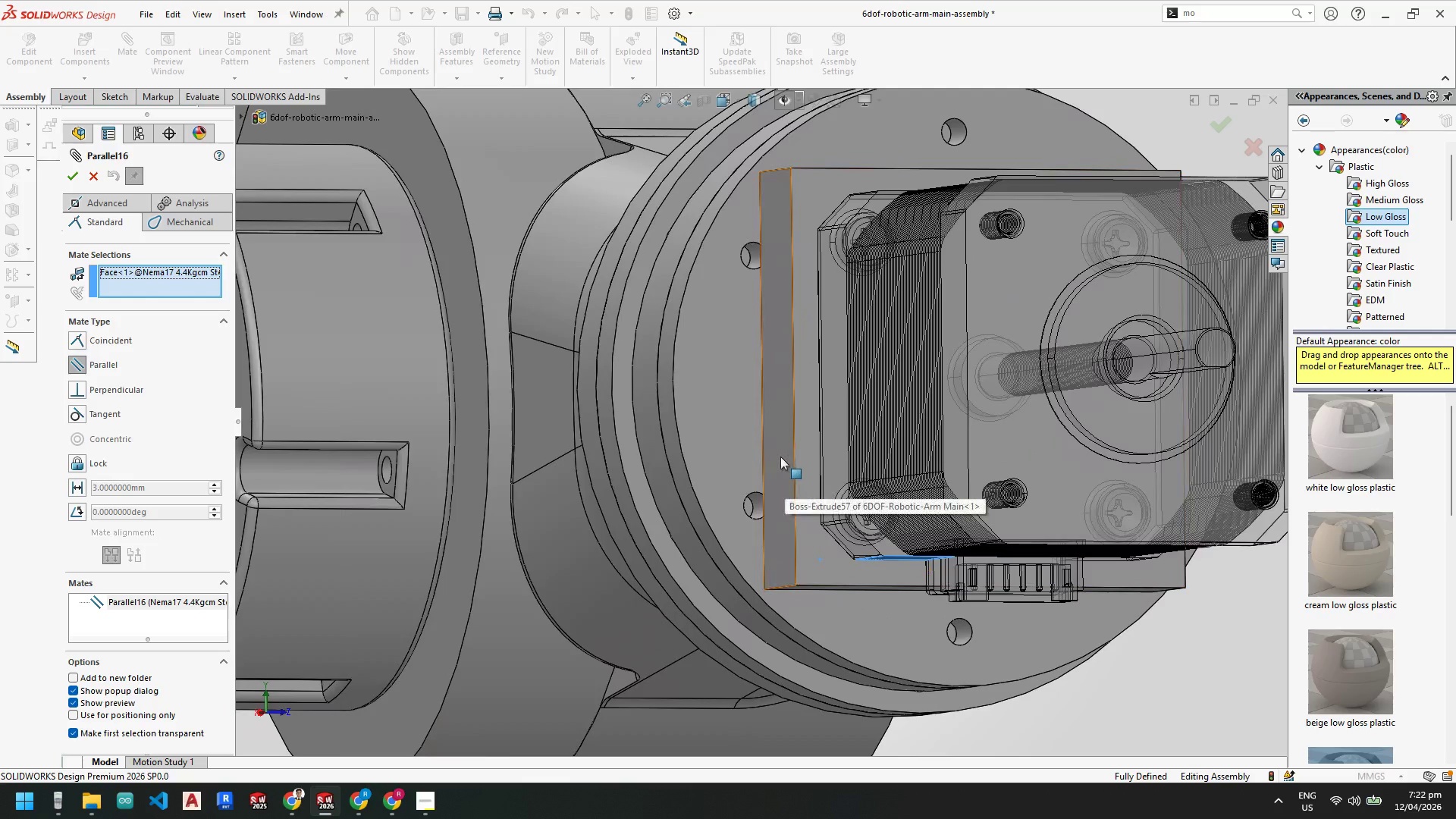 
left_click([780, 457])
 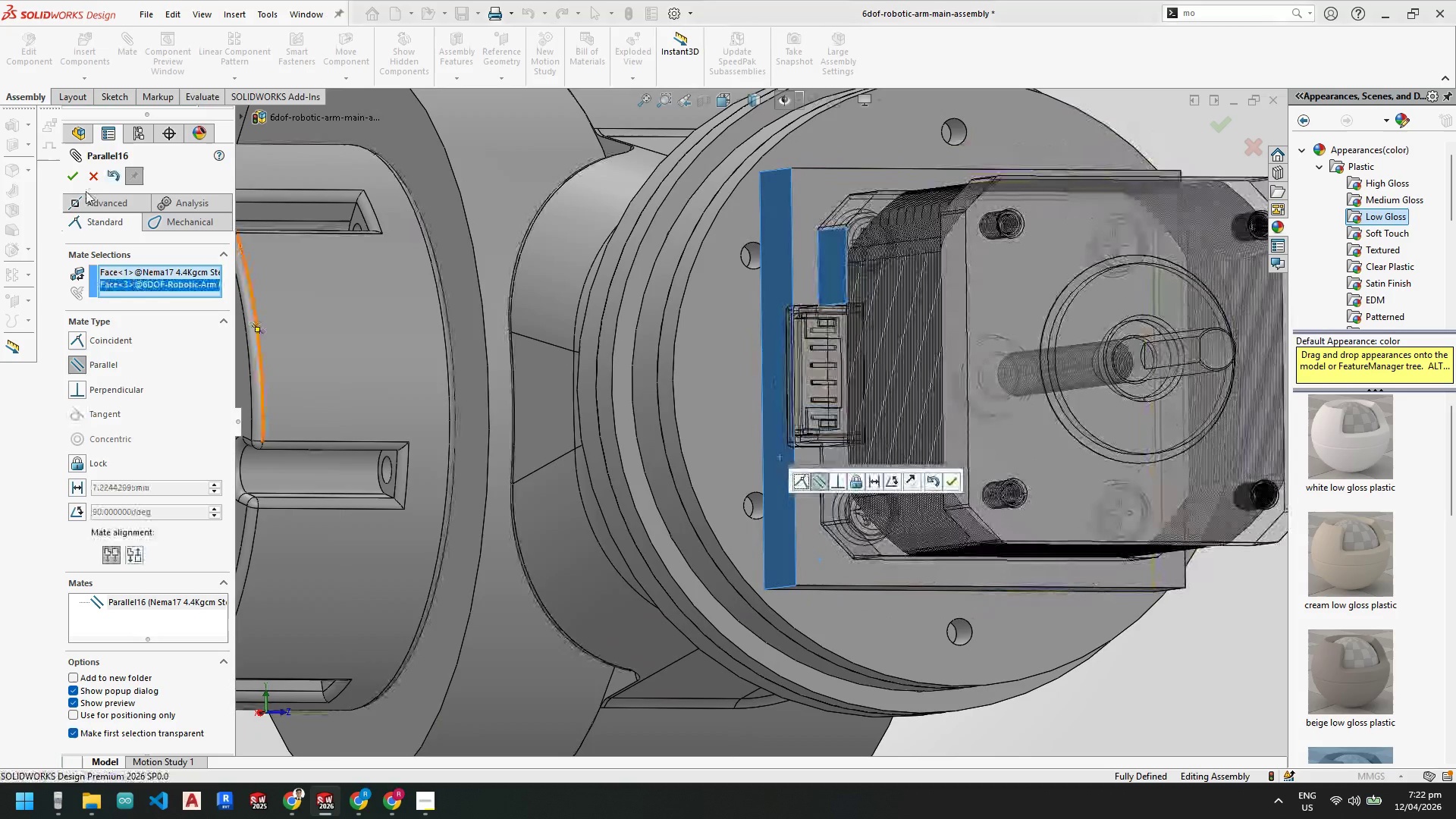 
left_click([76, 177])
 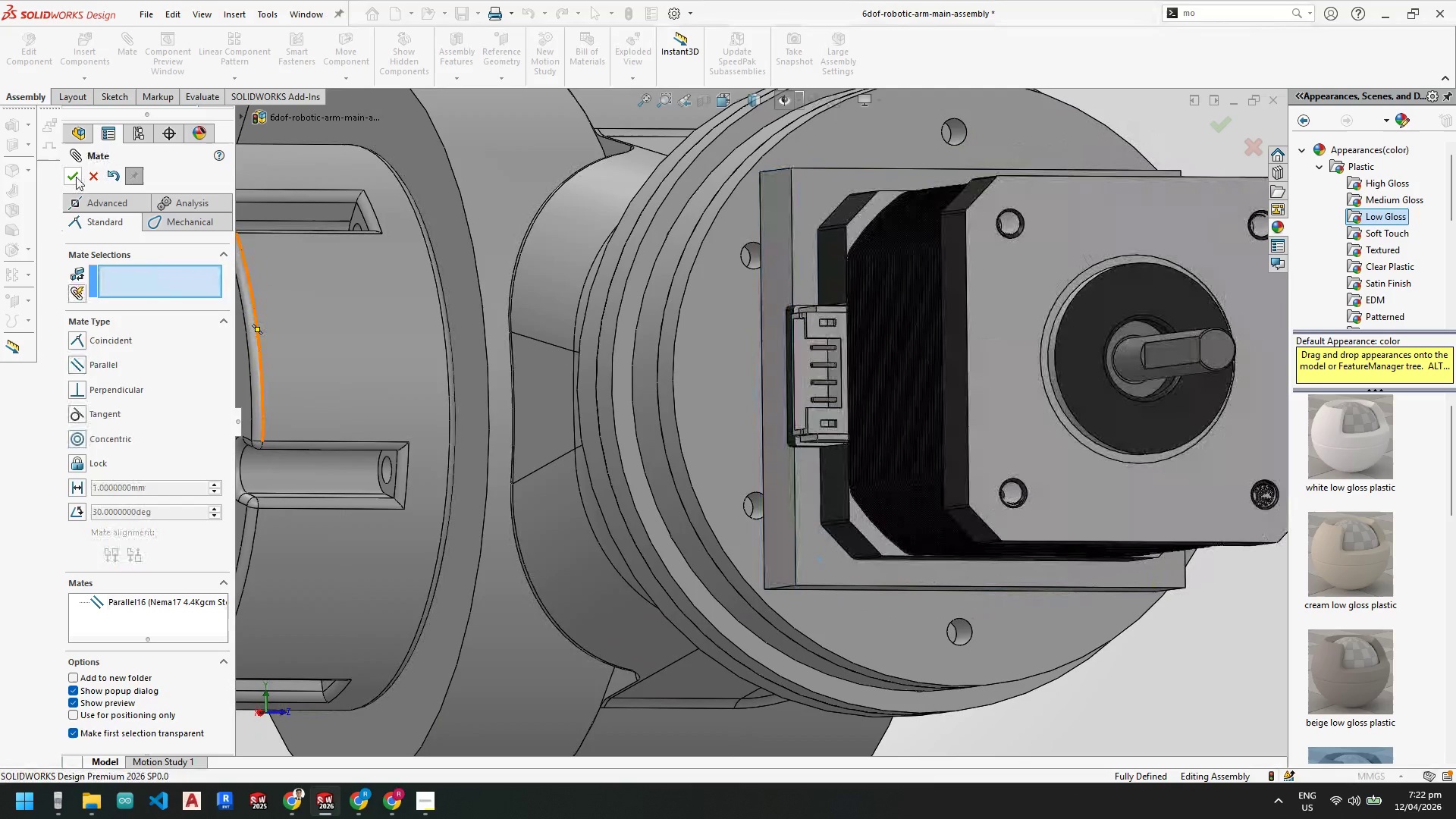 
left_click([76, 177])
 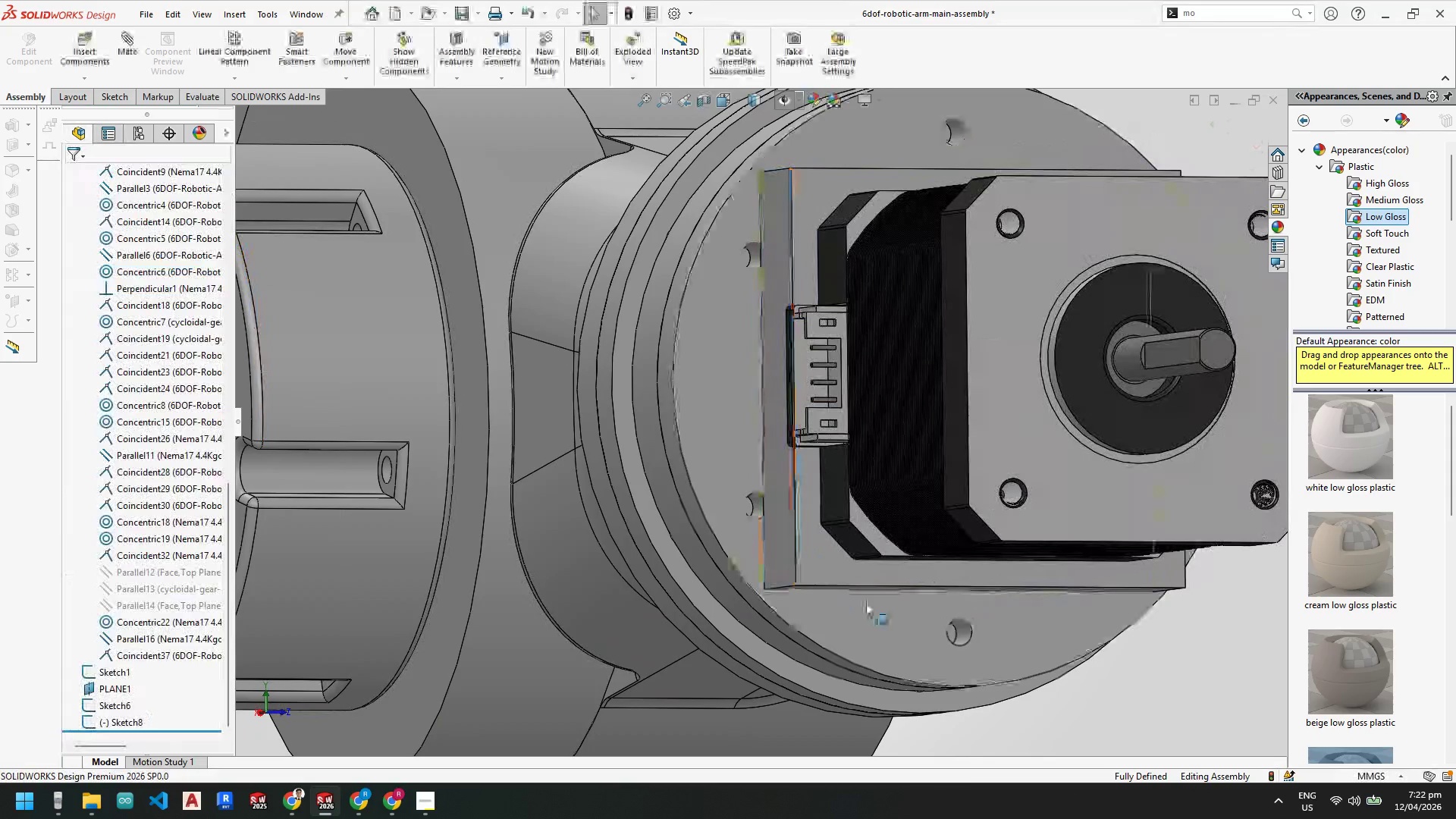 
scroll: coordinate [458, 501], scroll_direction: up, amount: 7.0
 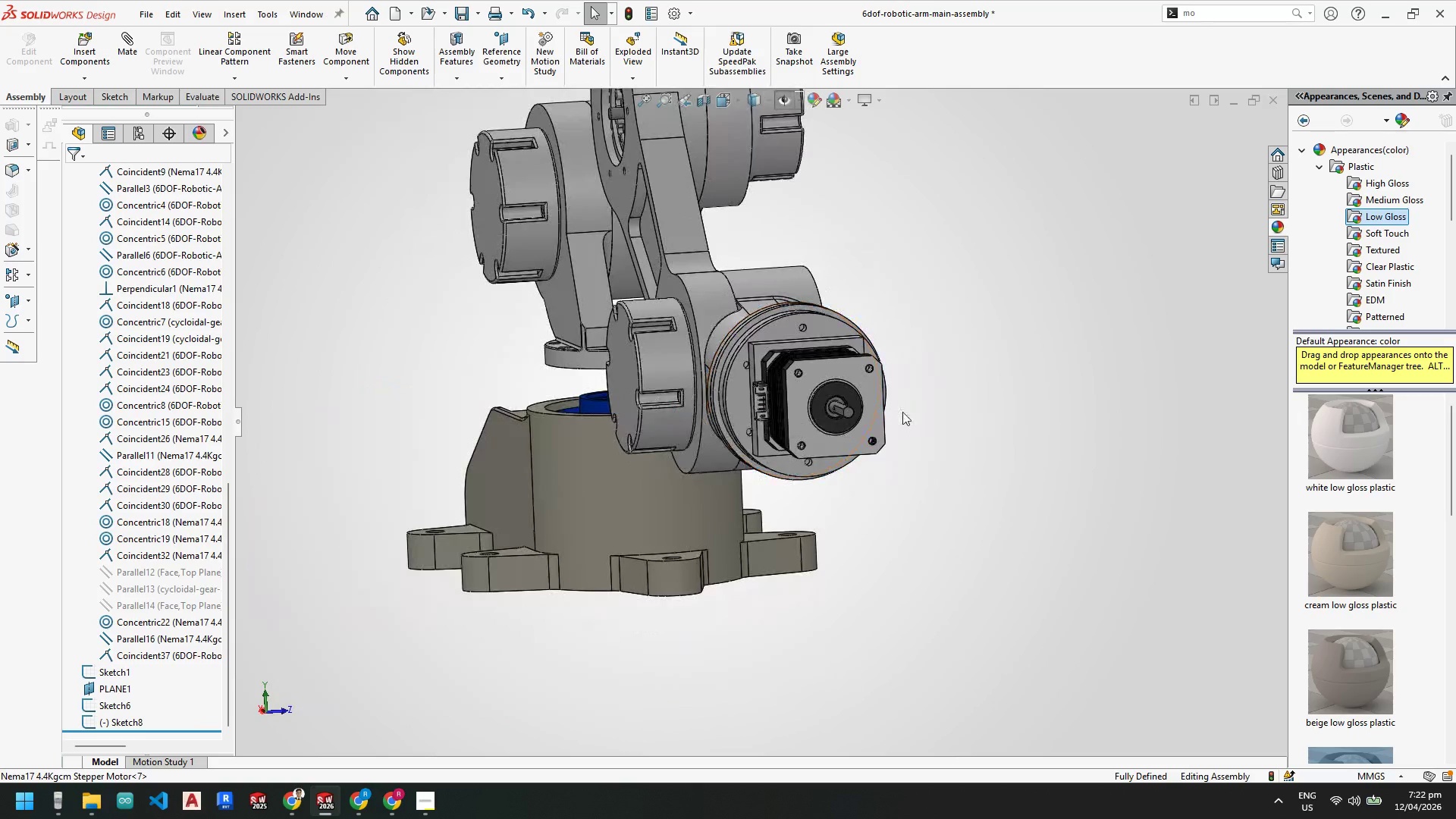 
scroll: coordinate [720, 372], scroll_direction: down, amount: 6.0
 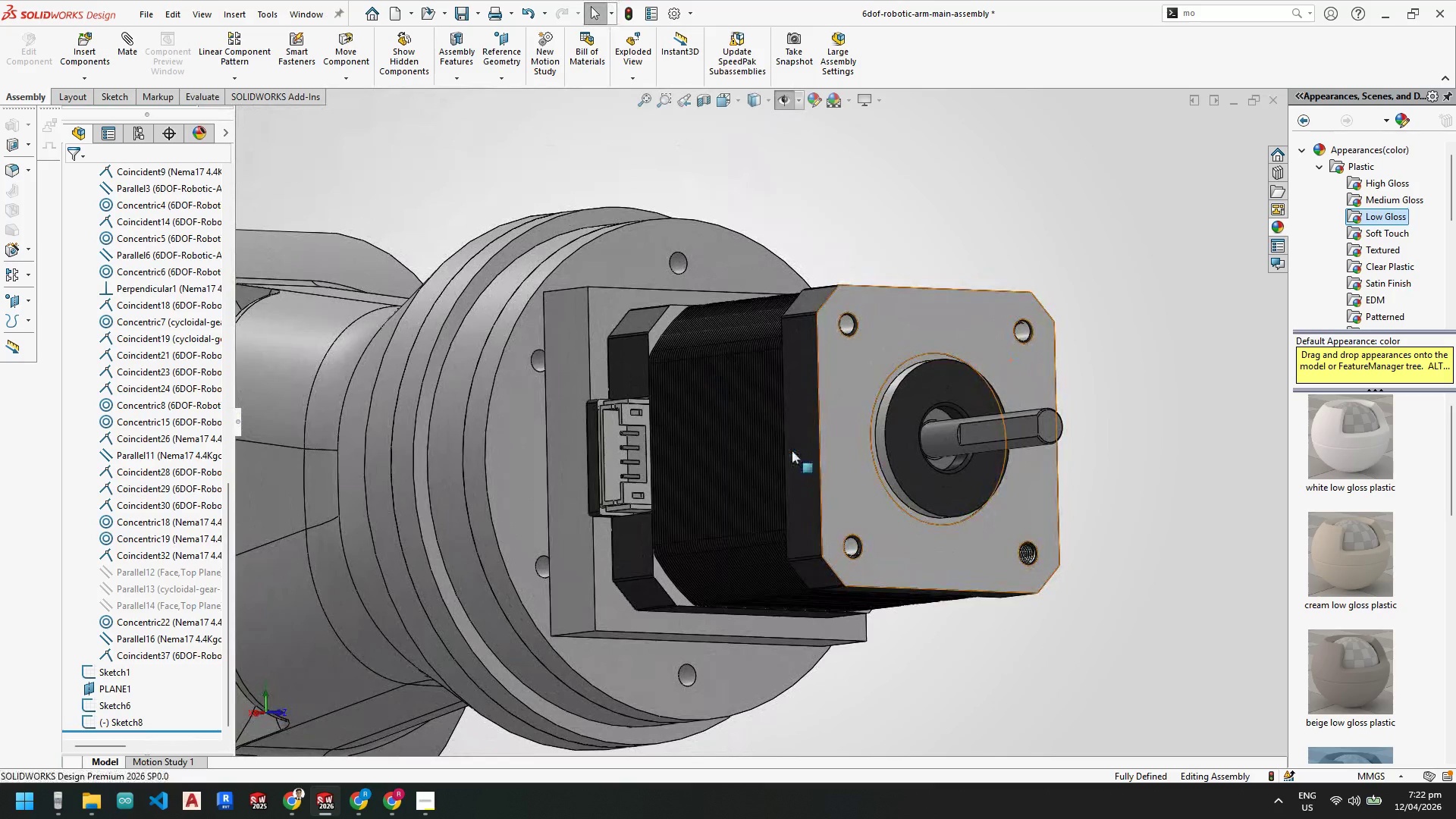 
mouse_move([764, 465])
 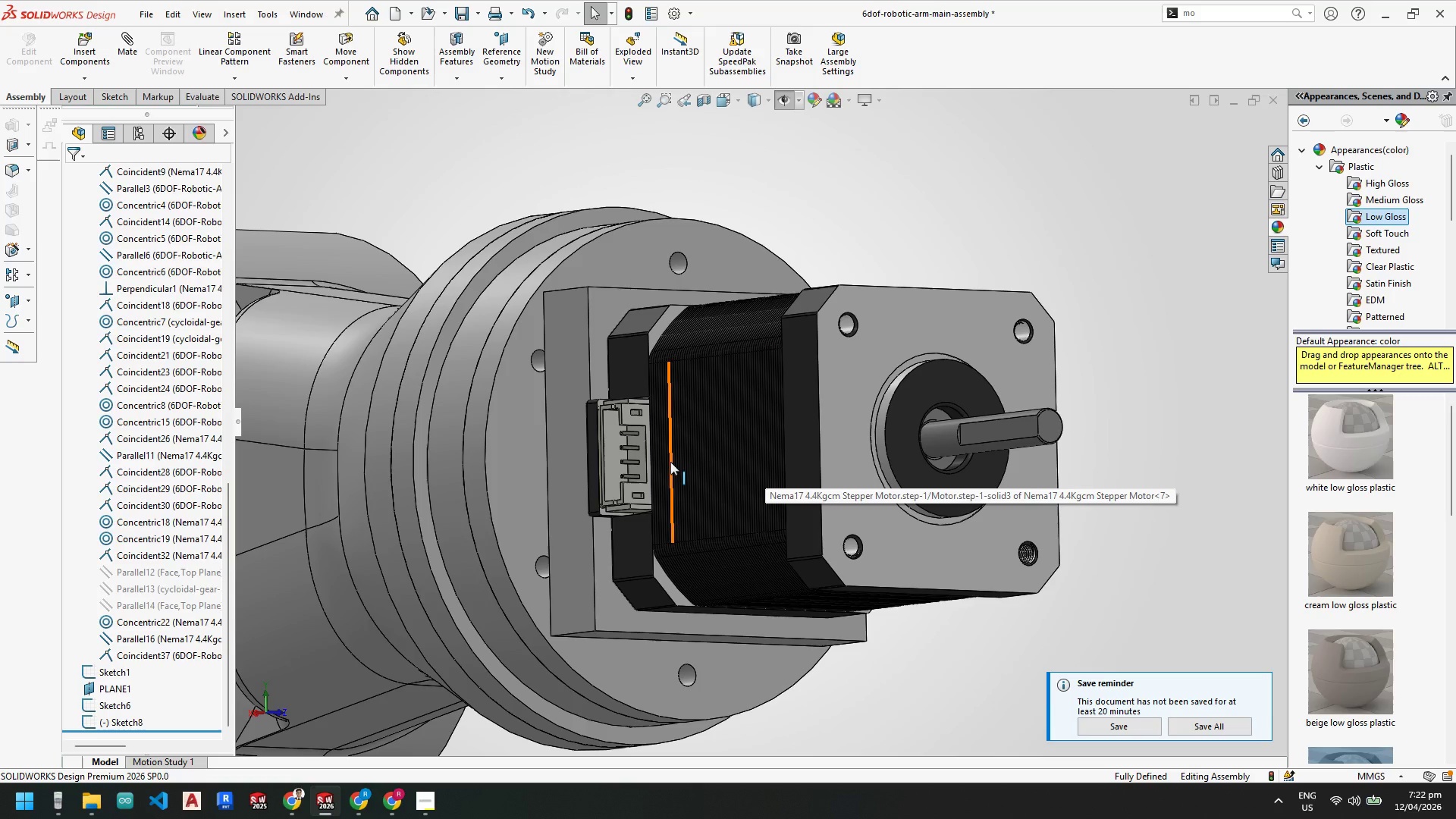 
scroll: coordinate [721, 451], scroll_direction: up, amount: 1.0
 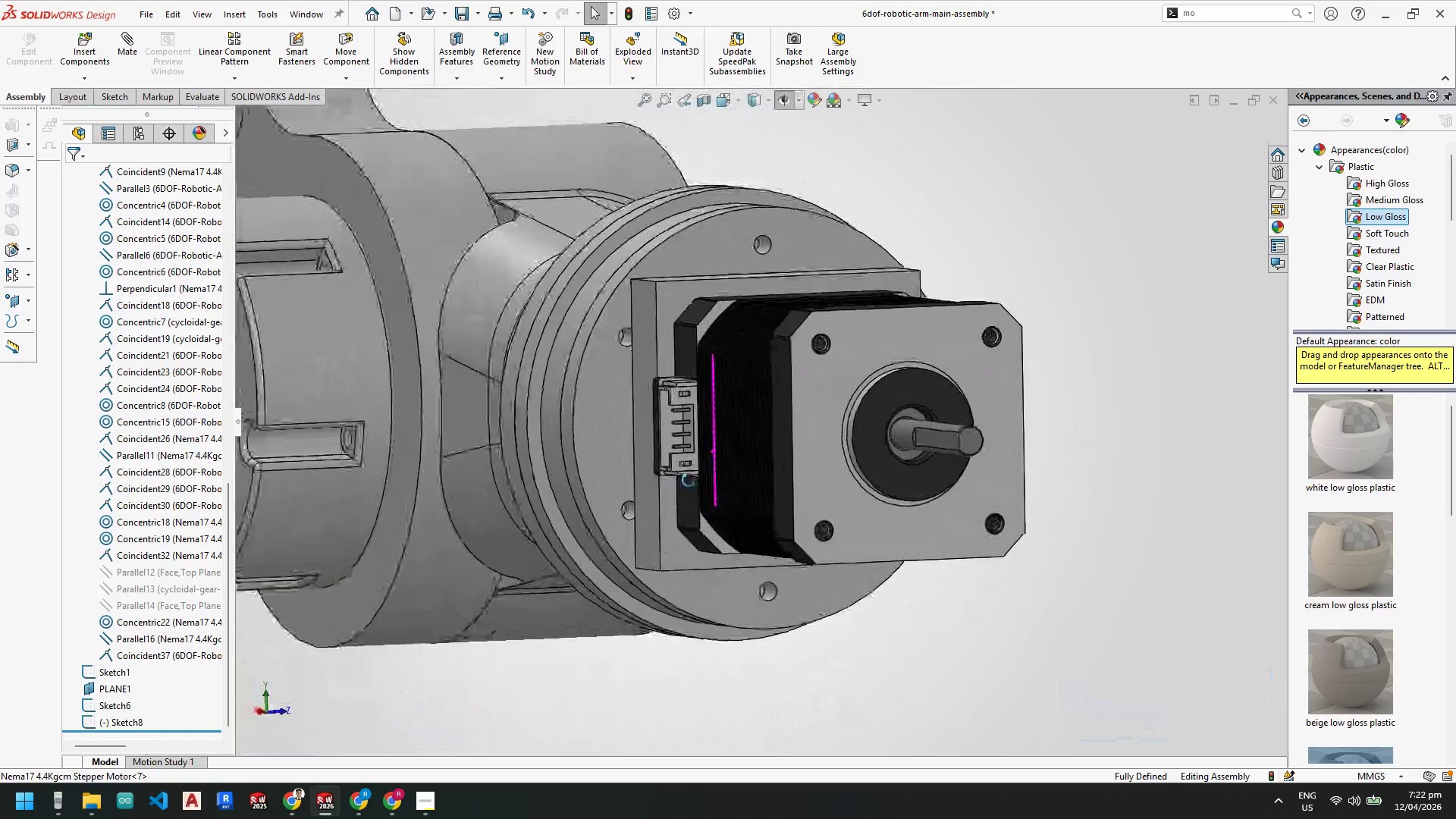 
wait(10.38)
 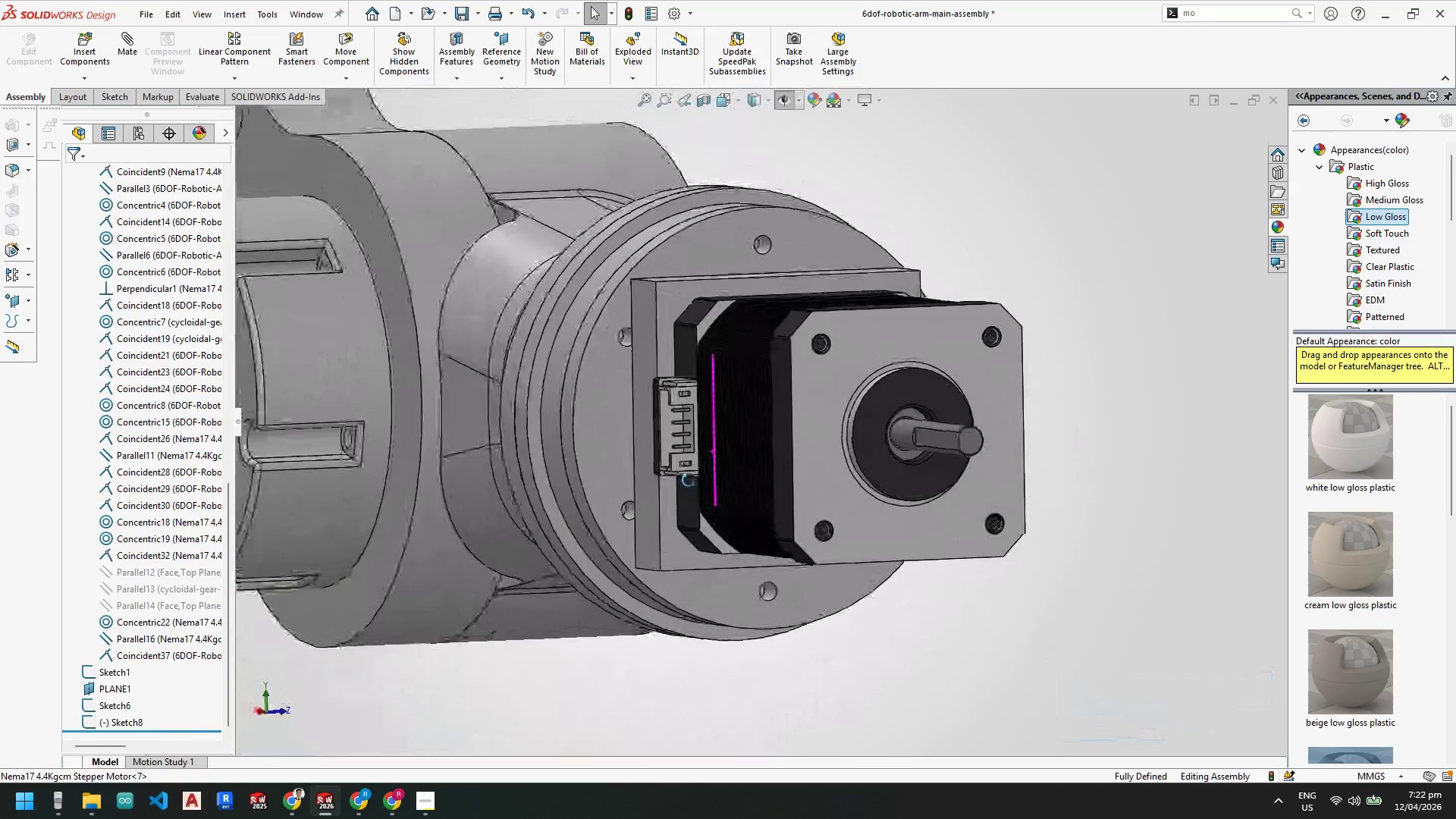 
scroll: coordinate [745, 554], scroll_direction: up, amount: 2.0
 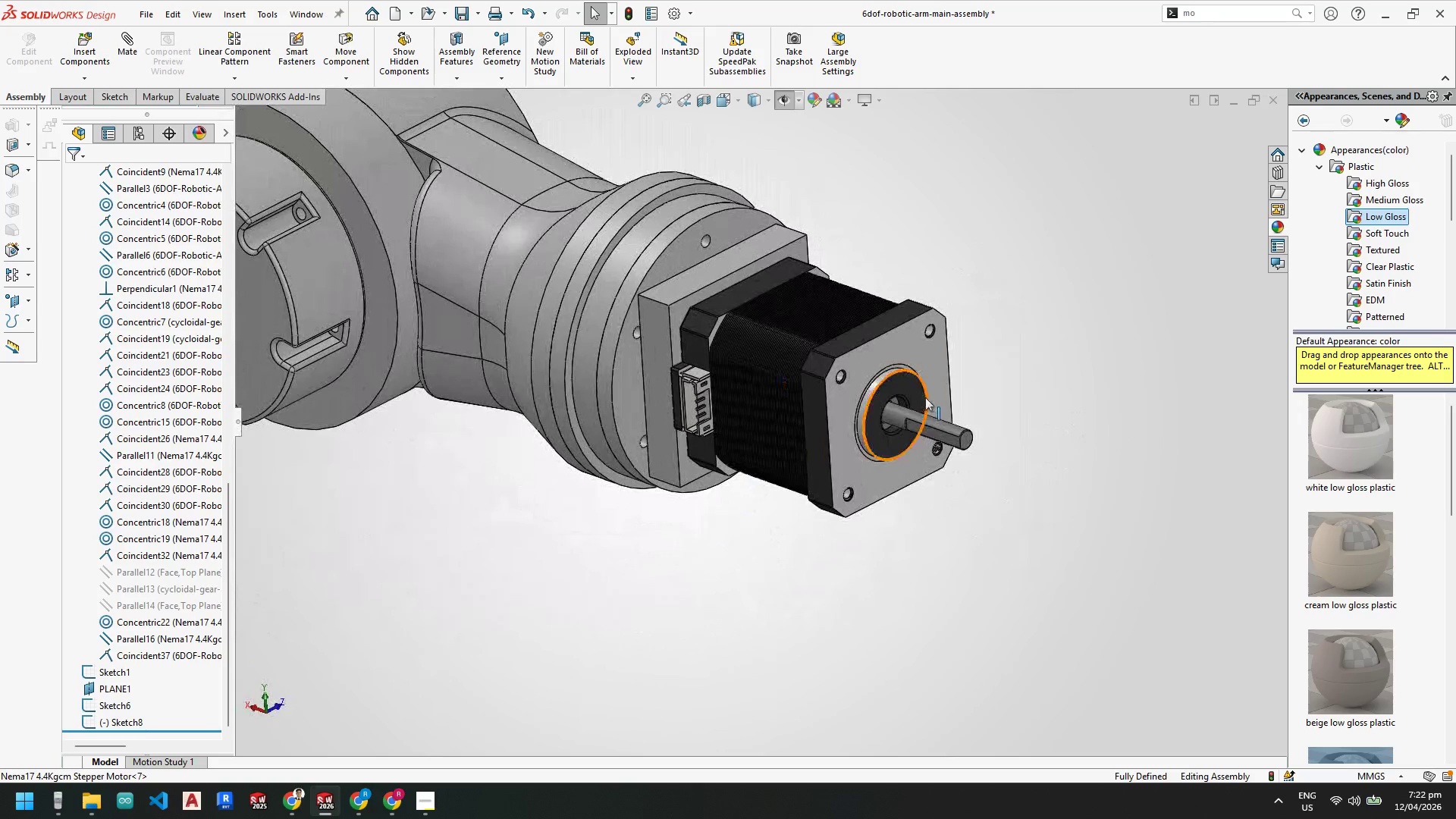 
scroll: coordinate [940, 400], scroll_direction: down, amount: 2.0
 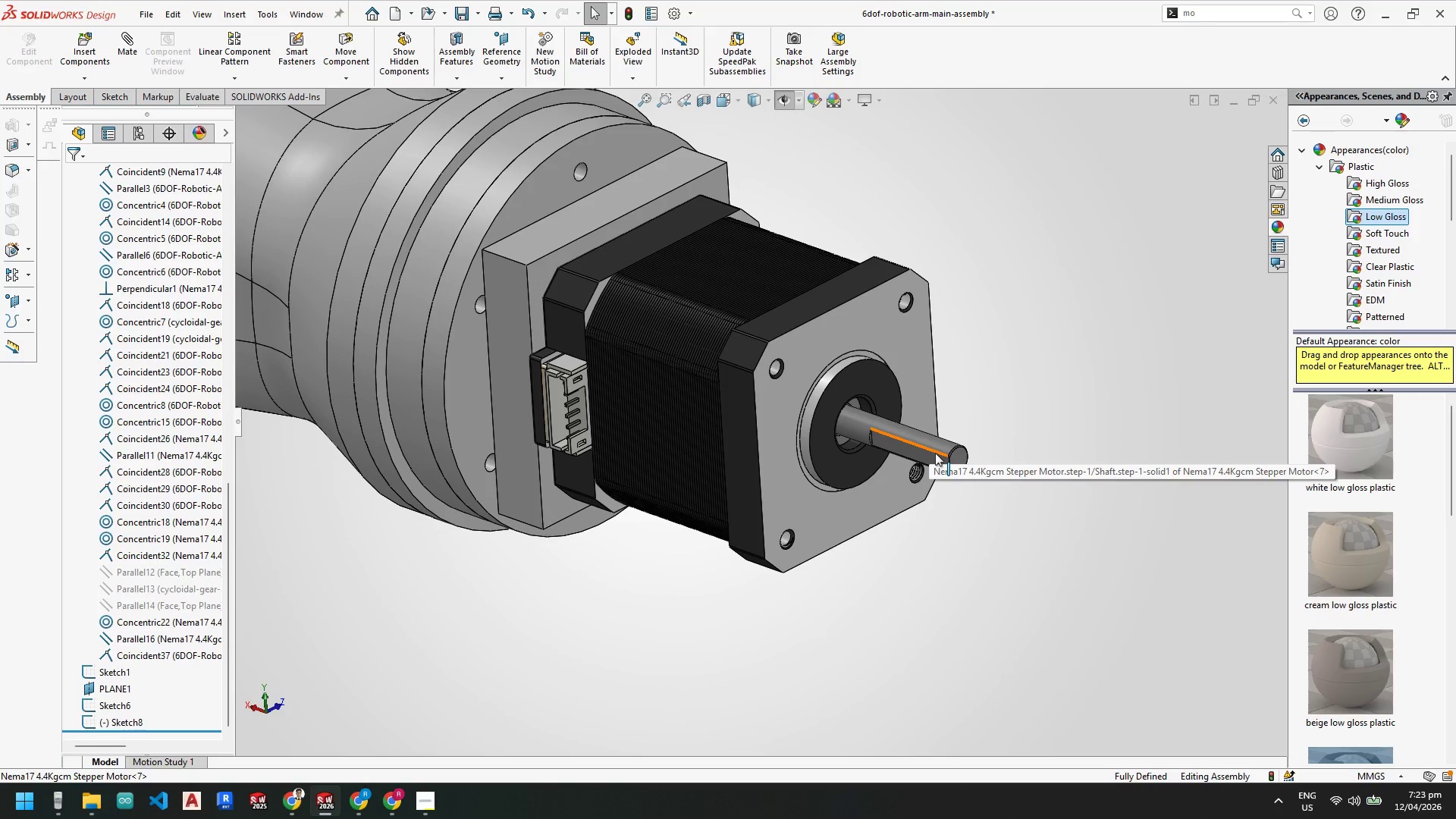 
wait(9.31)
 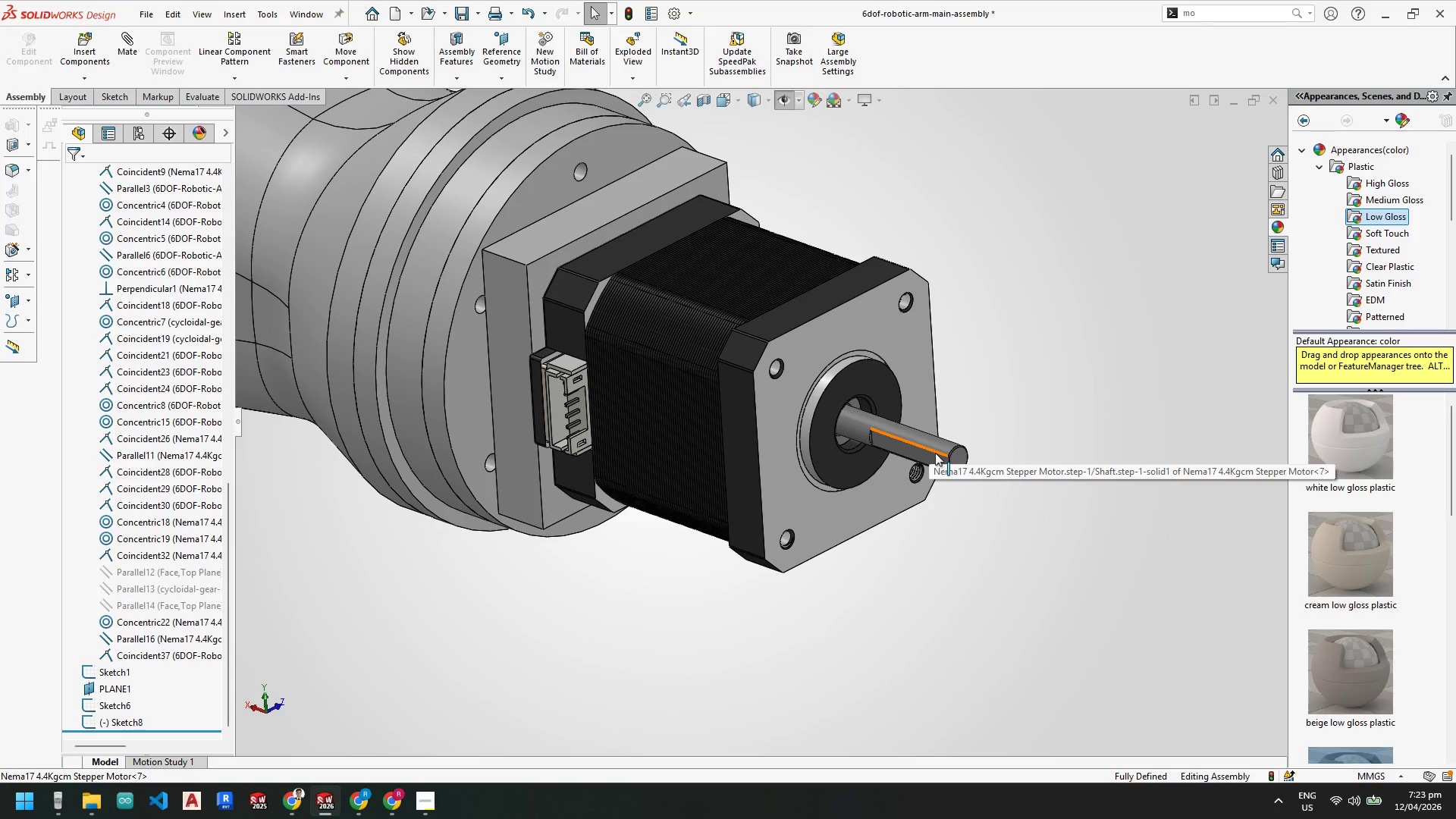 
scroll: coordinate [897, 477], scroll_direction: up, amount: 3.0
 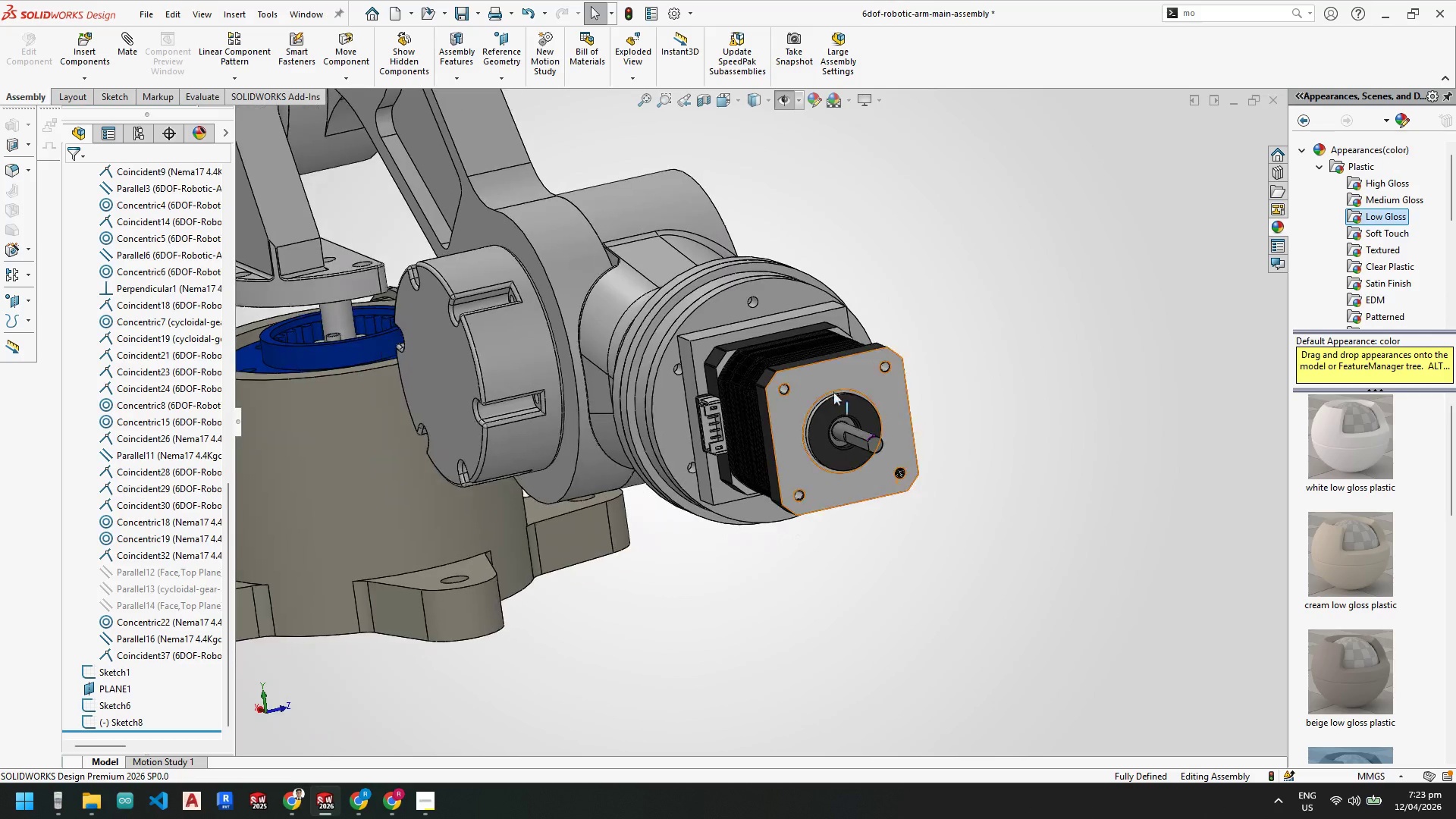 
scroll: coordinate [726, 380], scroll_direction: down, amount: 4.0
 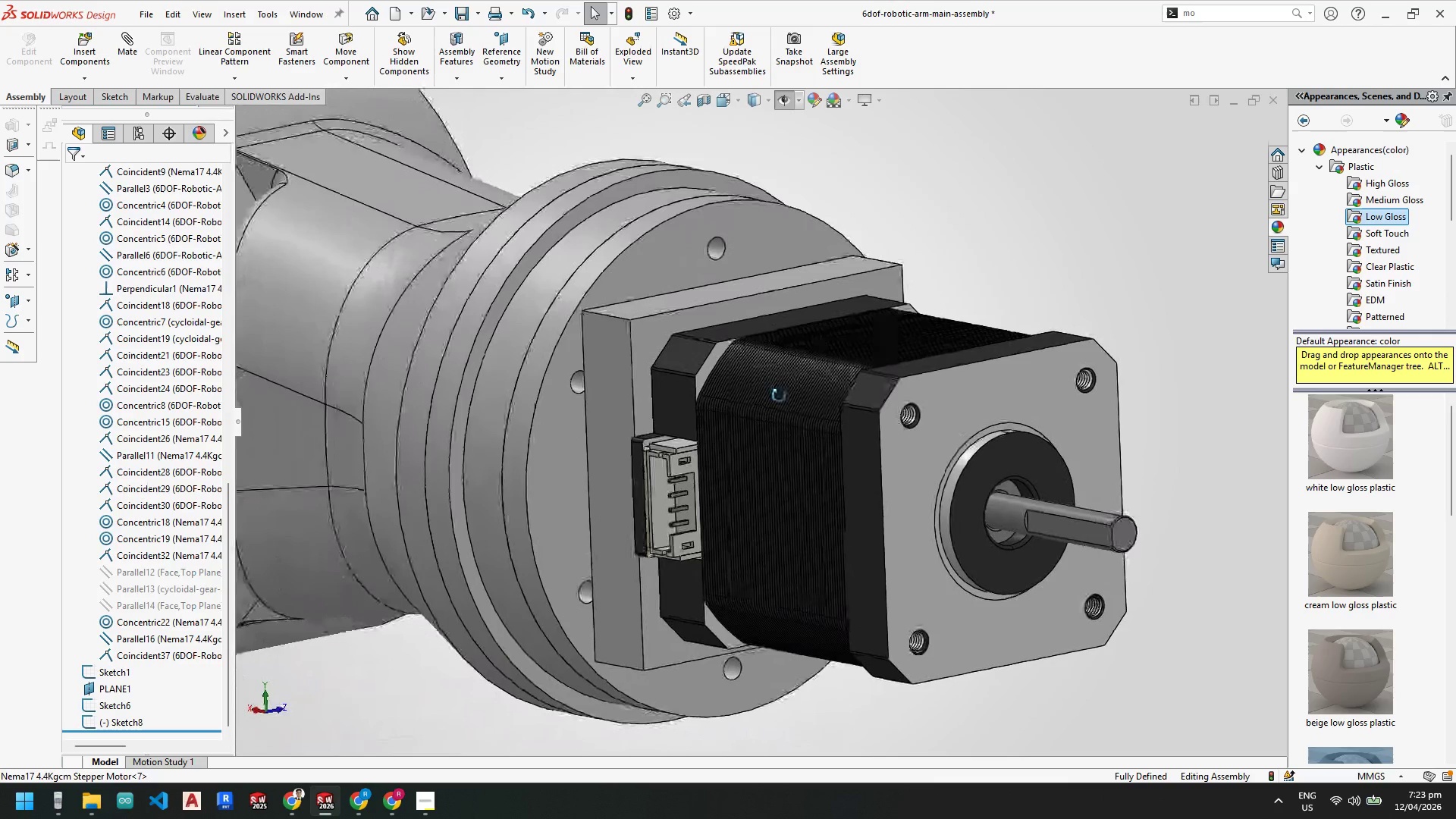 
scroll: coordinate [695, 466], scroll_direction: up, amount: 5.0
 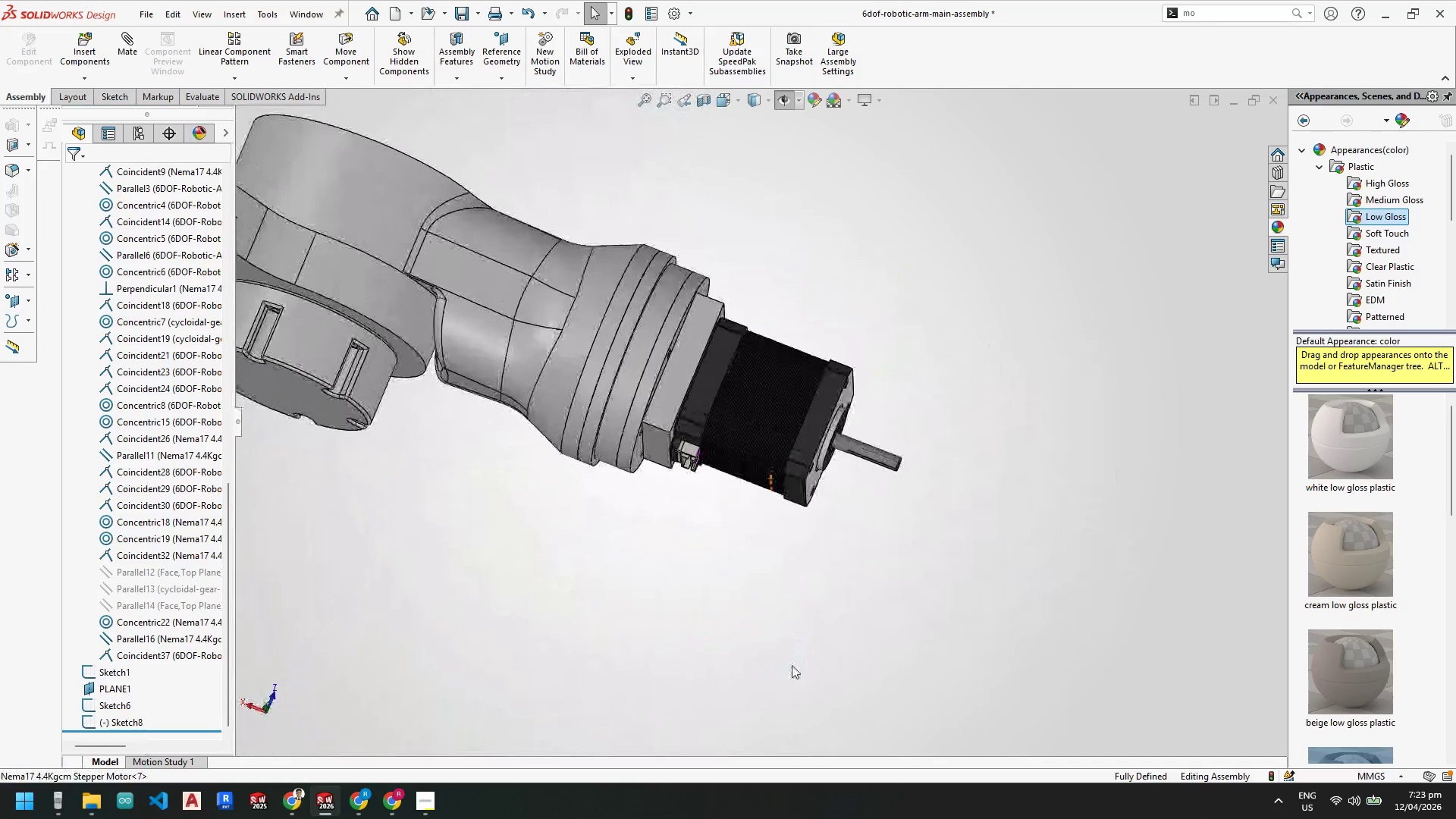 
wait(7.52)
 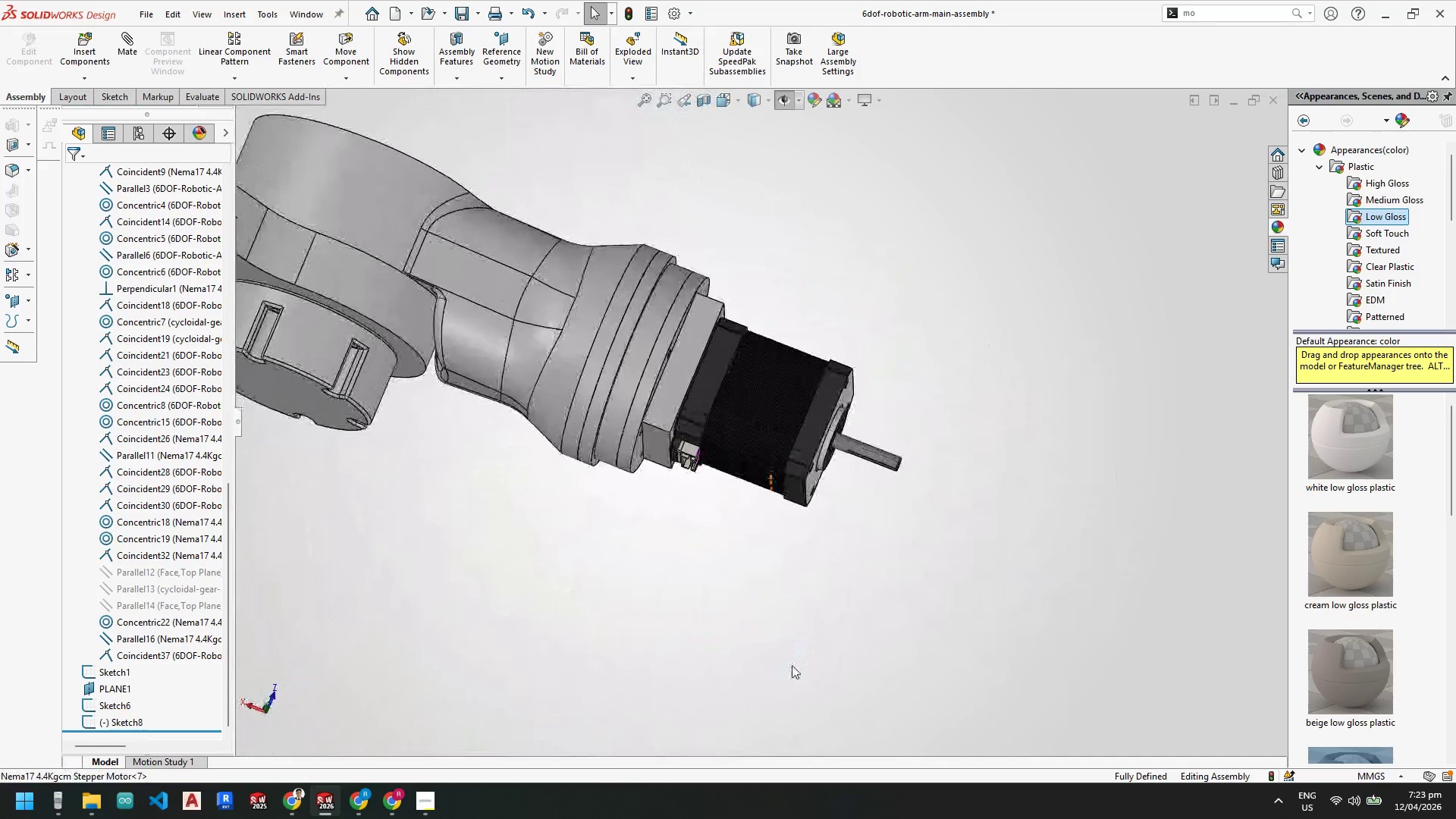 
left_click([259, 746])
 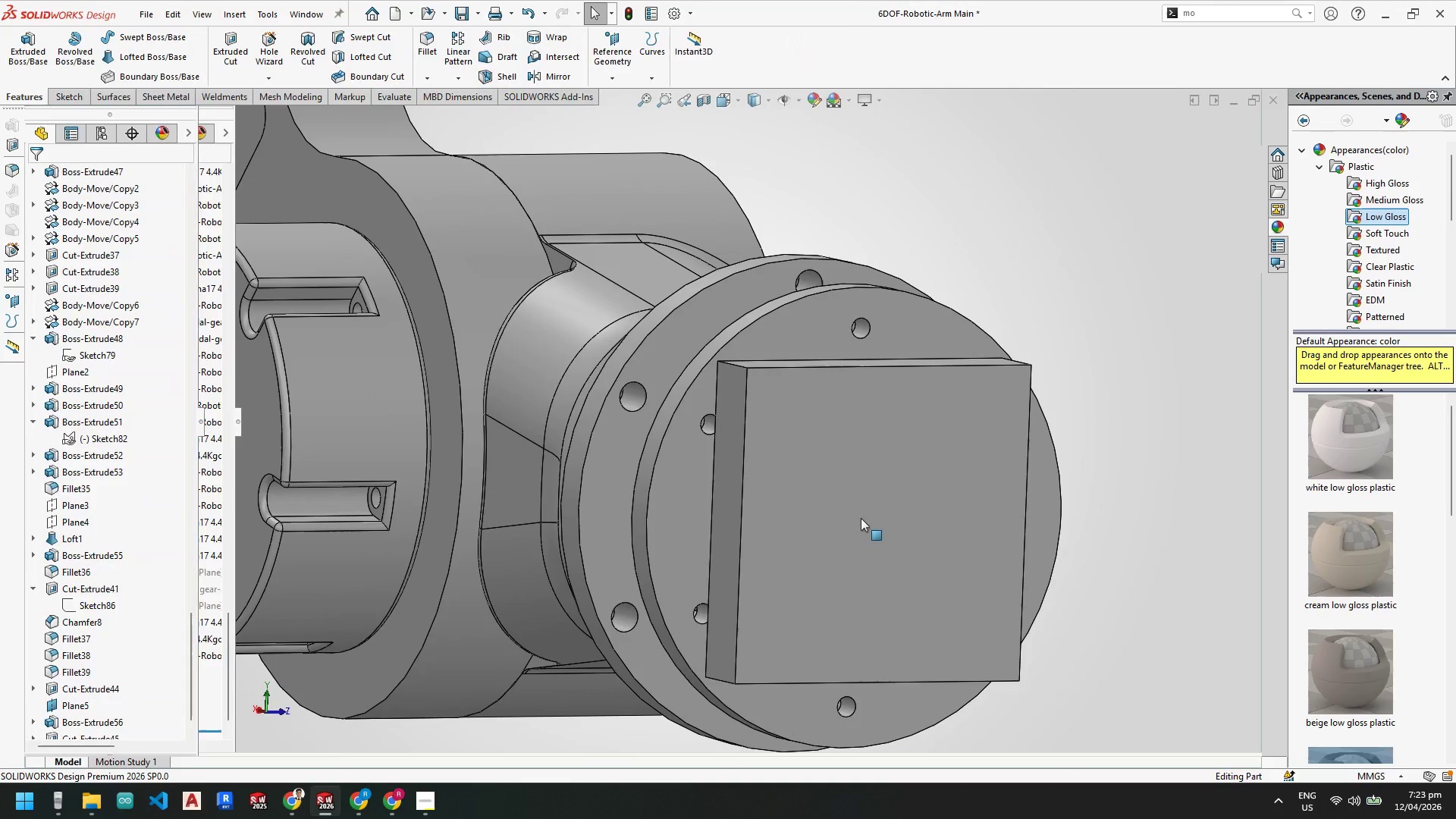 
scroll: coordinate [736, 388], scroll_direction: up, amount: 6.0
 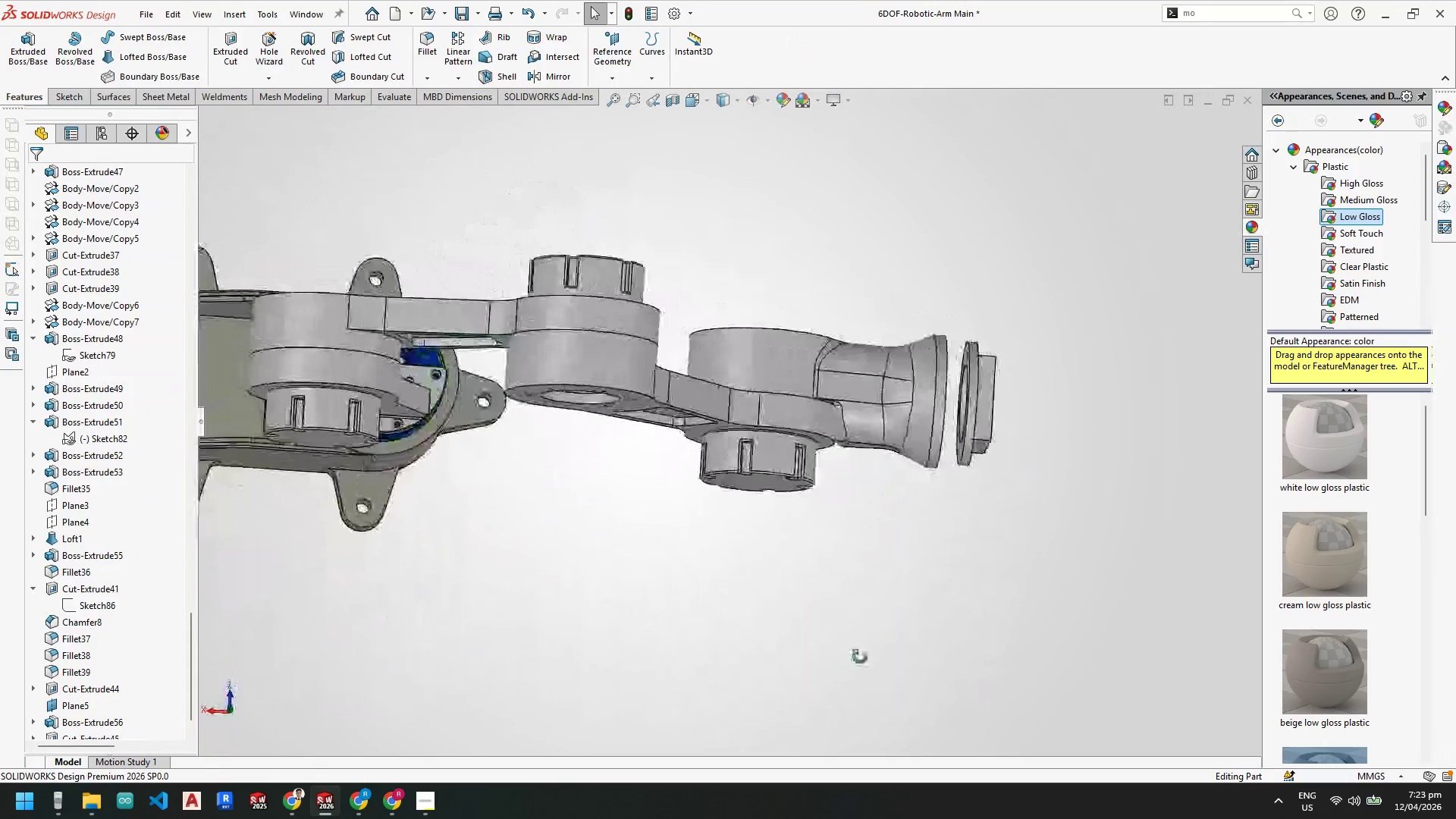 
key(Space)
 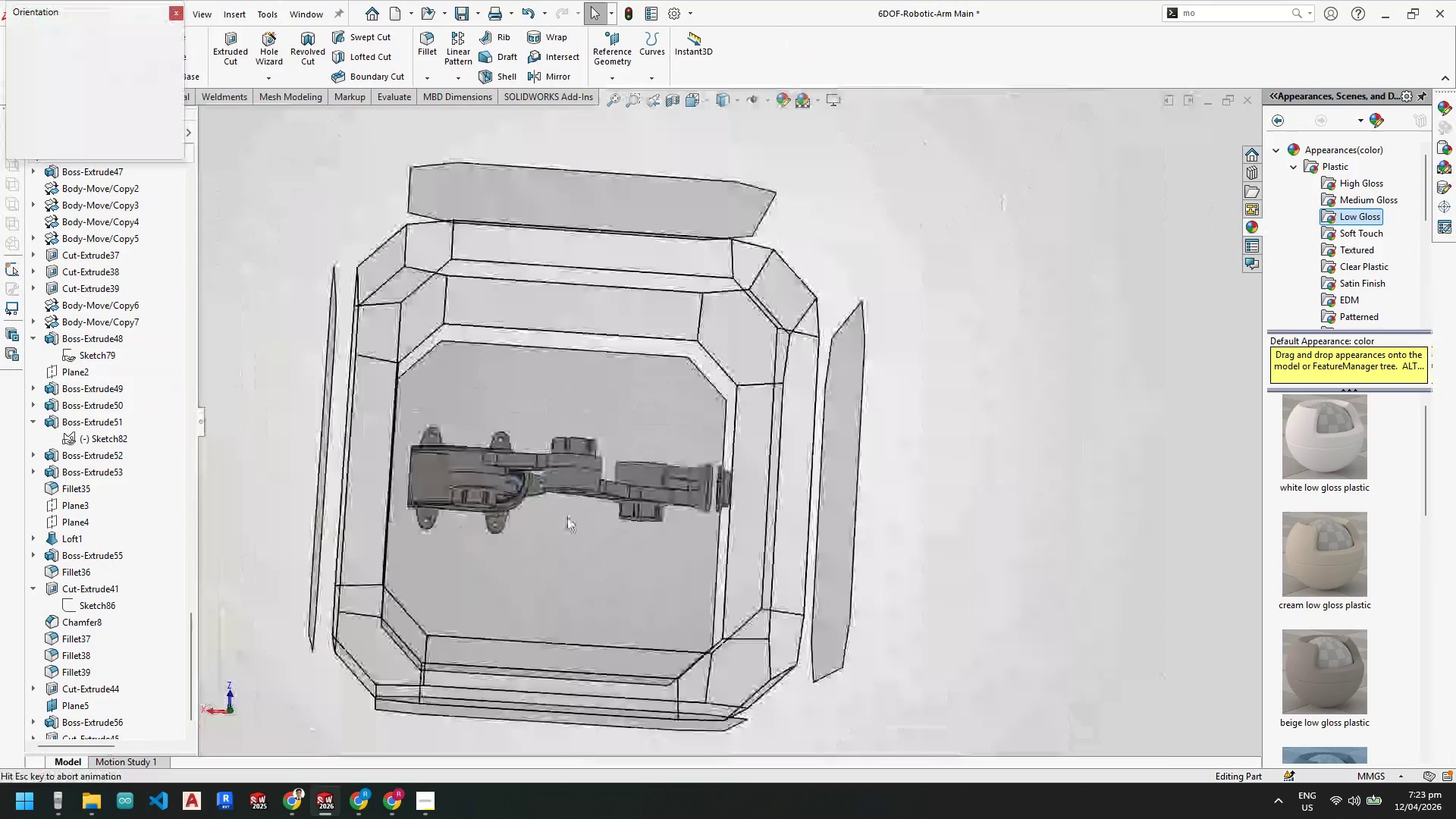 
left_click([564, 522])
 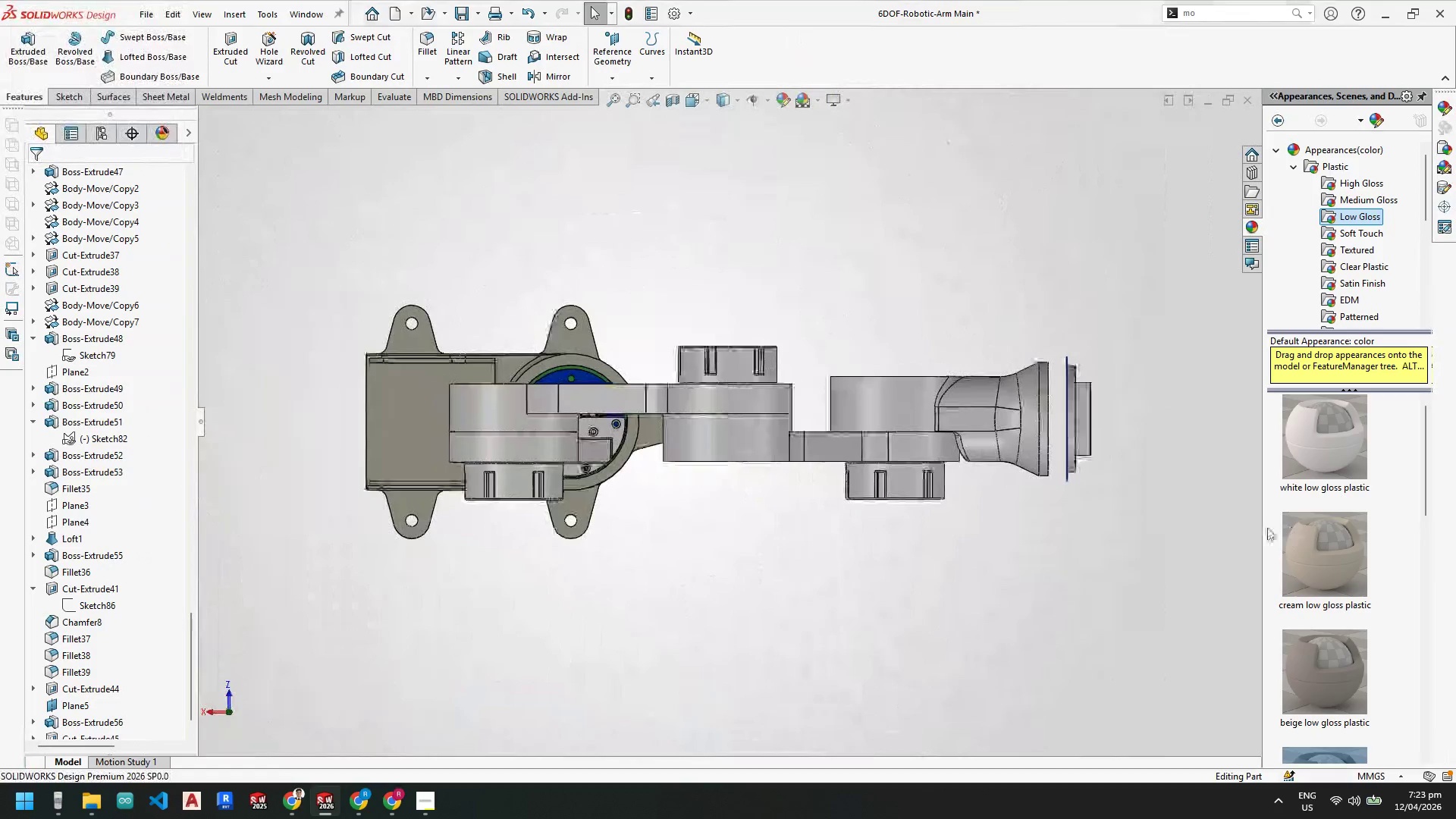 
scroll: coordinate [1053, 425], scroll_direction: none, amount: 0.0
 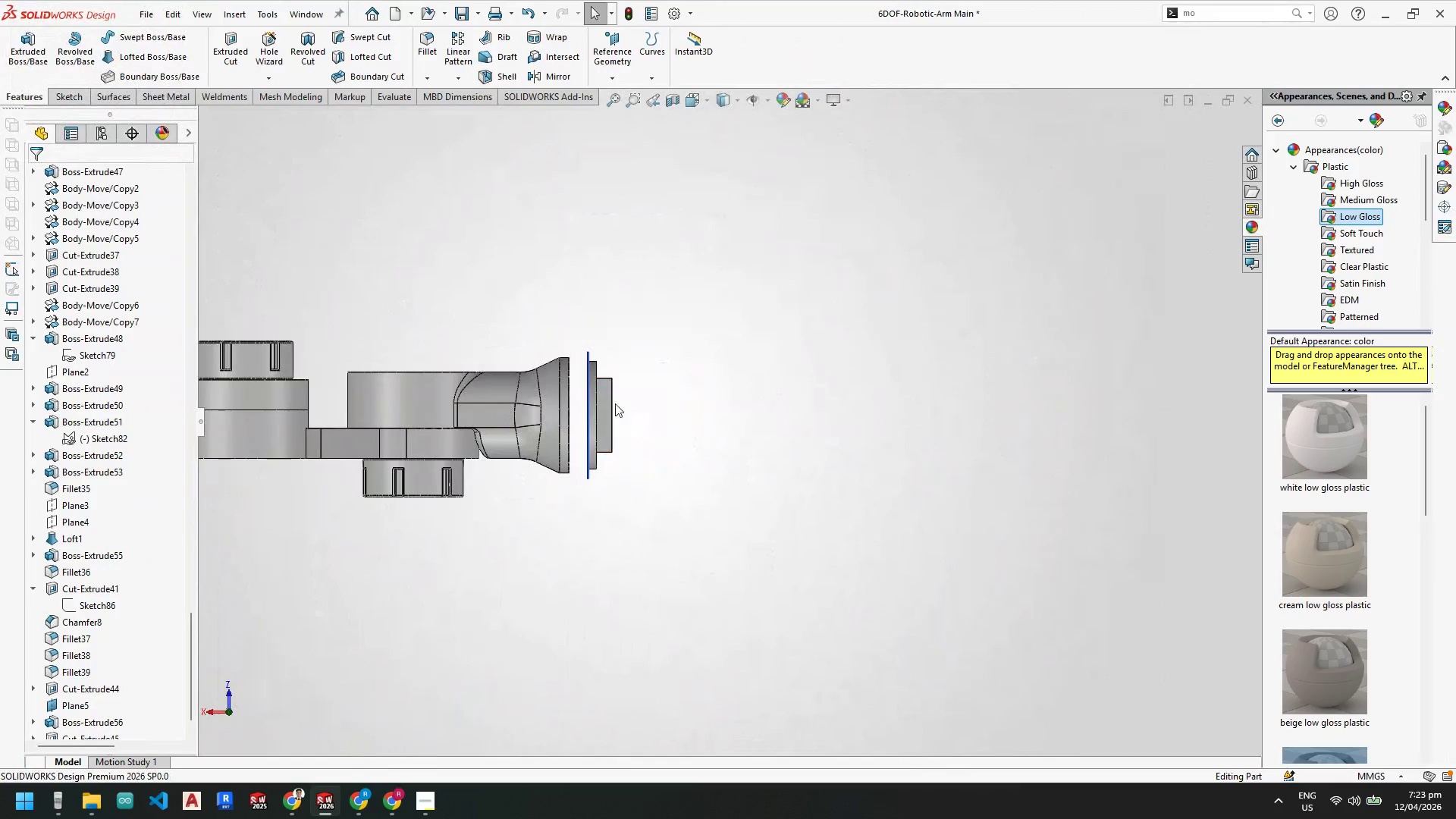 
scroll: coordinate [667, 464], scroll_direction: down, amount: 7.0
 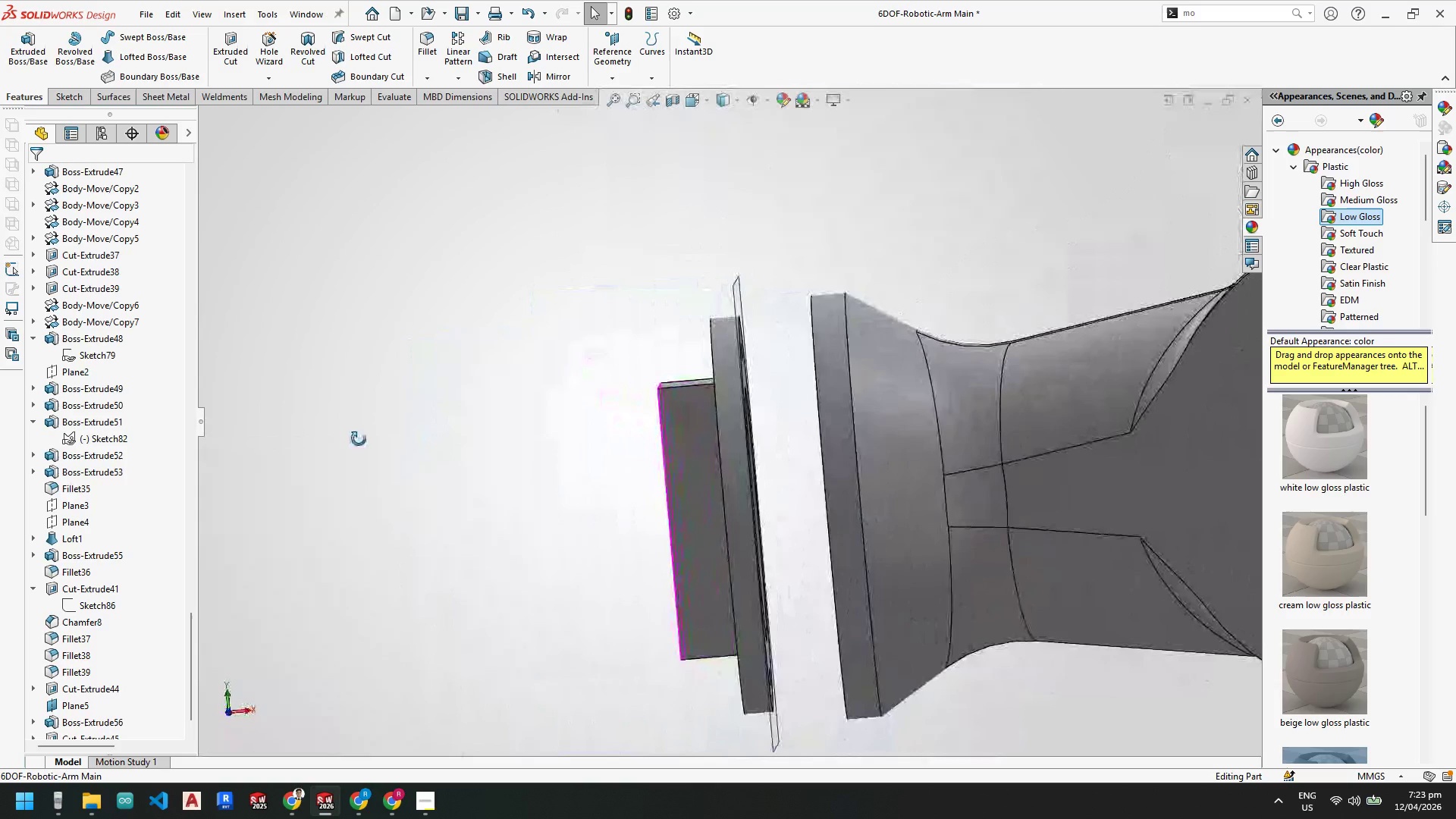 
wait(11.59)
 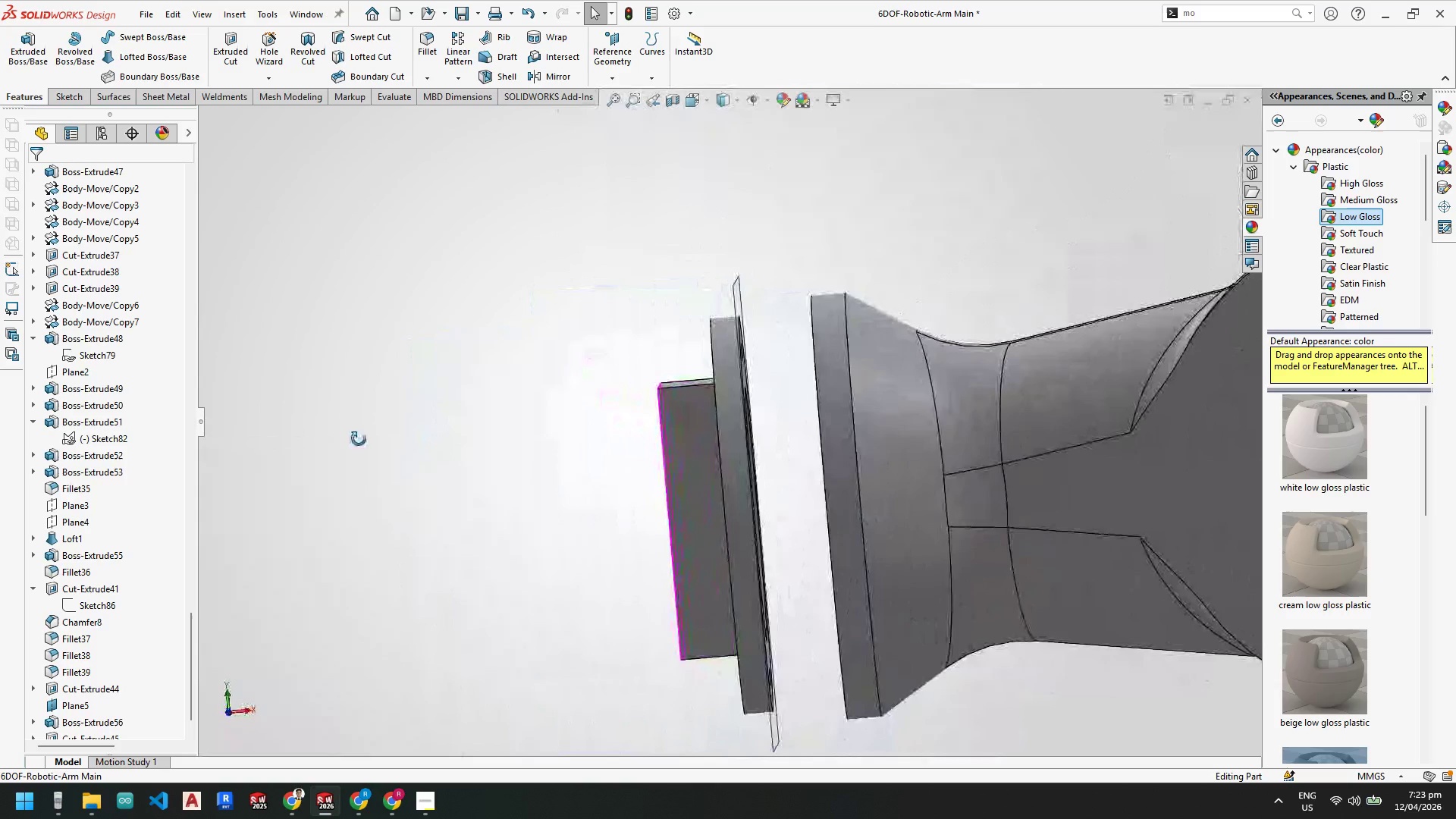 
right_click([686, 432])
 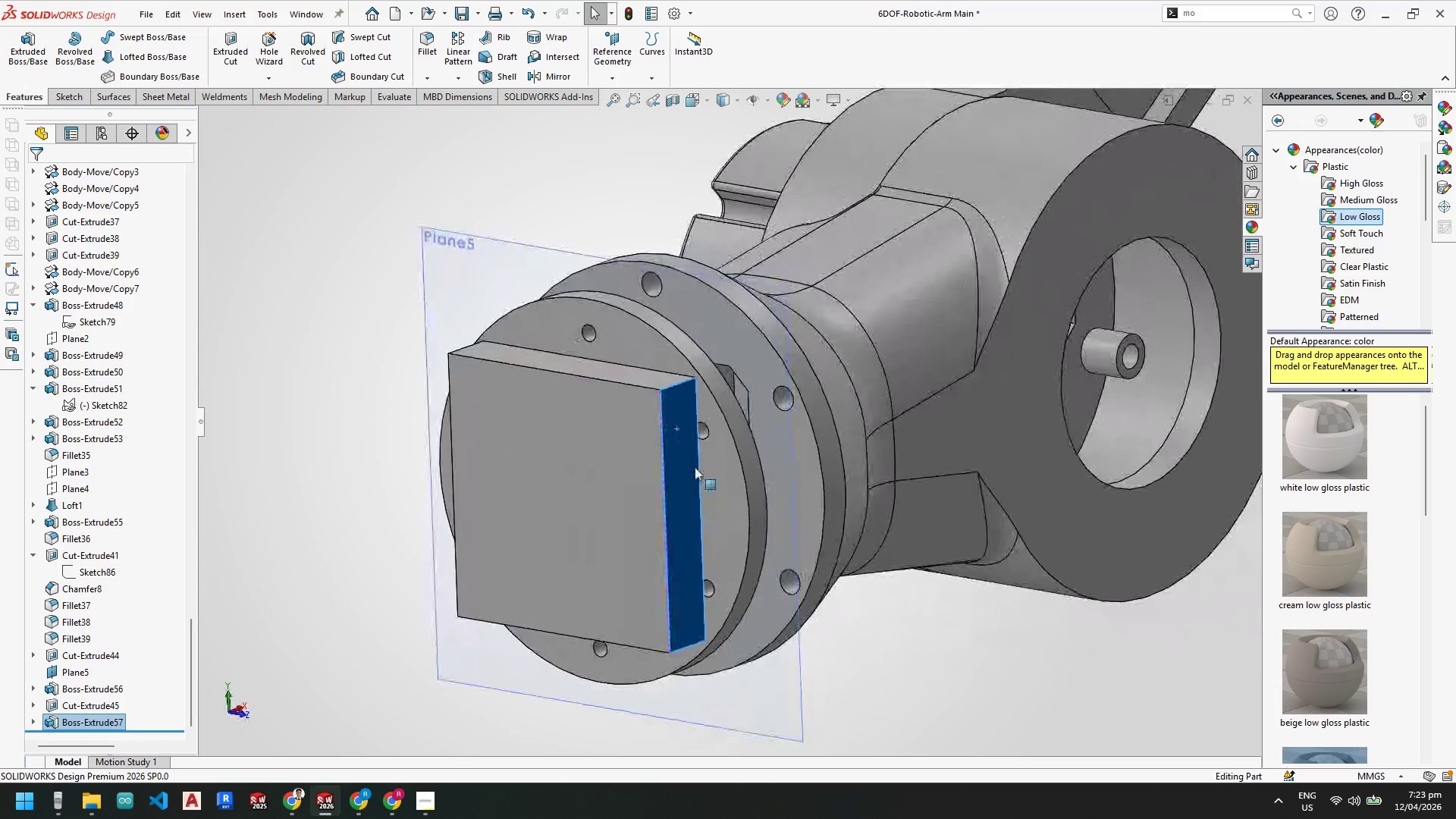 
key(Escape)
 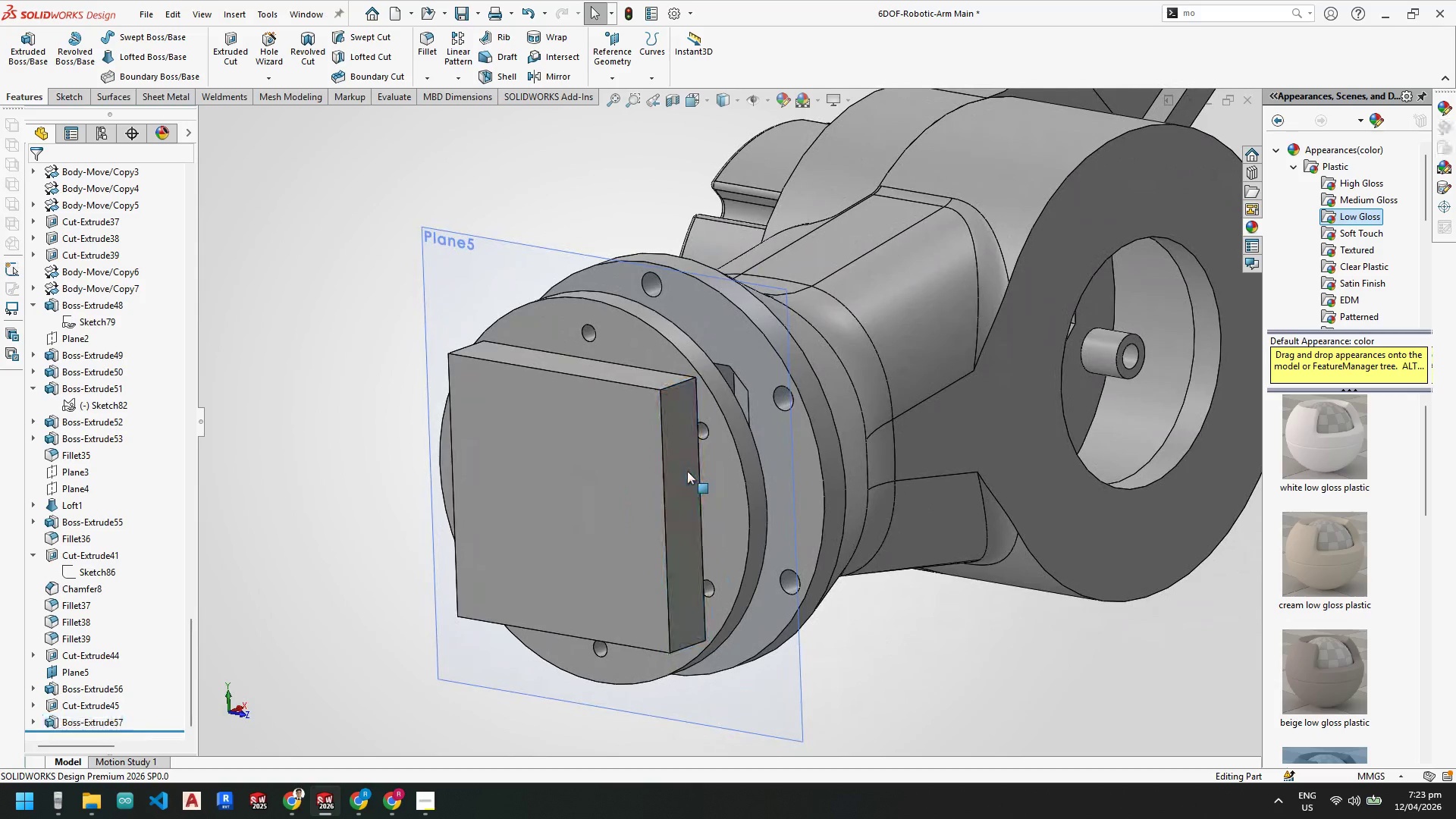 
key(Escape)
 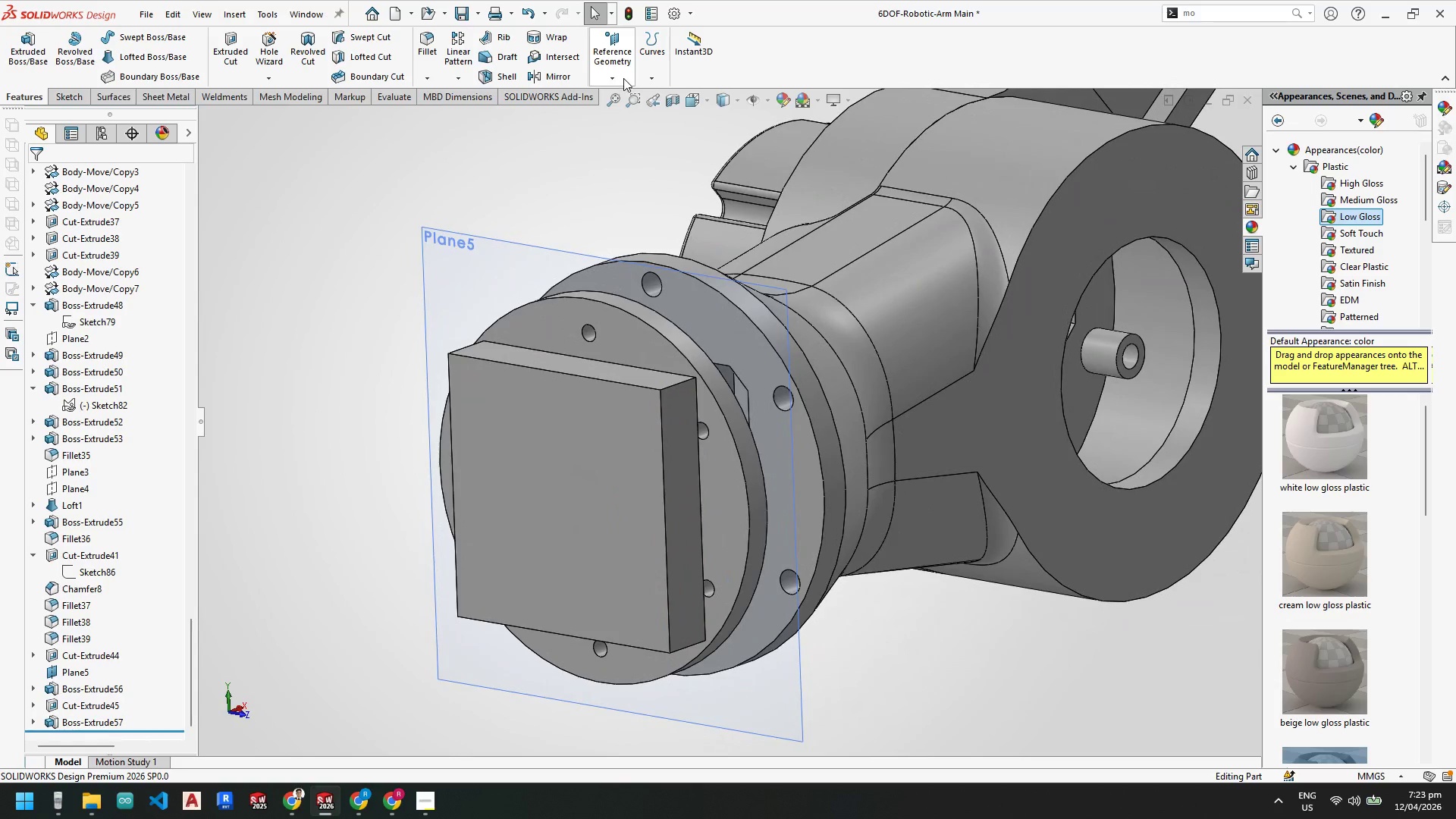 
left_click([617, 80])
 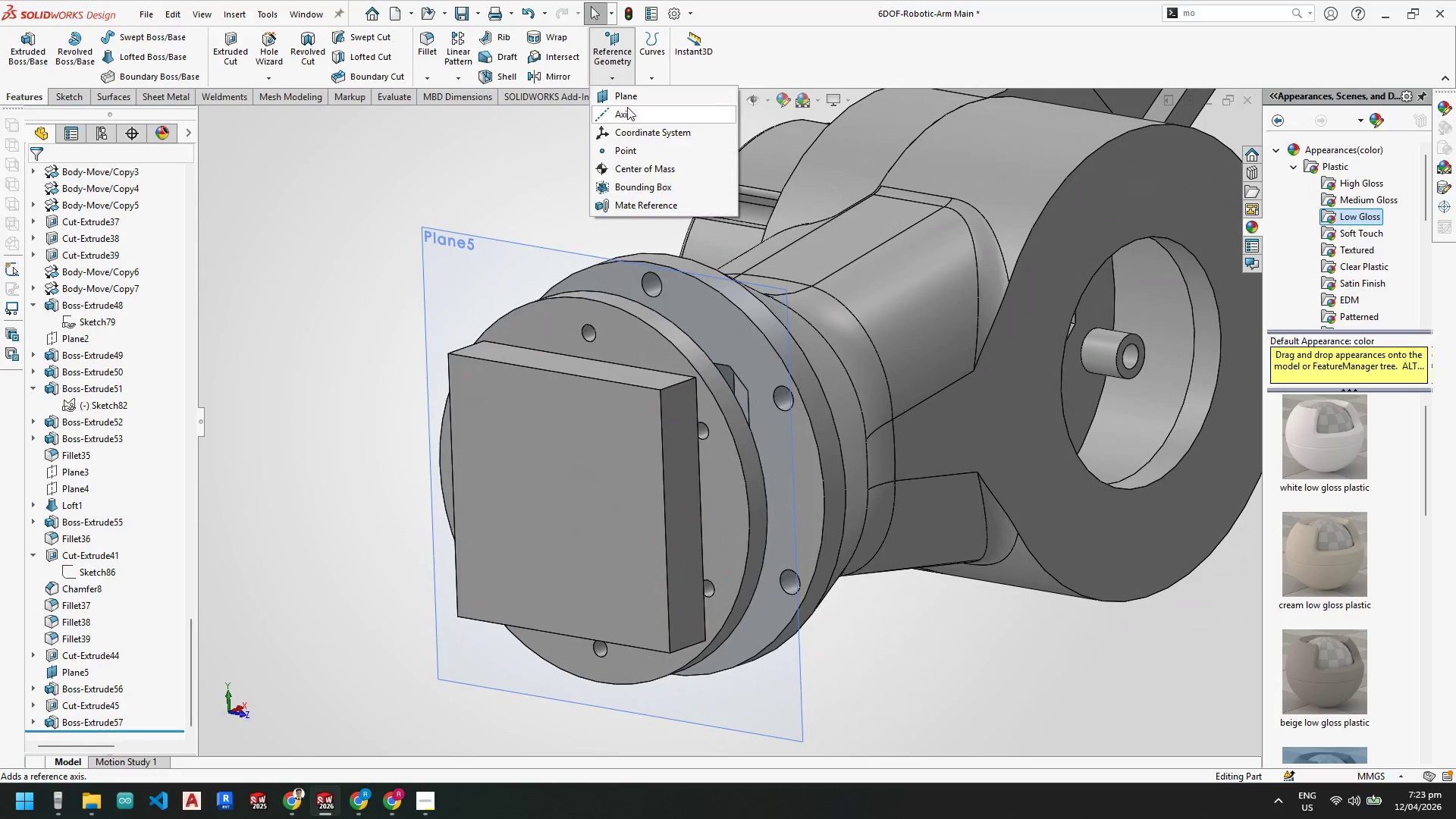 
left_click([629, 96])
 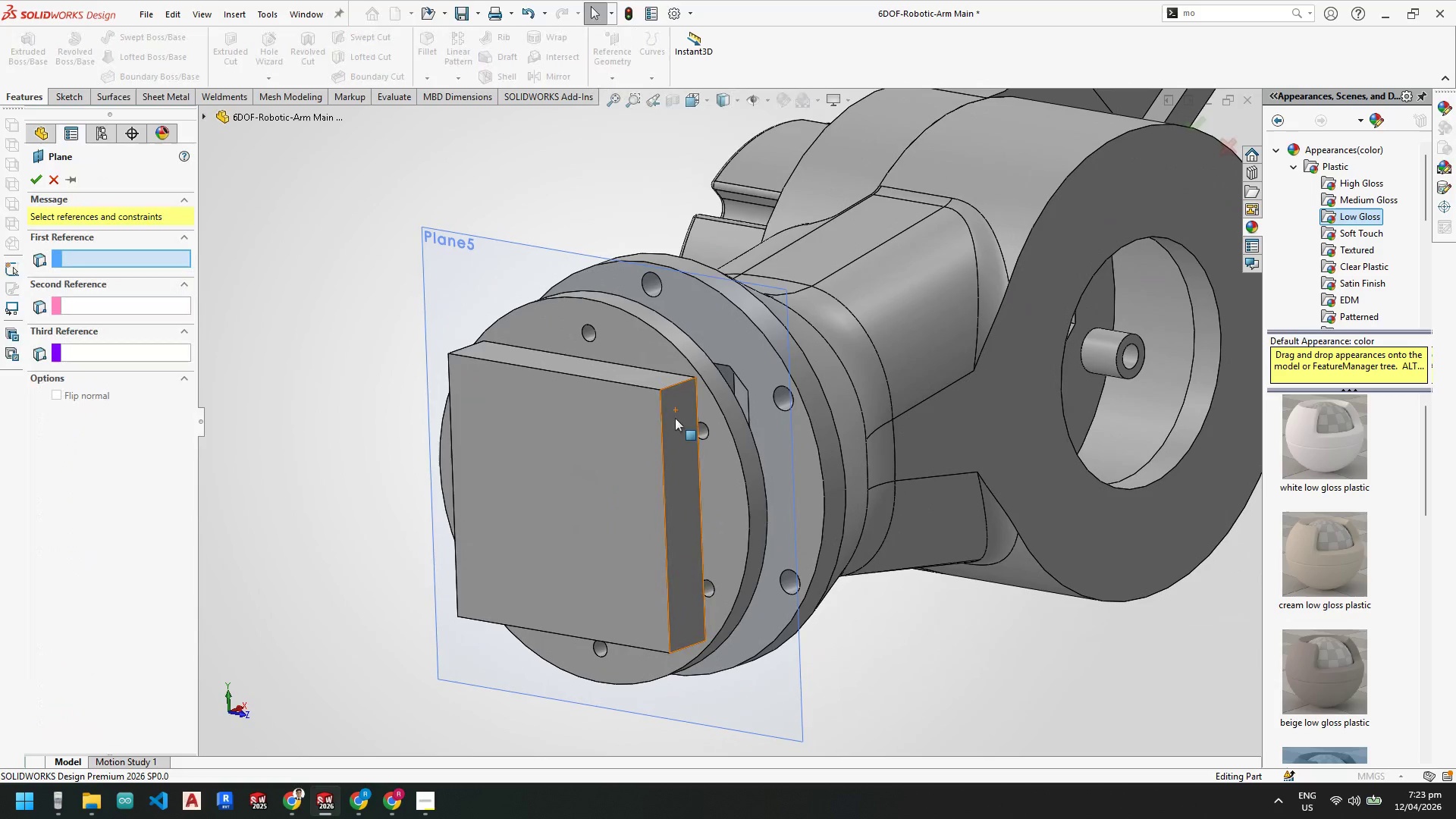 
left_click([675, 427])
 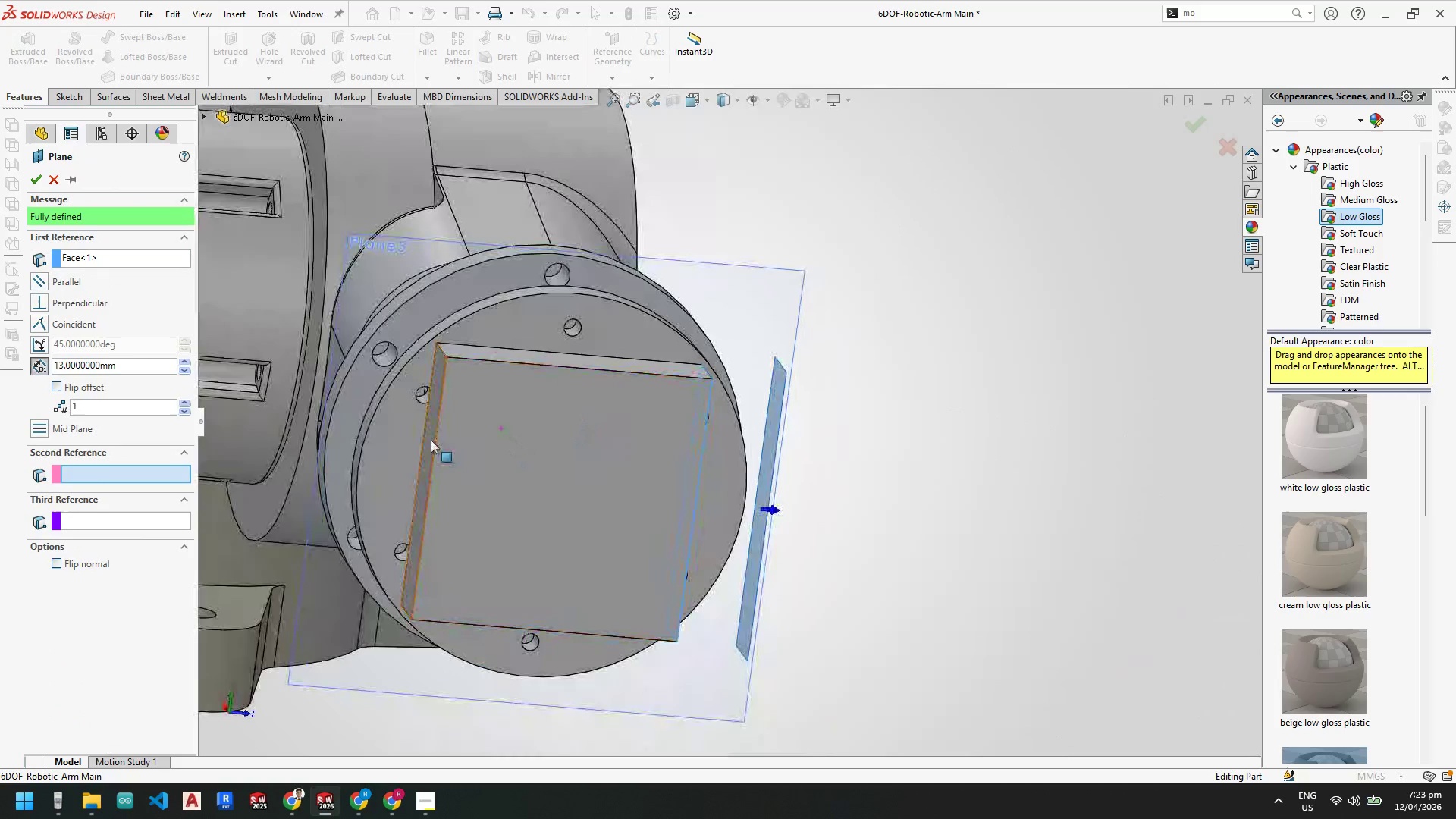 
left_click([428, 440])
 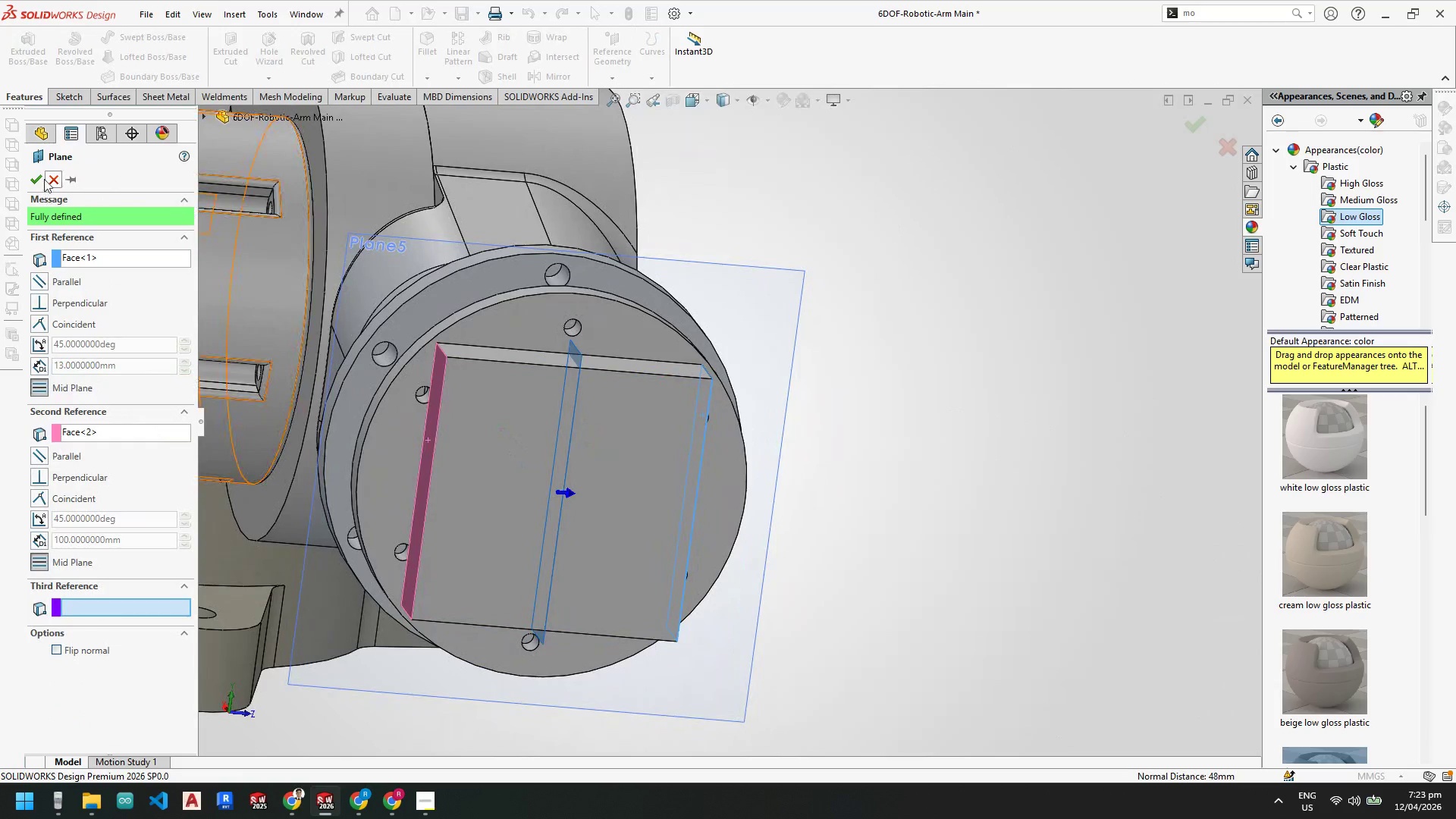 
left_click([35, 177])
 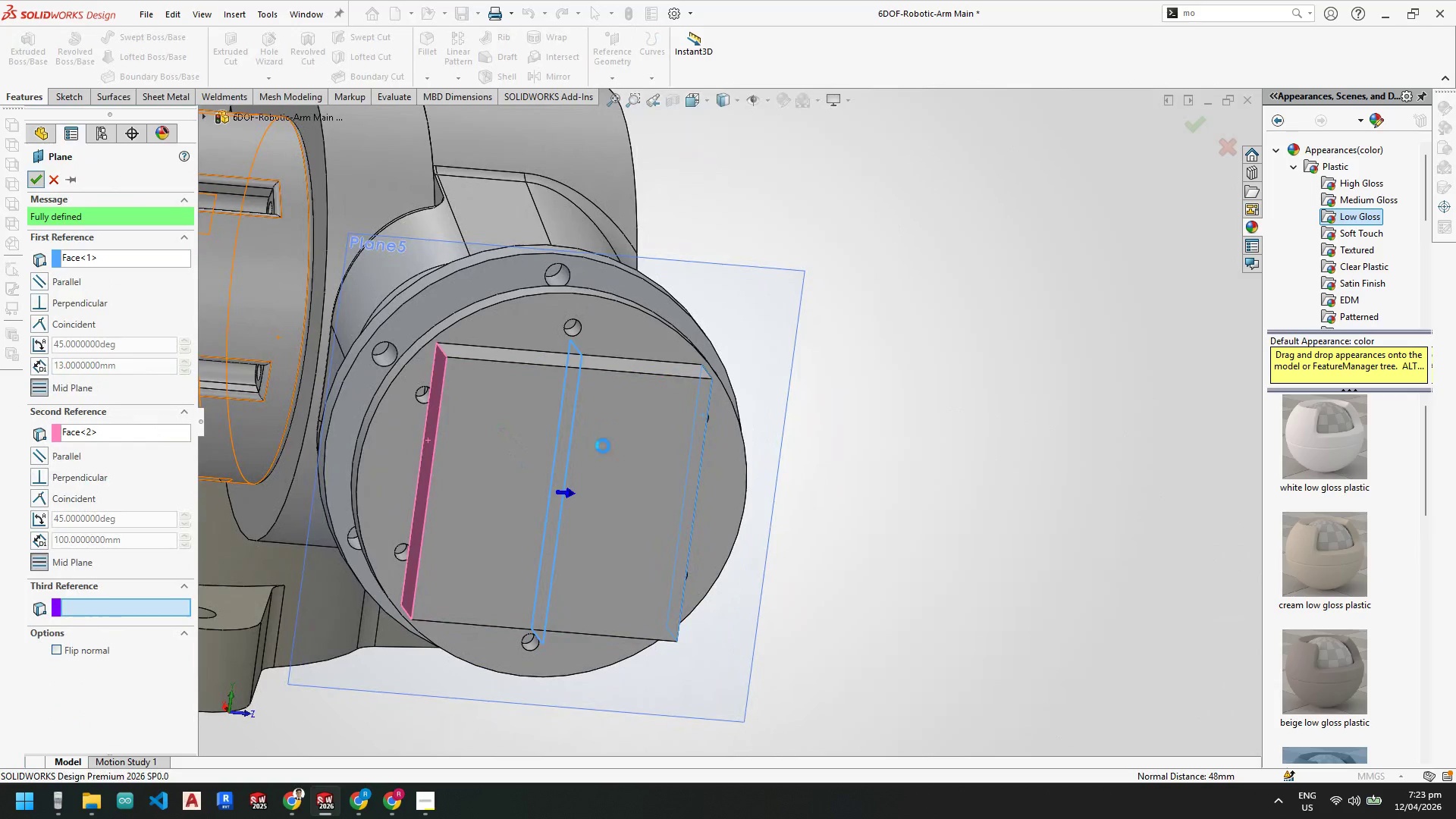 
scroll: coordinate [564, 435], scroll_direction: up, amount: 1.0
 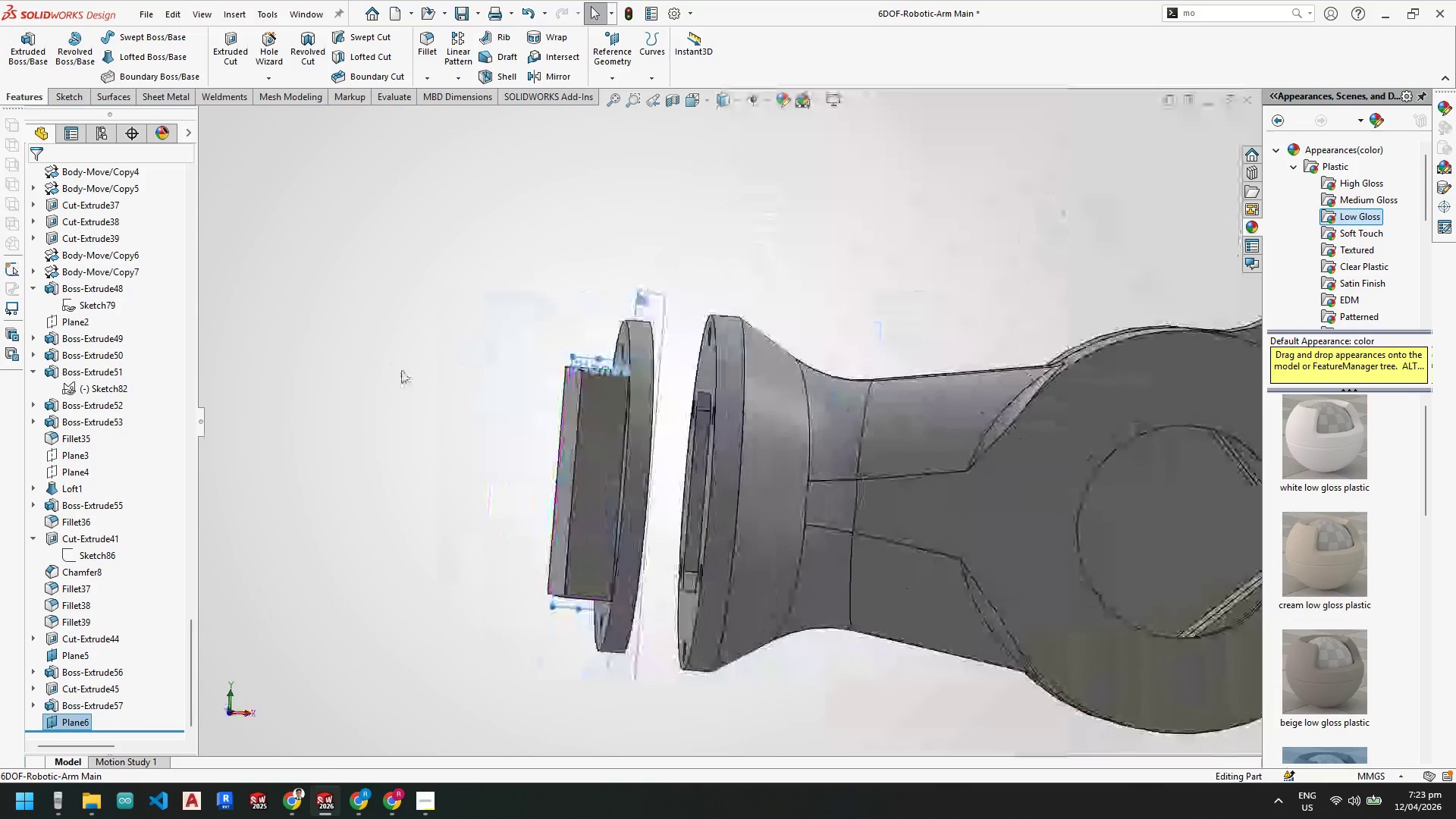 
key(Escape)
 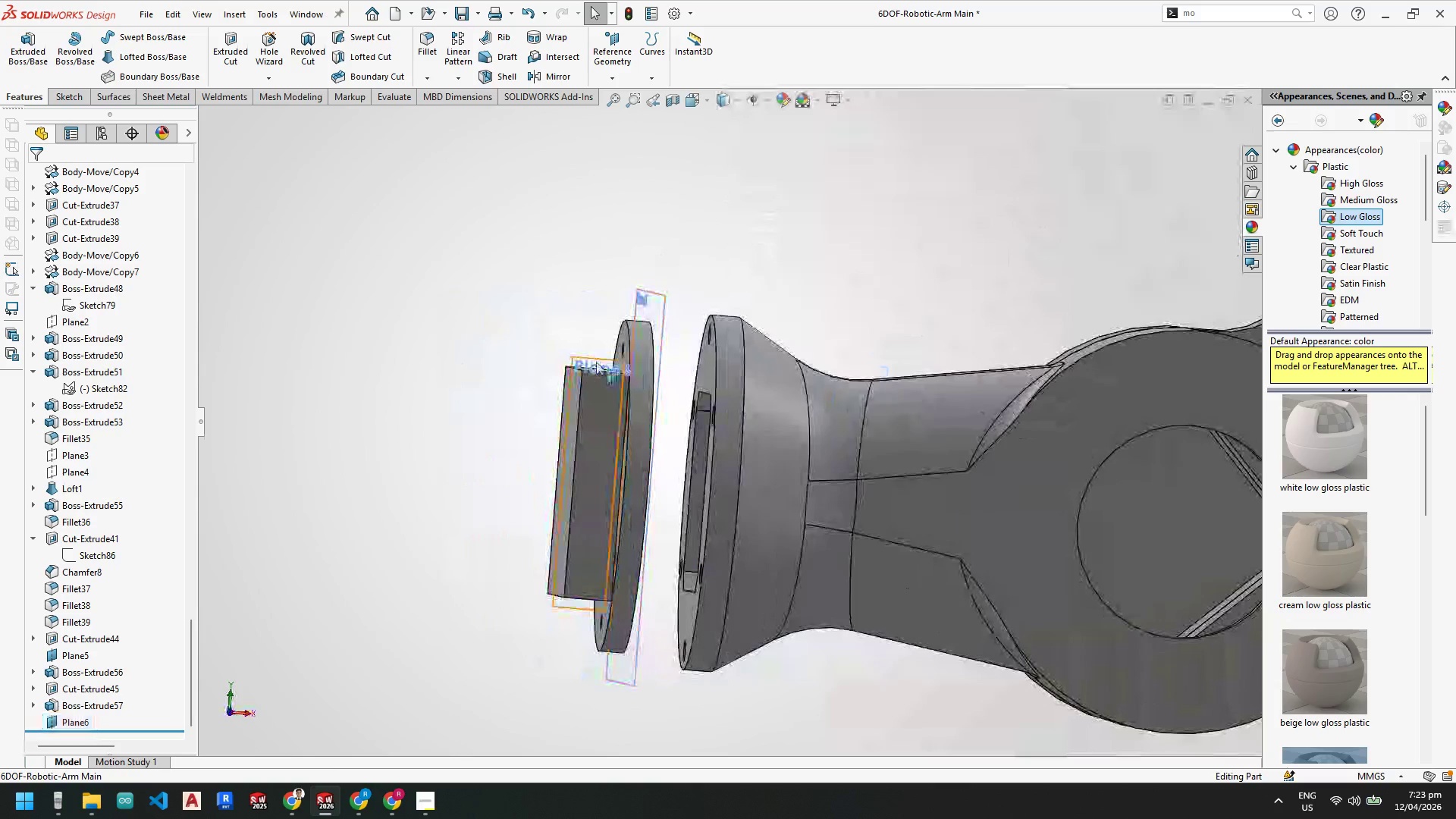 
key(Escape)
 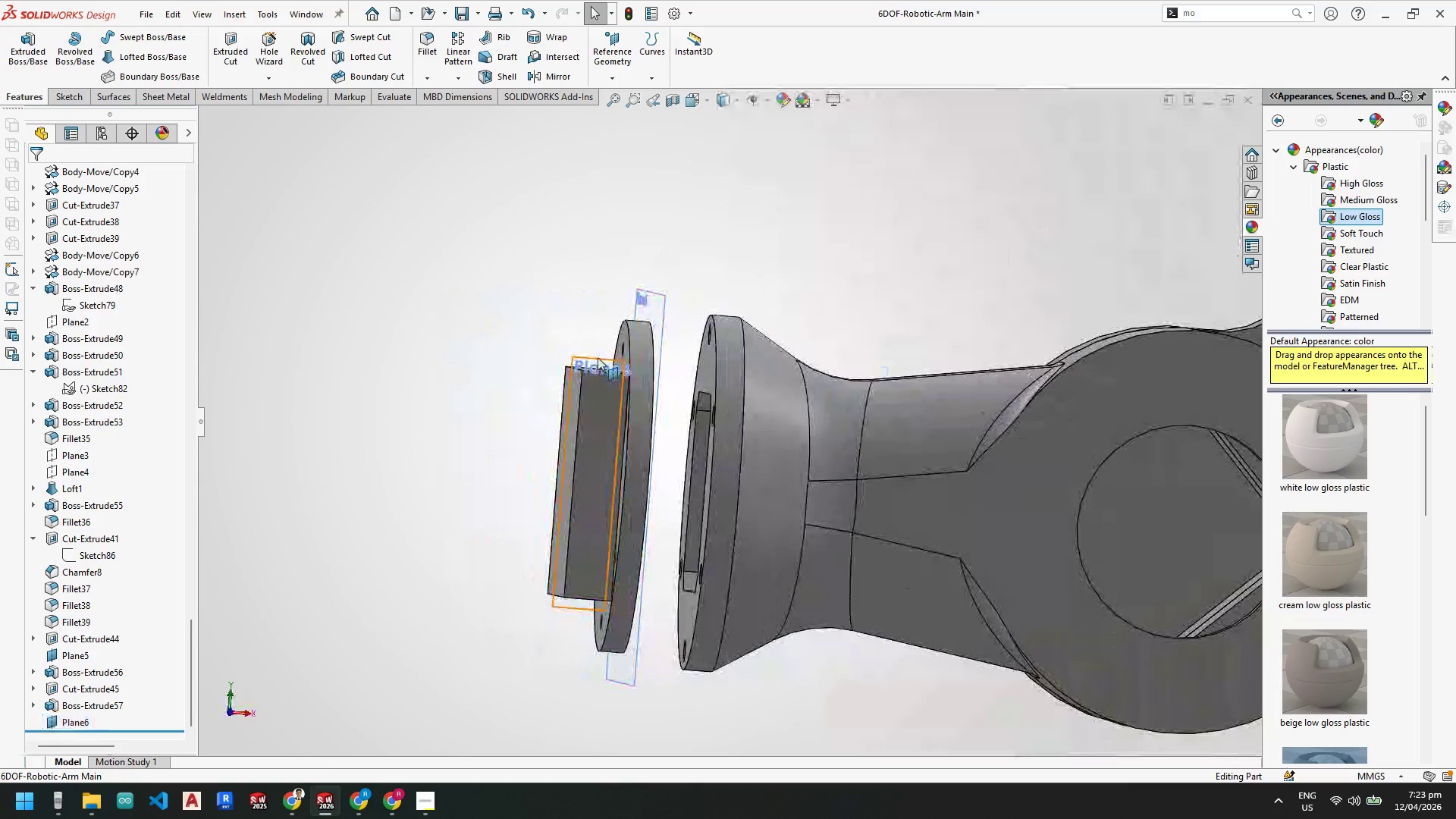 
right_click([598, 357])
 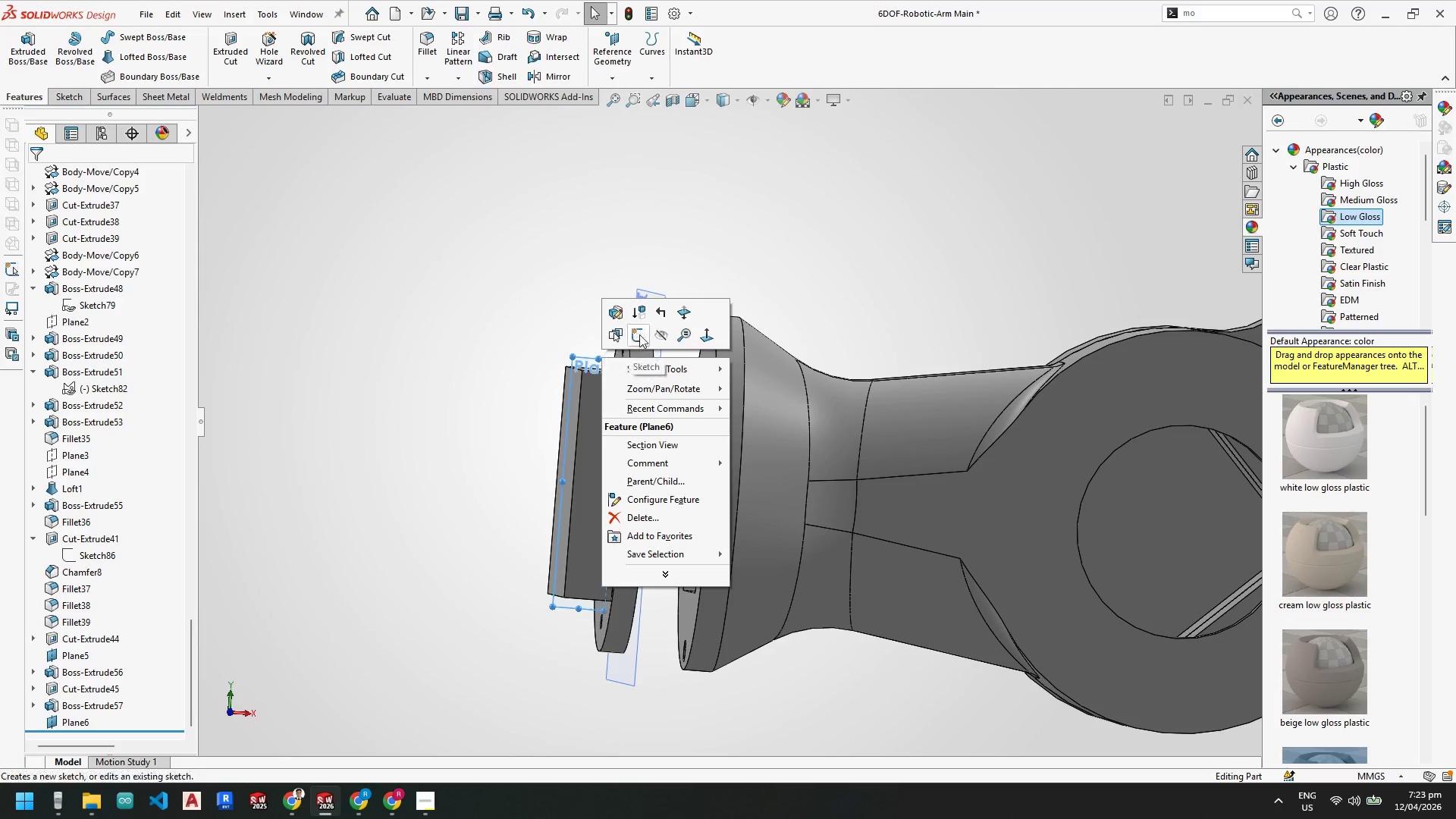 
left_click([639, 334])
 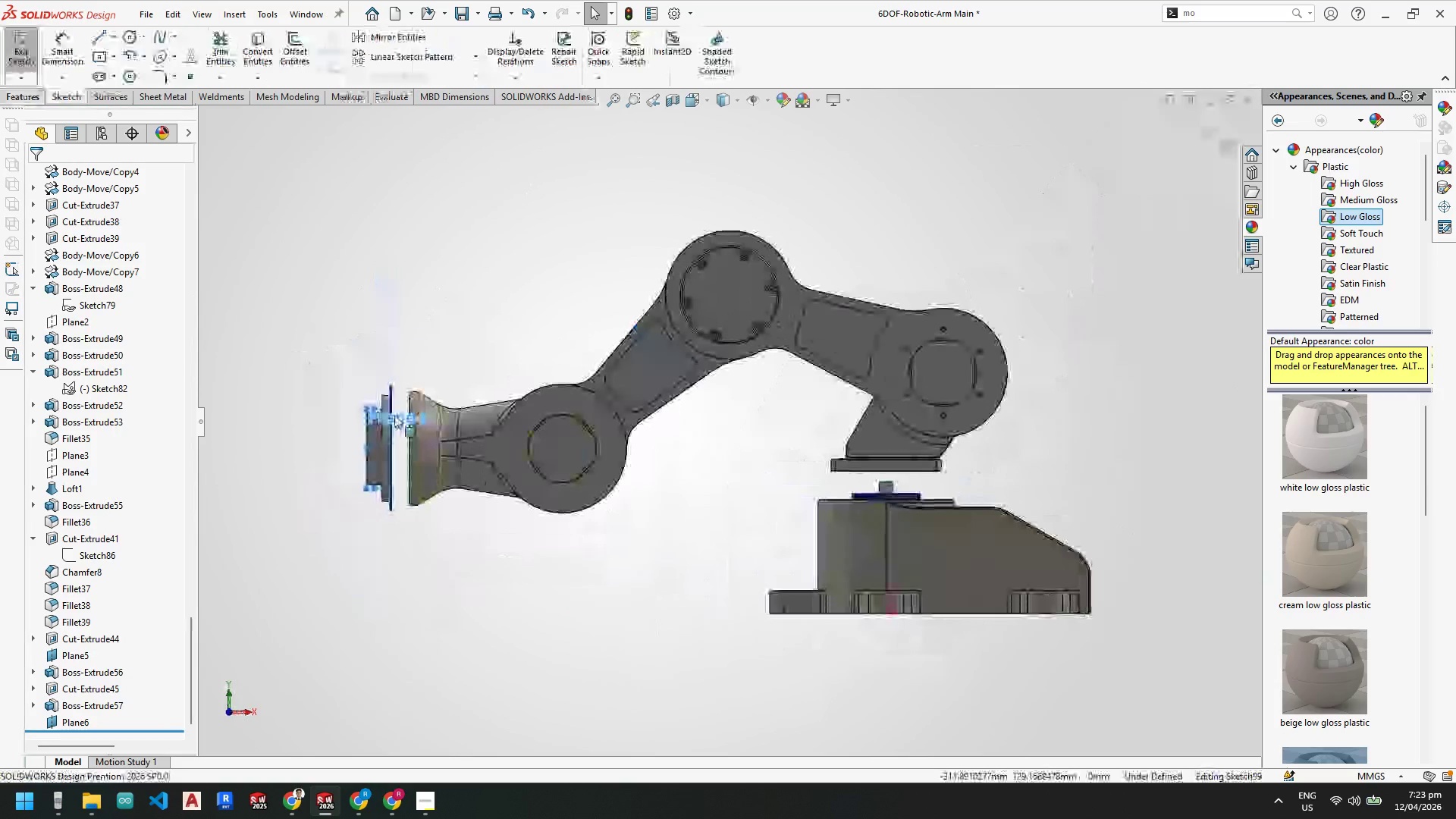 
scroll: coordinate [495, 400], scroll_direction: down, amount: 6.0
 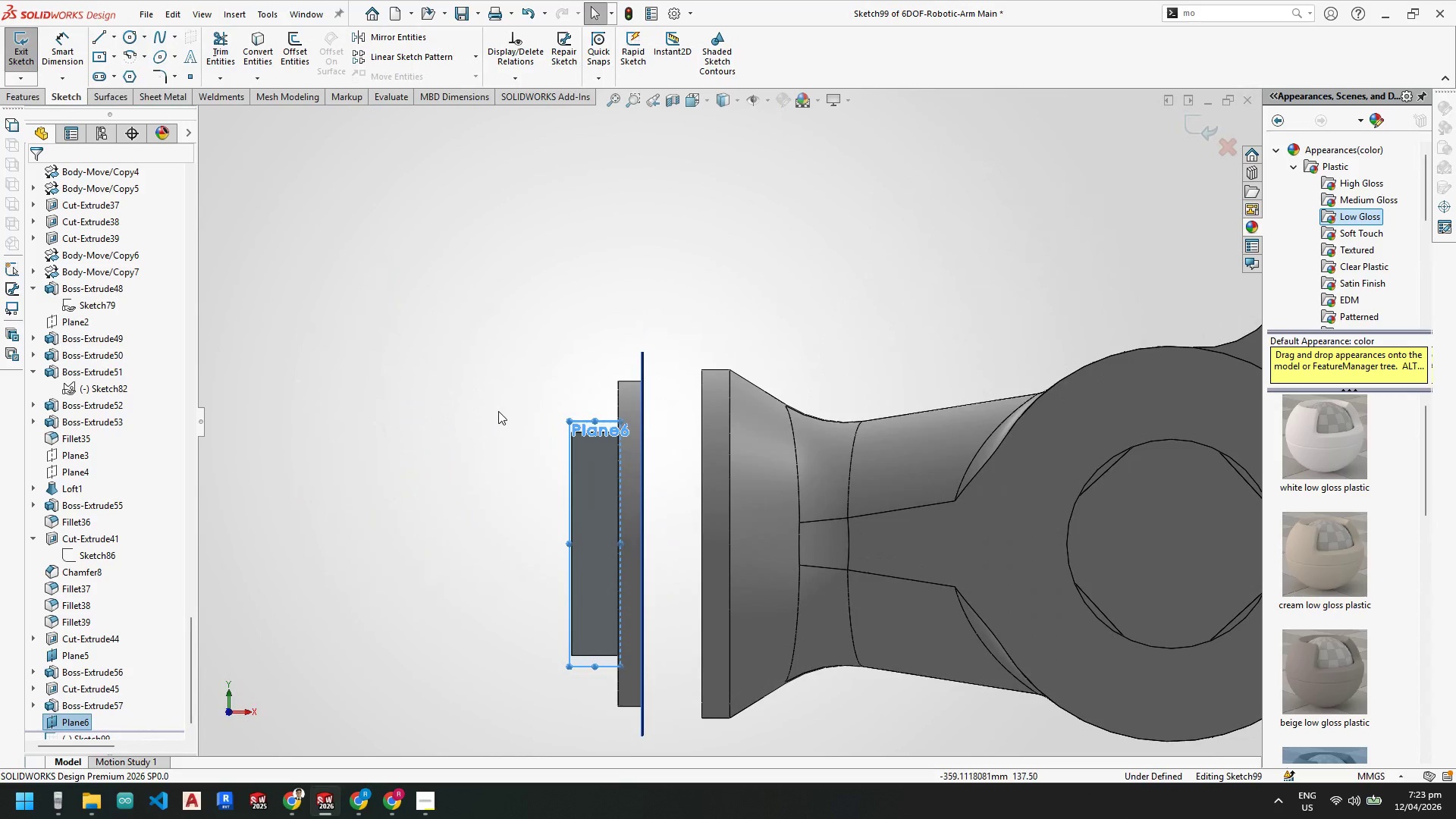 
left_click([105, 36])
 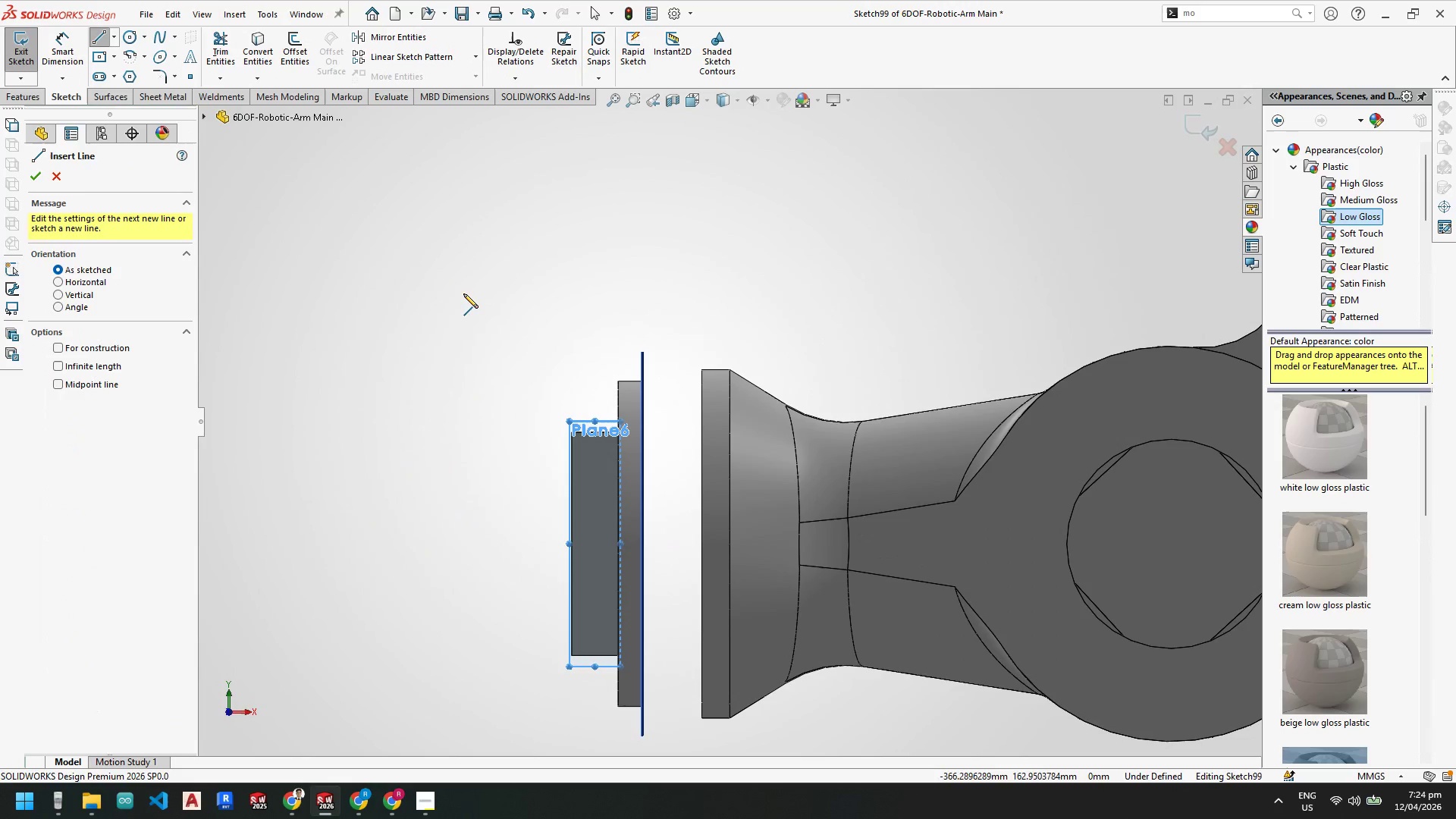 
left_click([463, 298])
 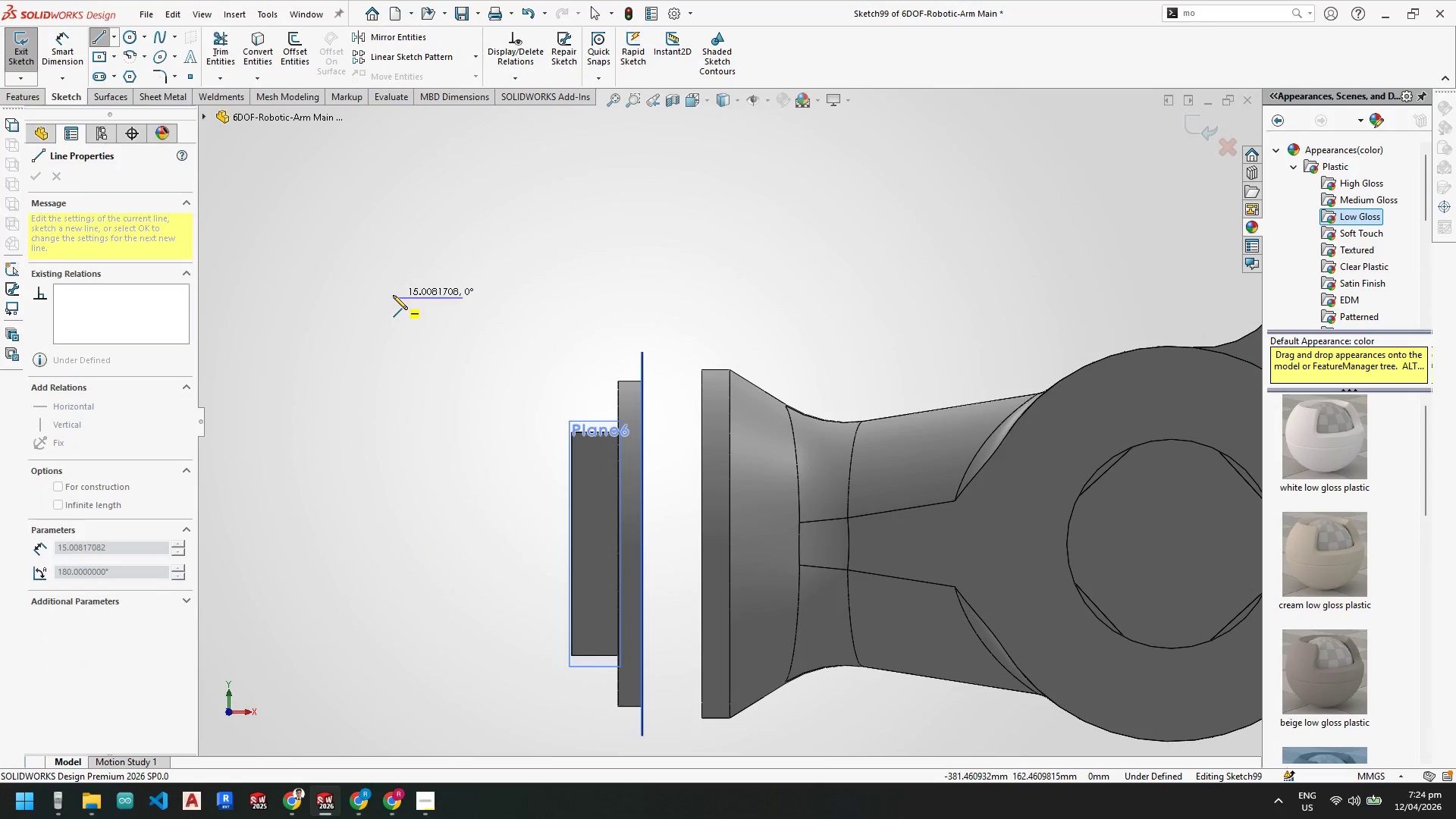 
left_click_drag(start_coordinate=[393, 295], to_coordinate=[382, 300])
 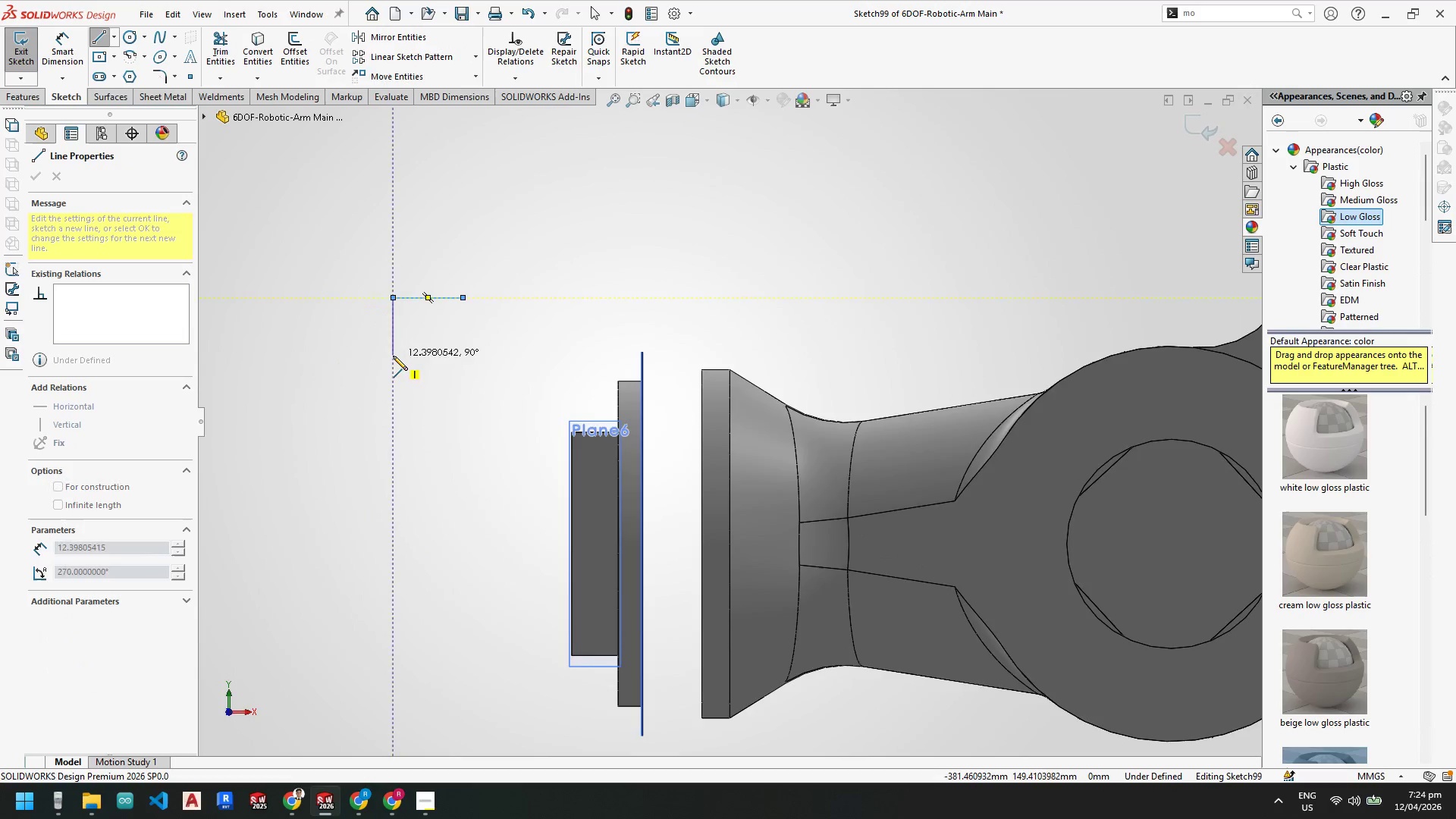 
scroll: coordinate [395, 351], scroll_direction: up, amount: 2.0
 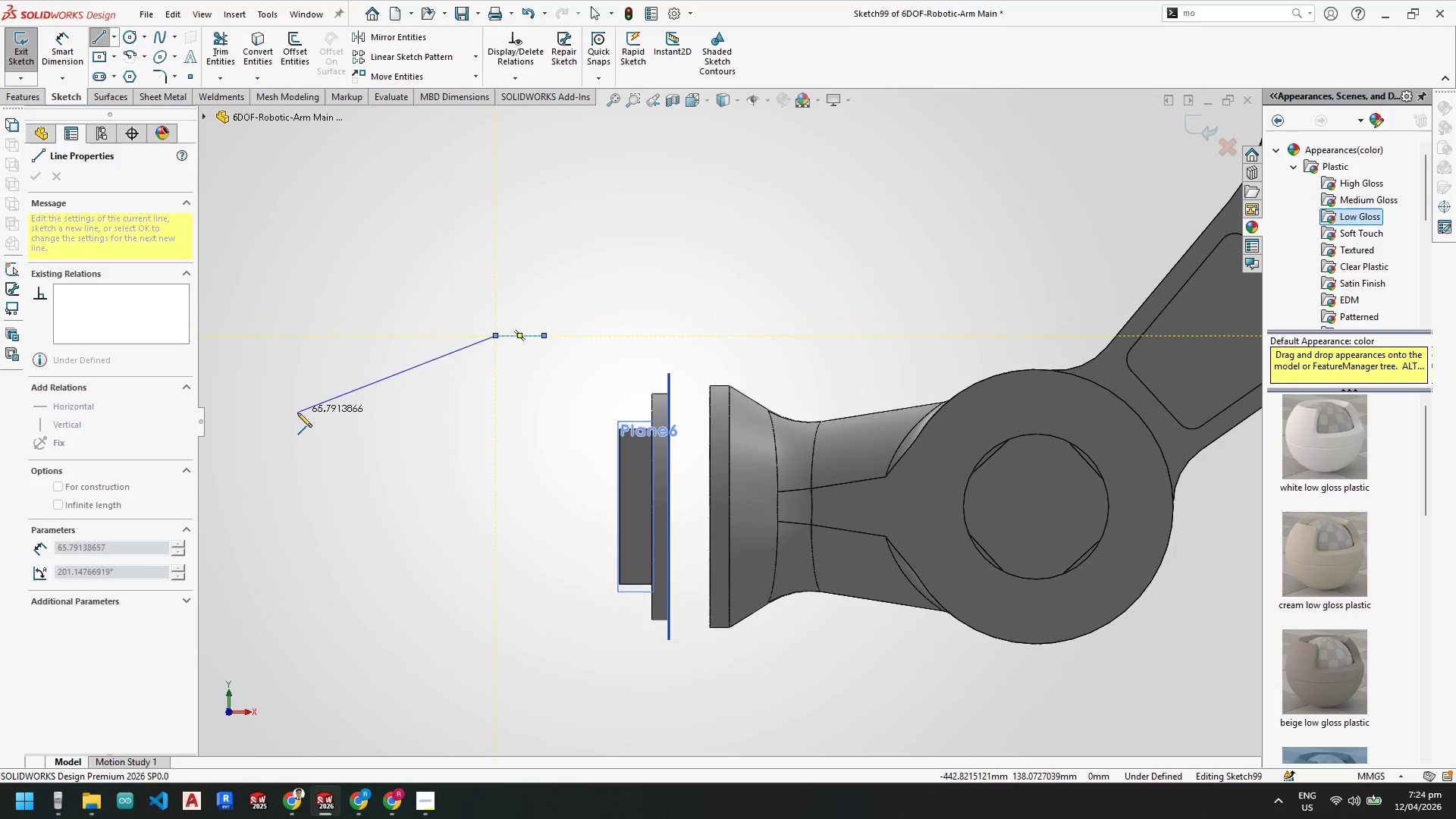 
left_click([312, 408])
 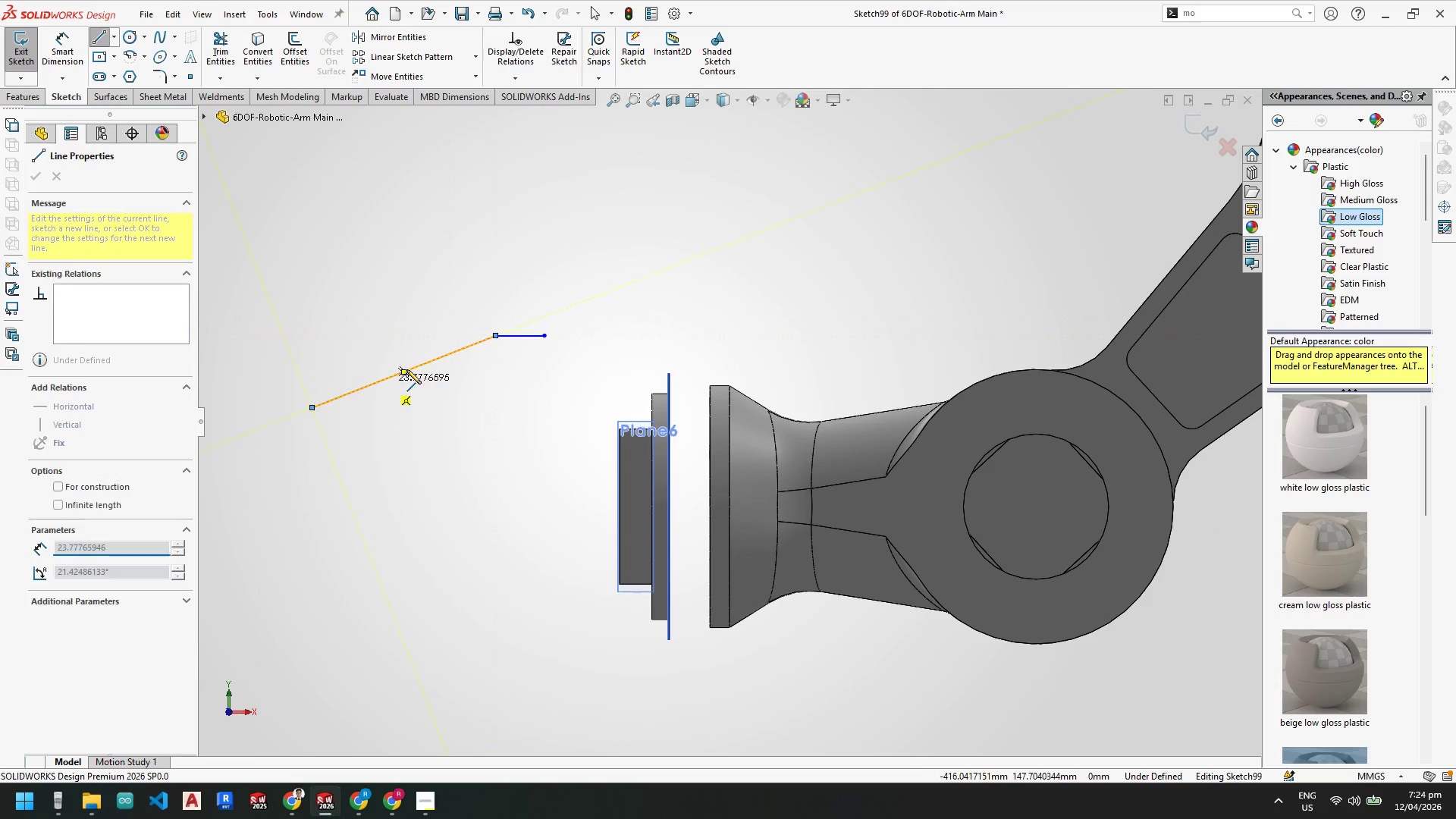 
key(Escape)
 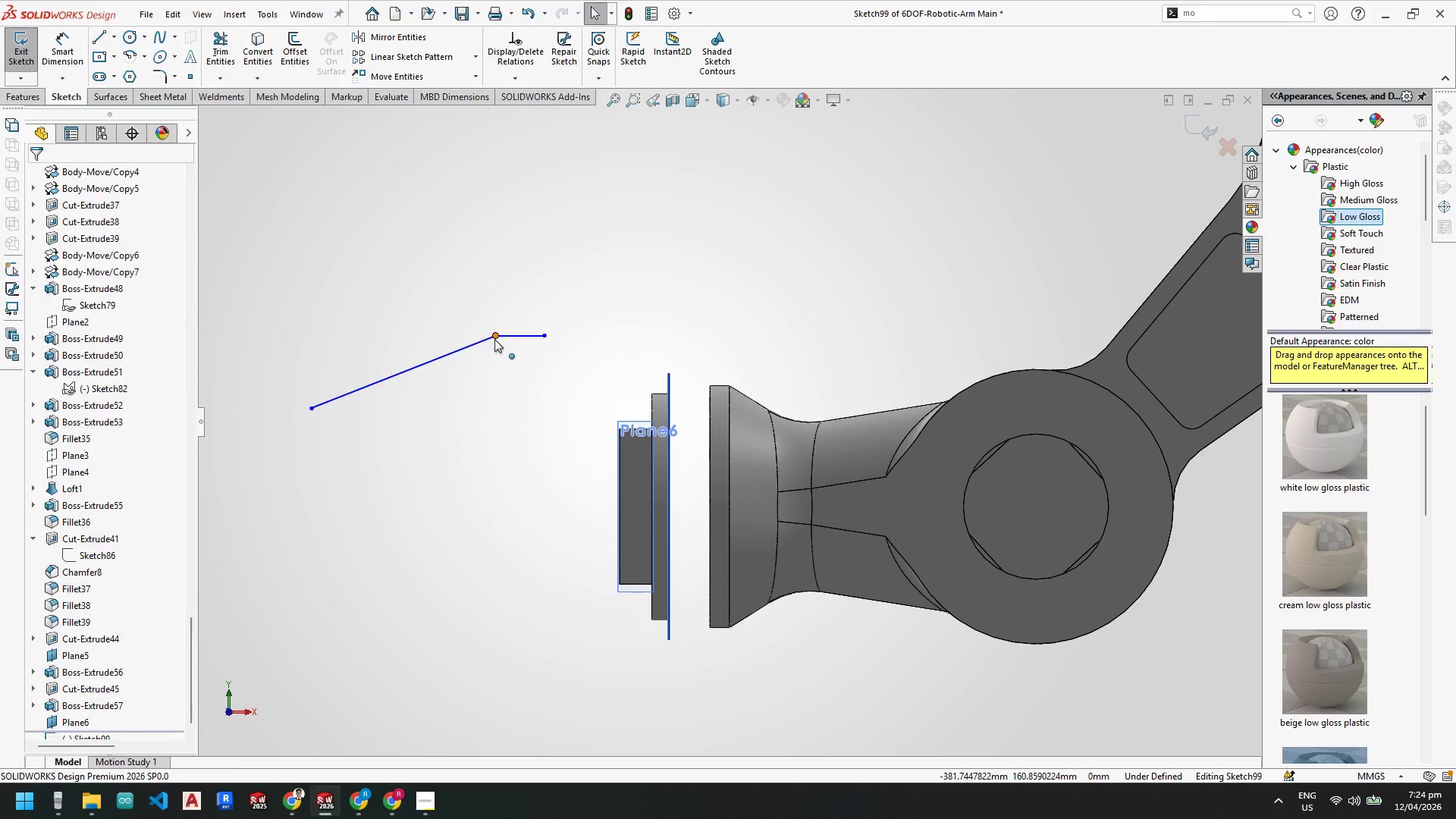 
key(Escape)
 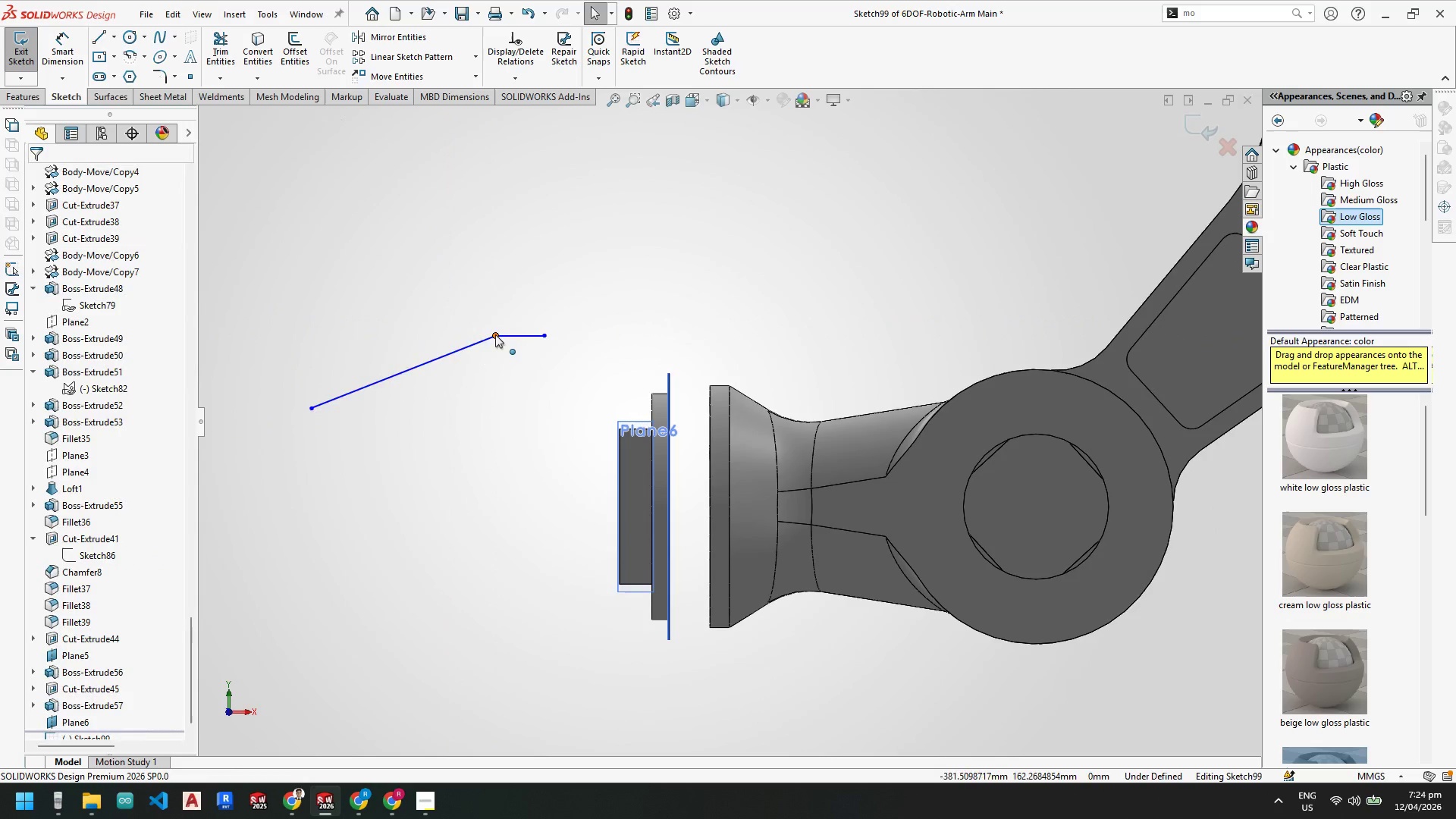 
left_click_drag(start_coordinate=[495, 334], to_coordinate=[400, 342])
 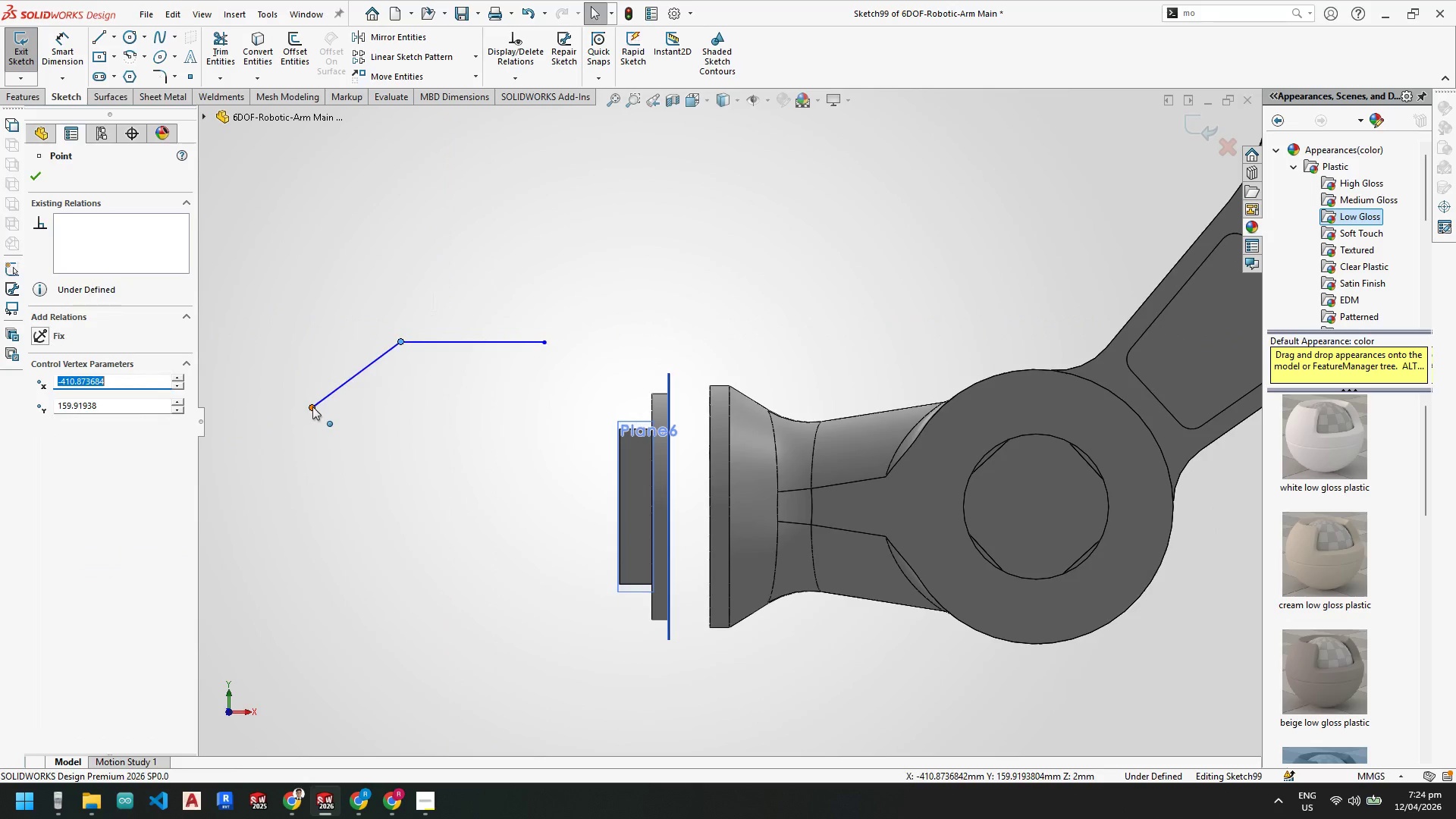 
left_click_drag(start_coordinate=[312, 406], to_coordinate=[257, 413])
 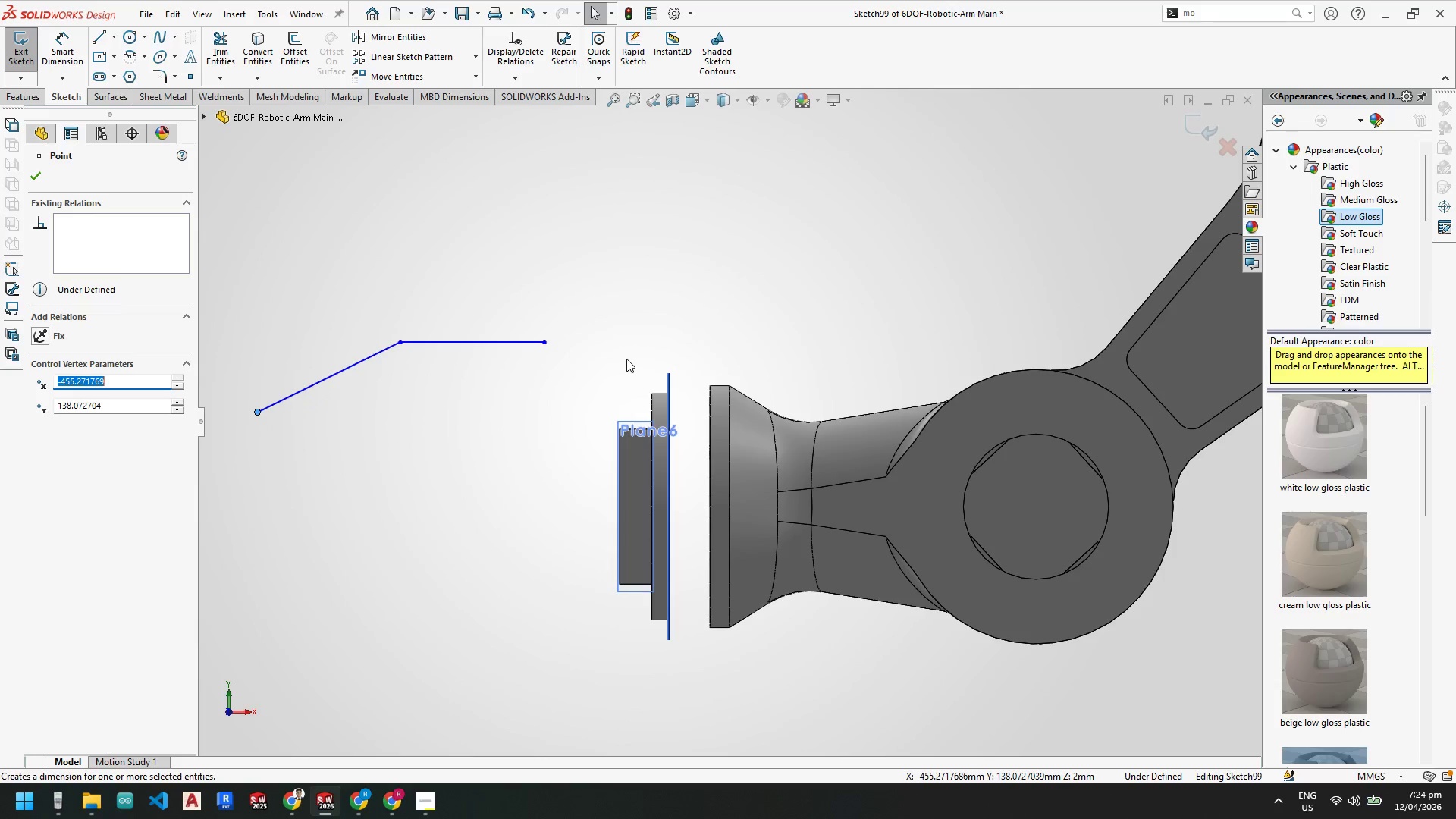 
key(Escape)
 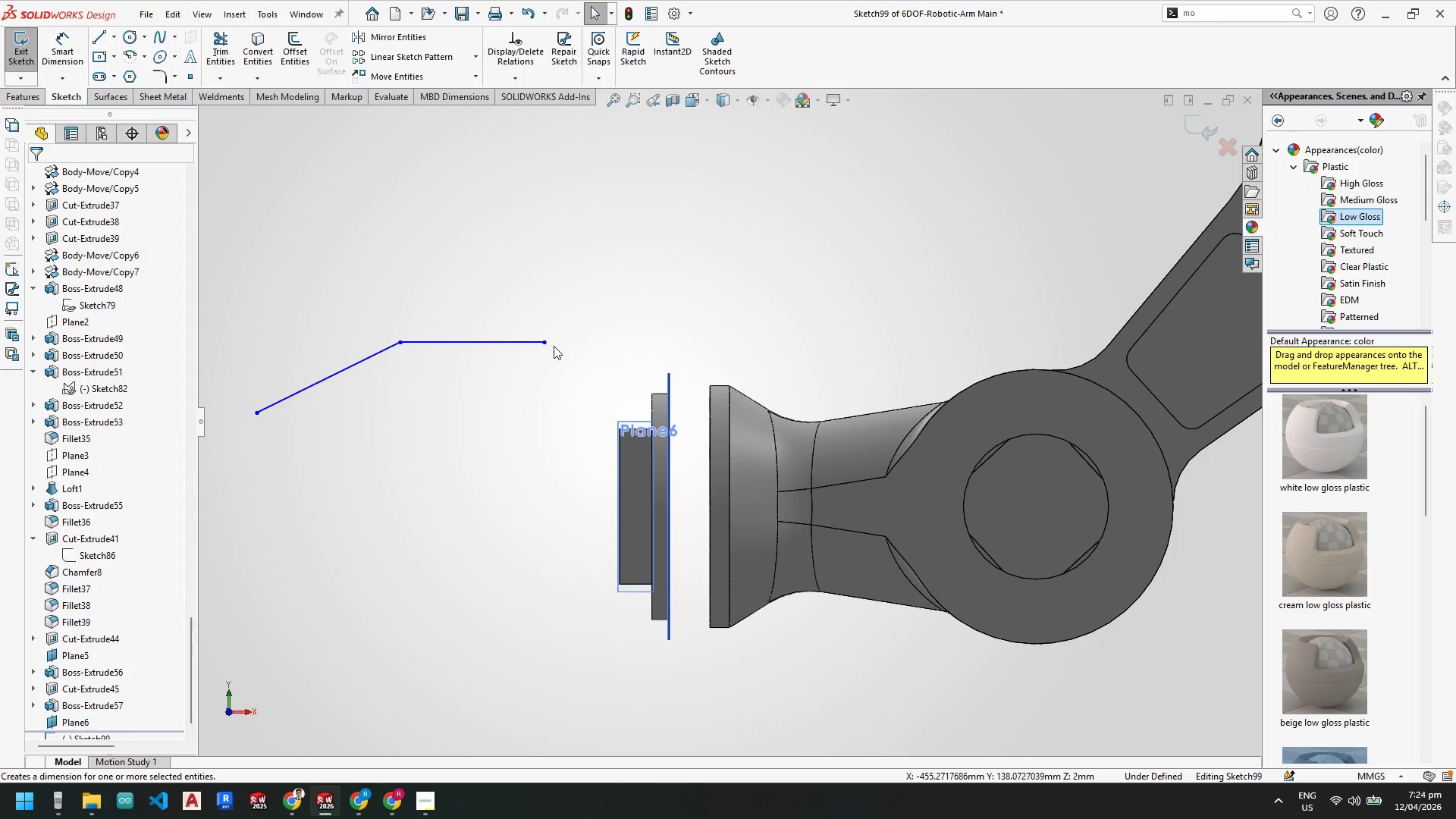 
key(Escape)
 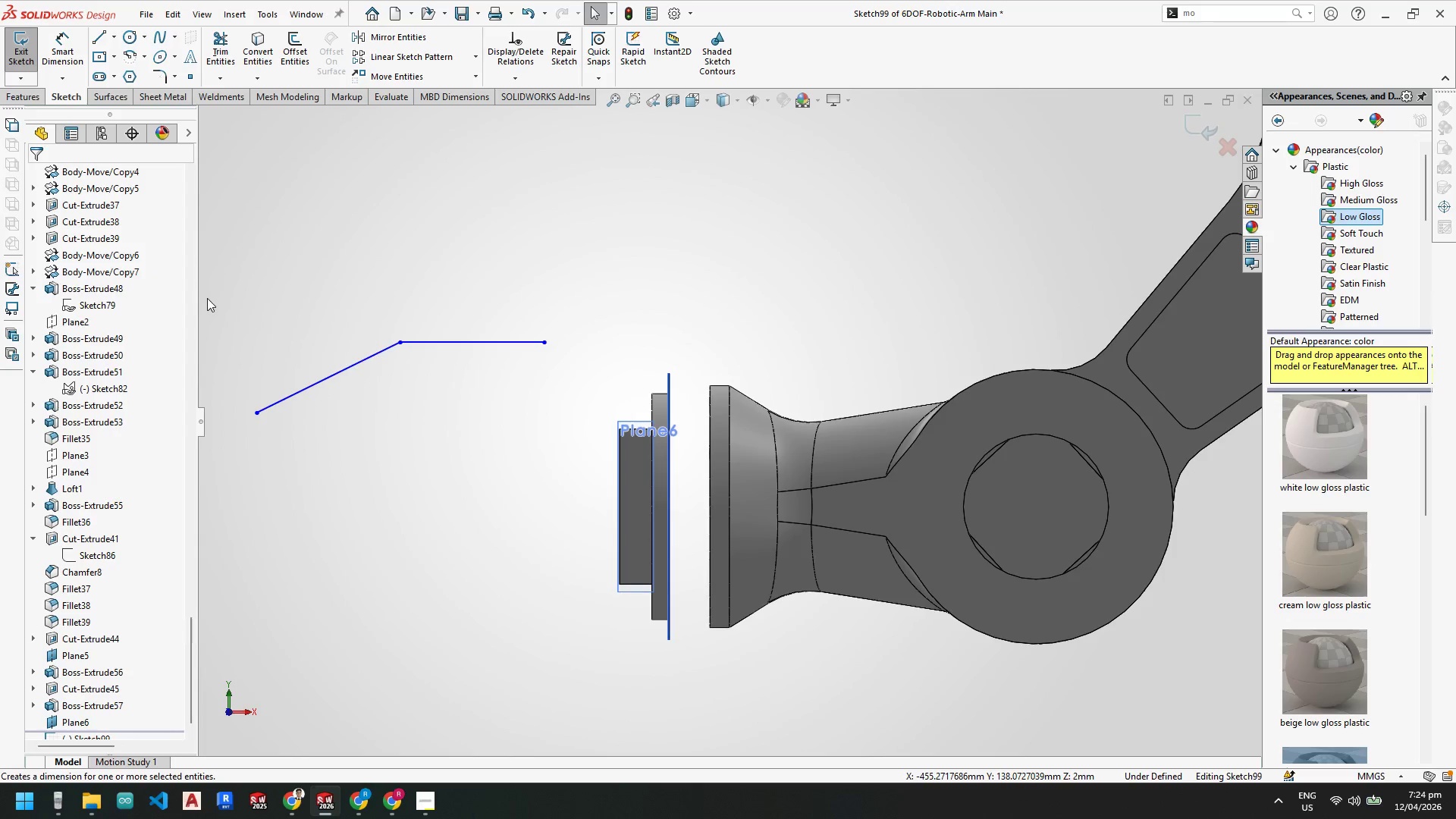 
wait(7.69)
 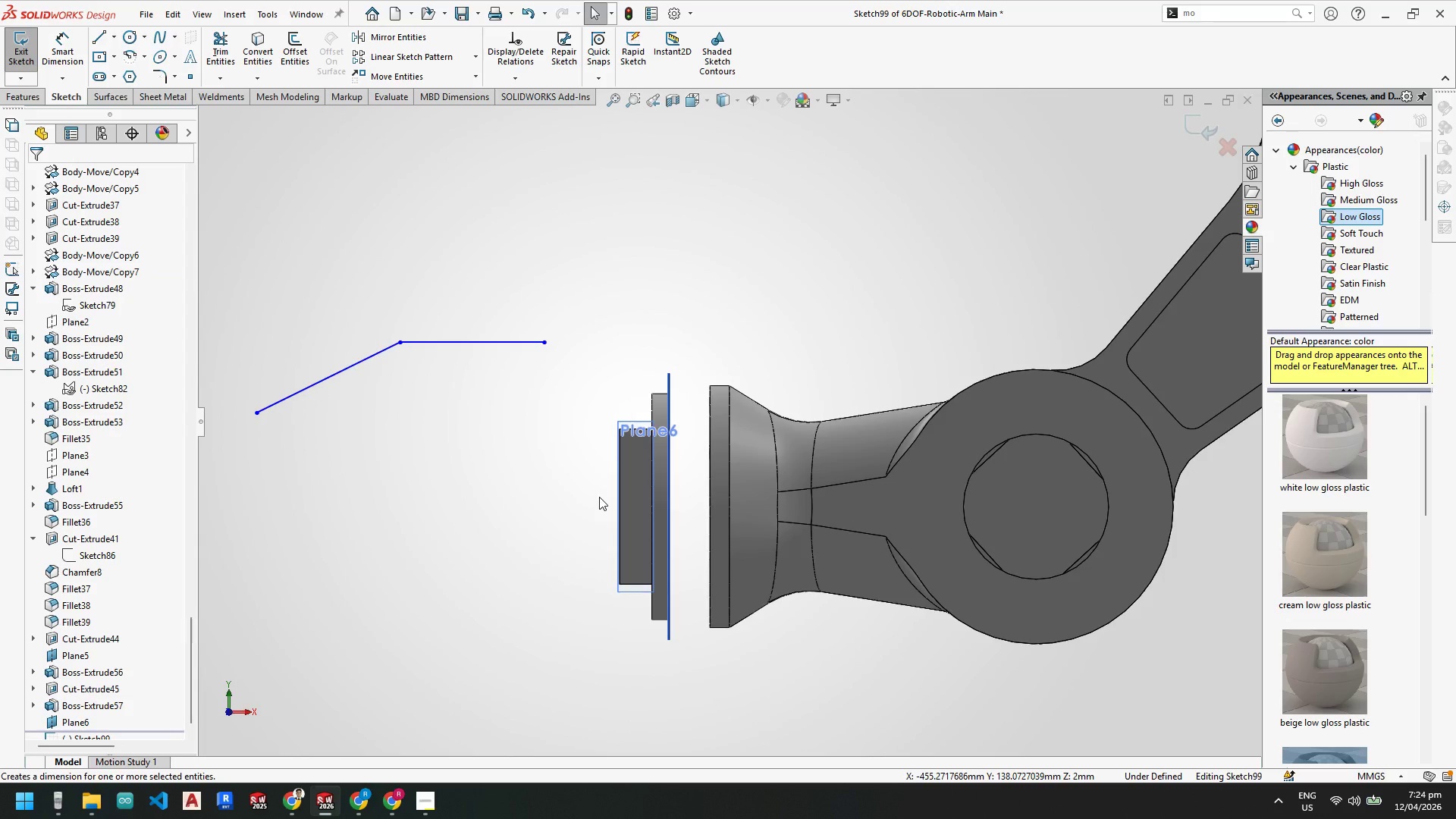 
left_click([99, 39])
 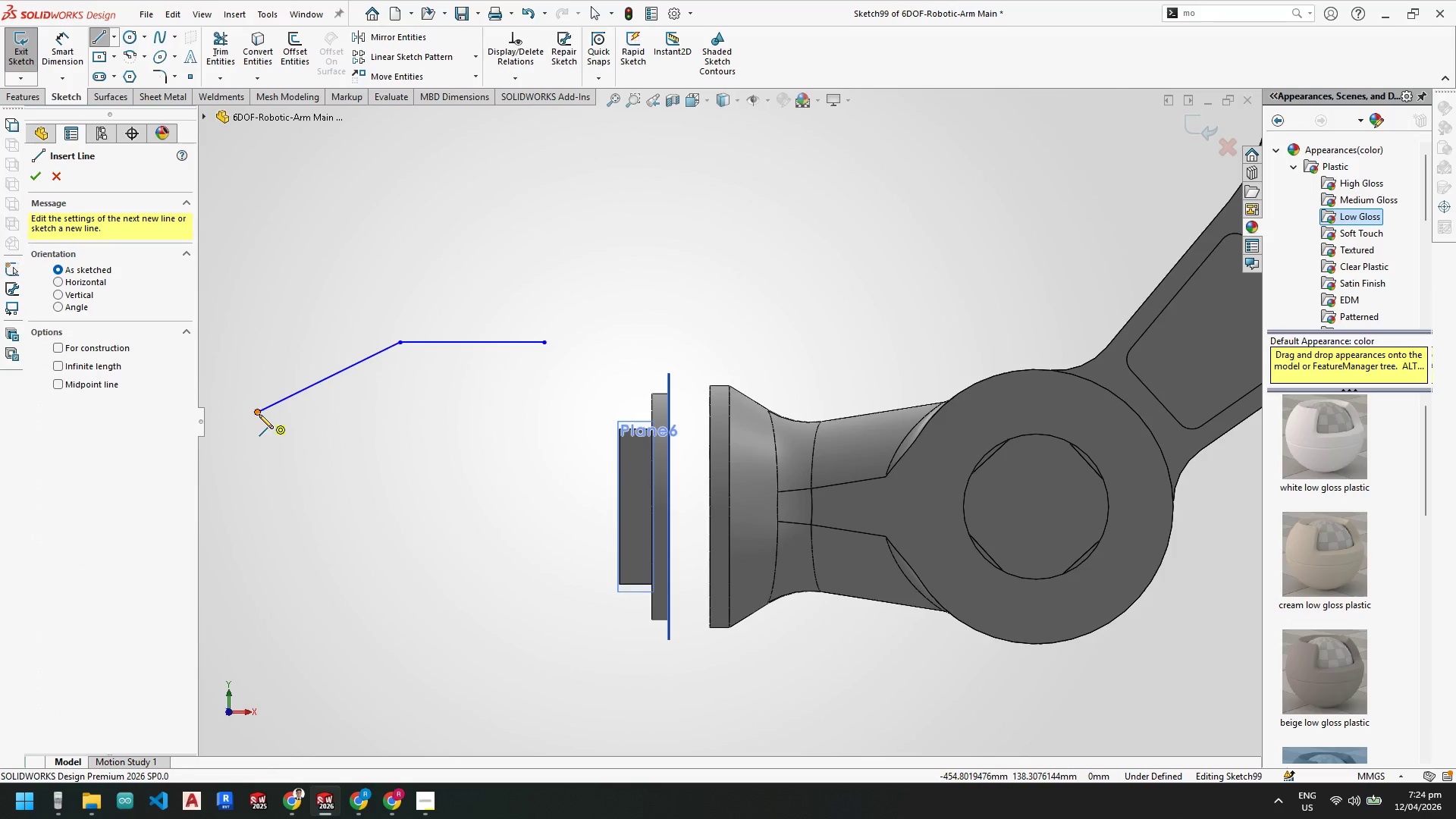 
left_click_drag(start_coordinate=[254, 411], to_coordinate=[309, 413])
 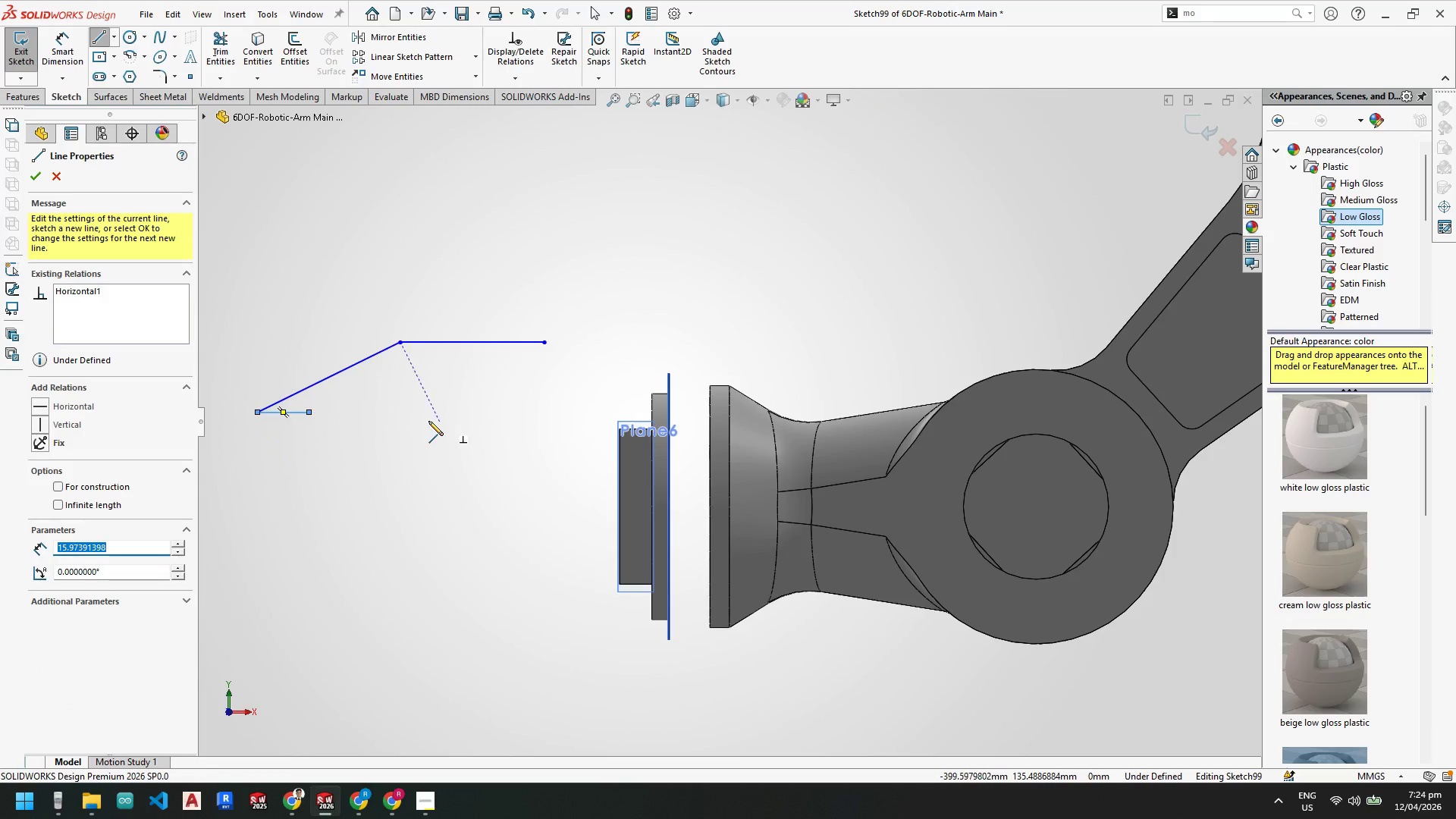 
key(Escape)
 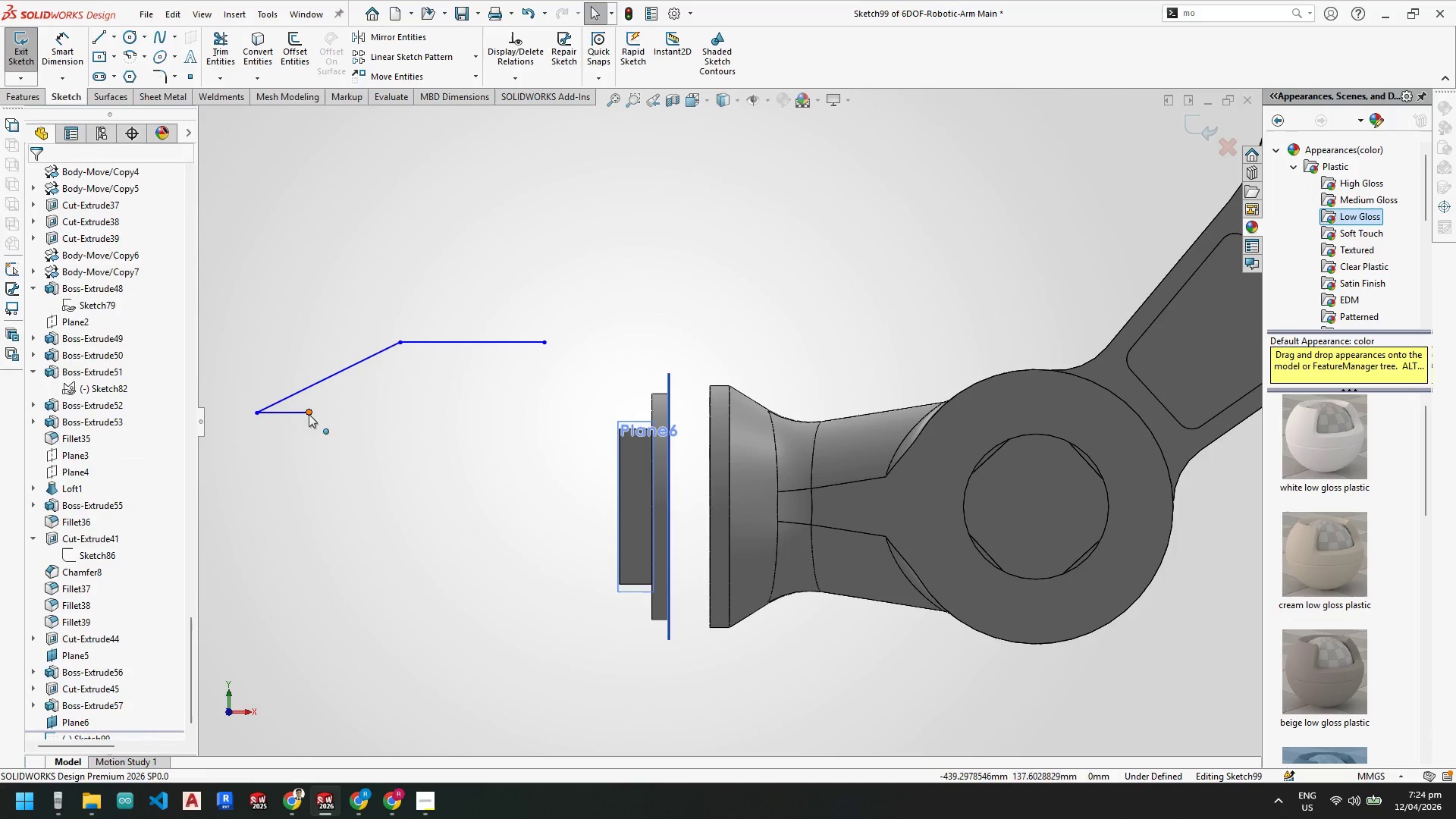 
left_click_drag(start_coordinate=[309, 414], to_coordinate=[545, 418])
 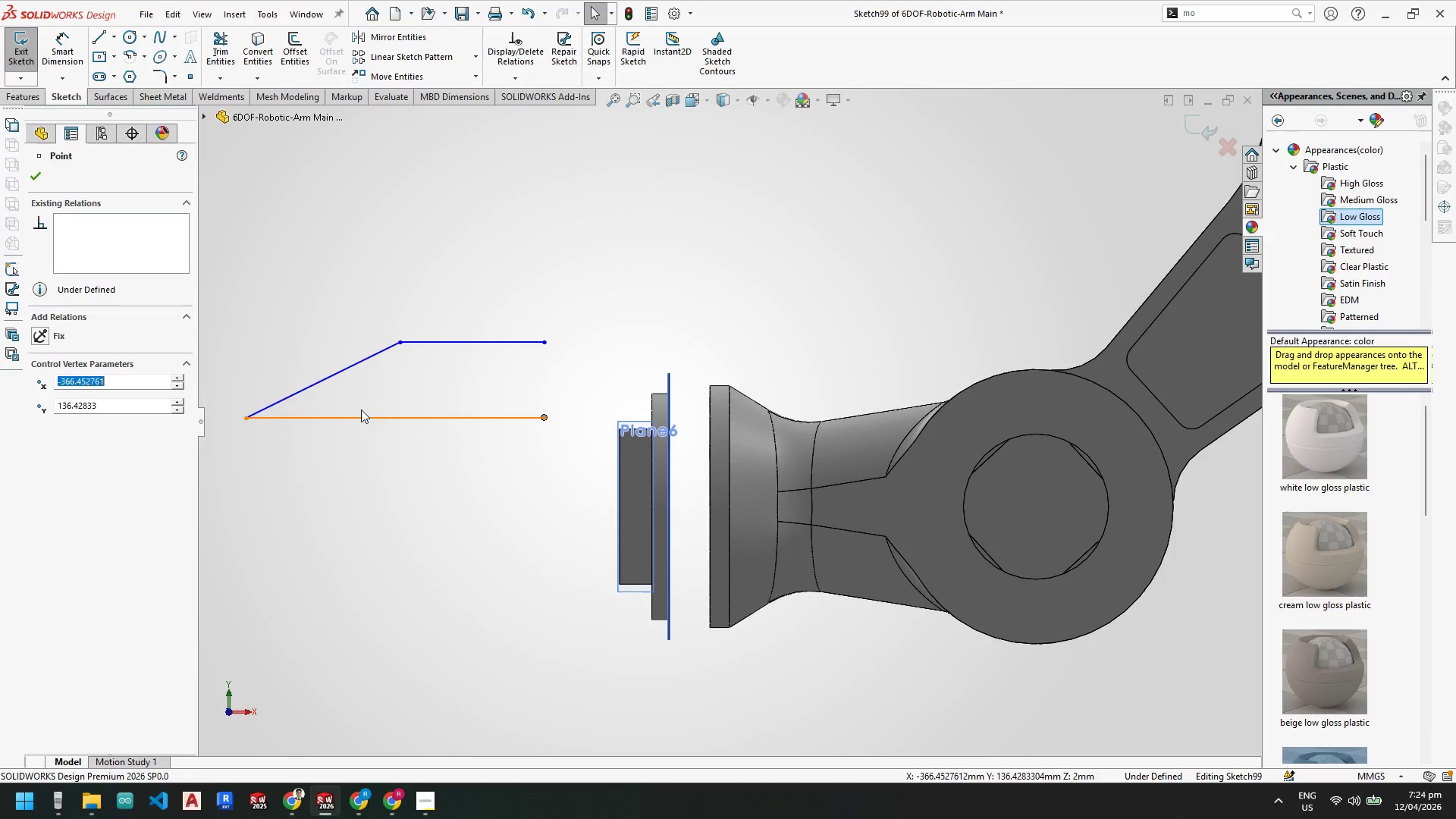 
key(Escape)
 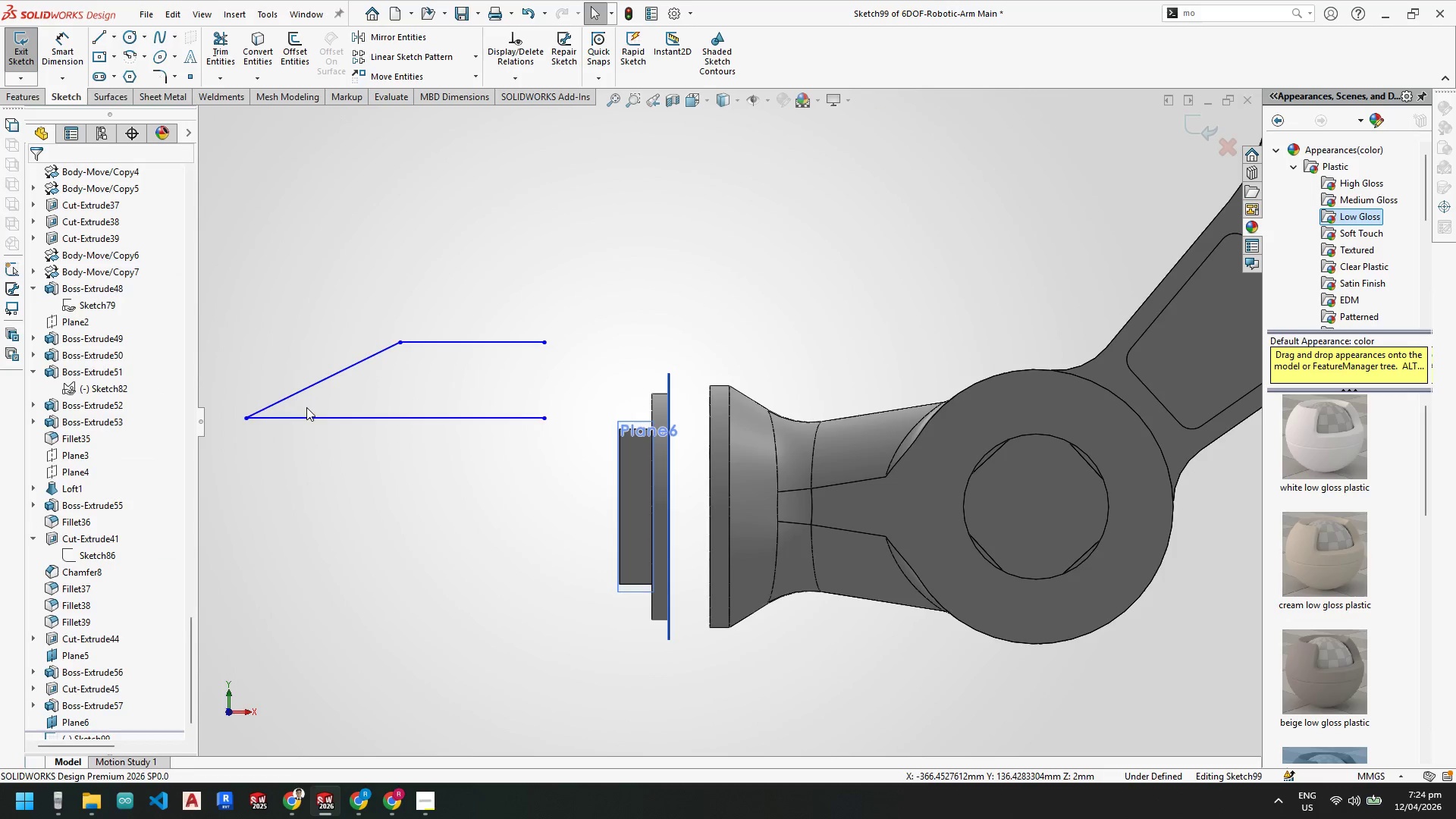 
key(Escape)
 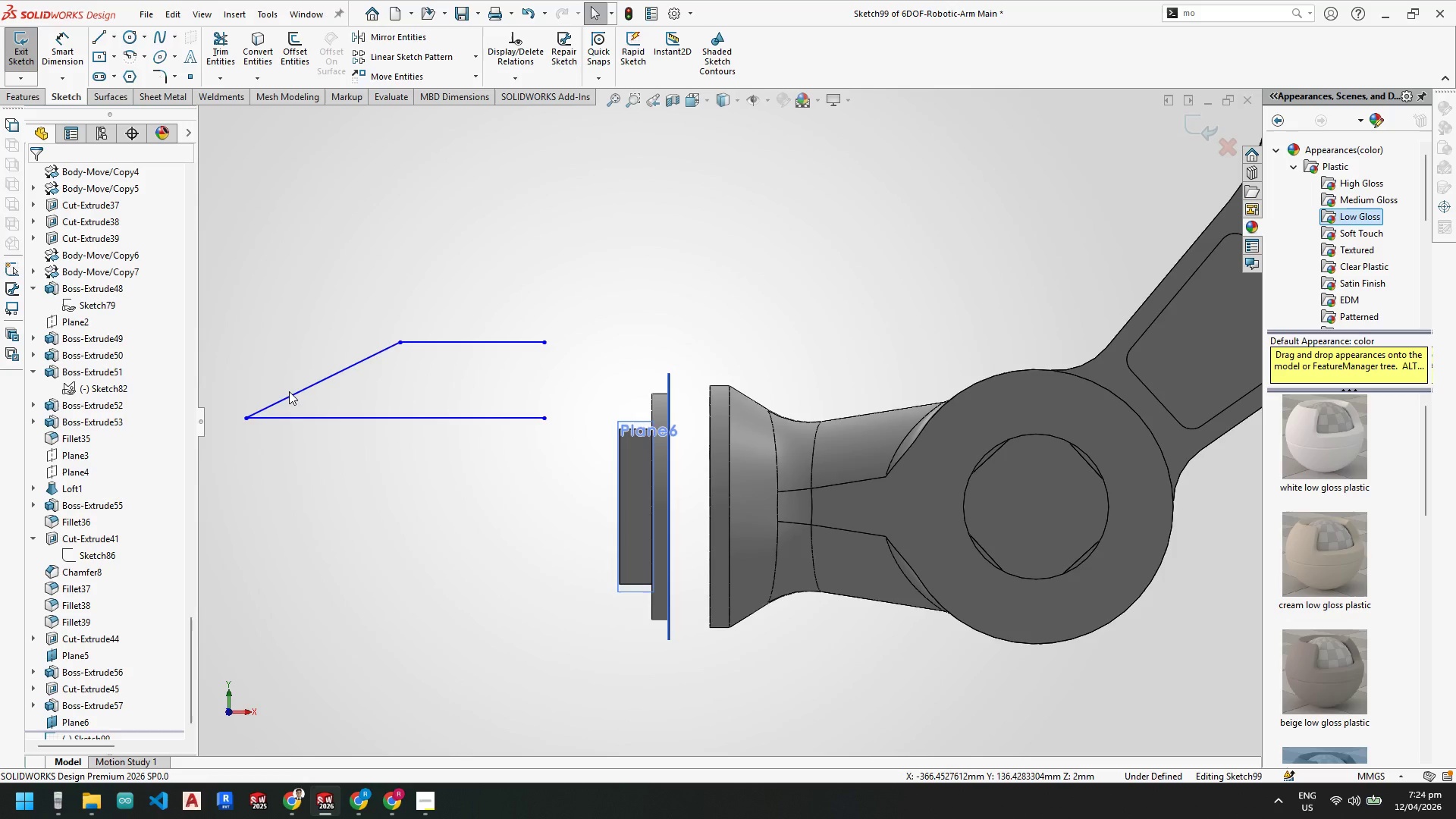 
wait(10.31)
 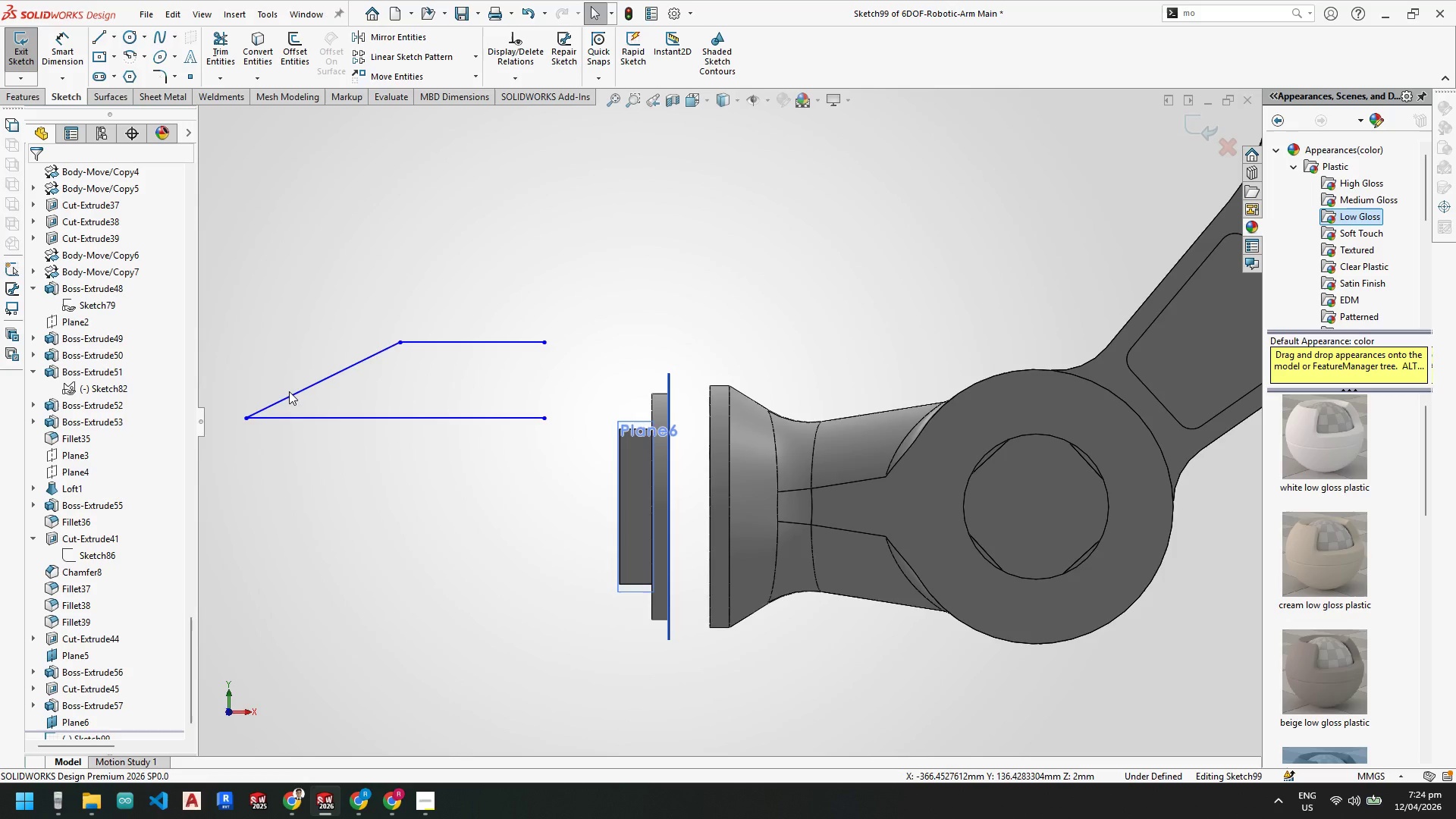 
left_click([294, 393])
 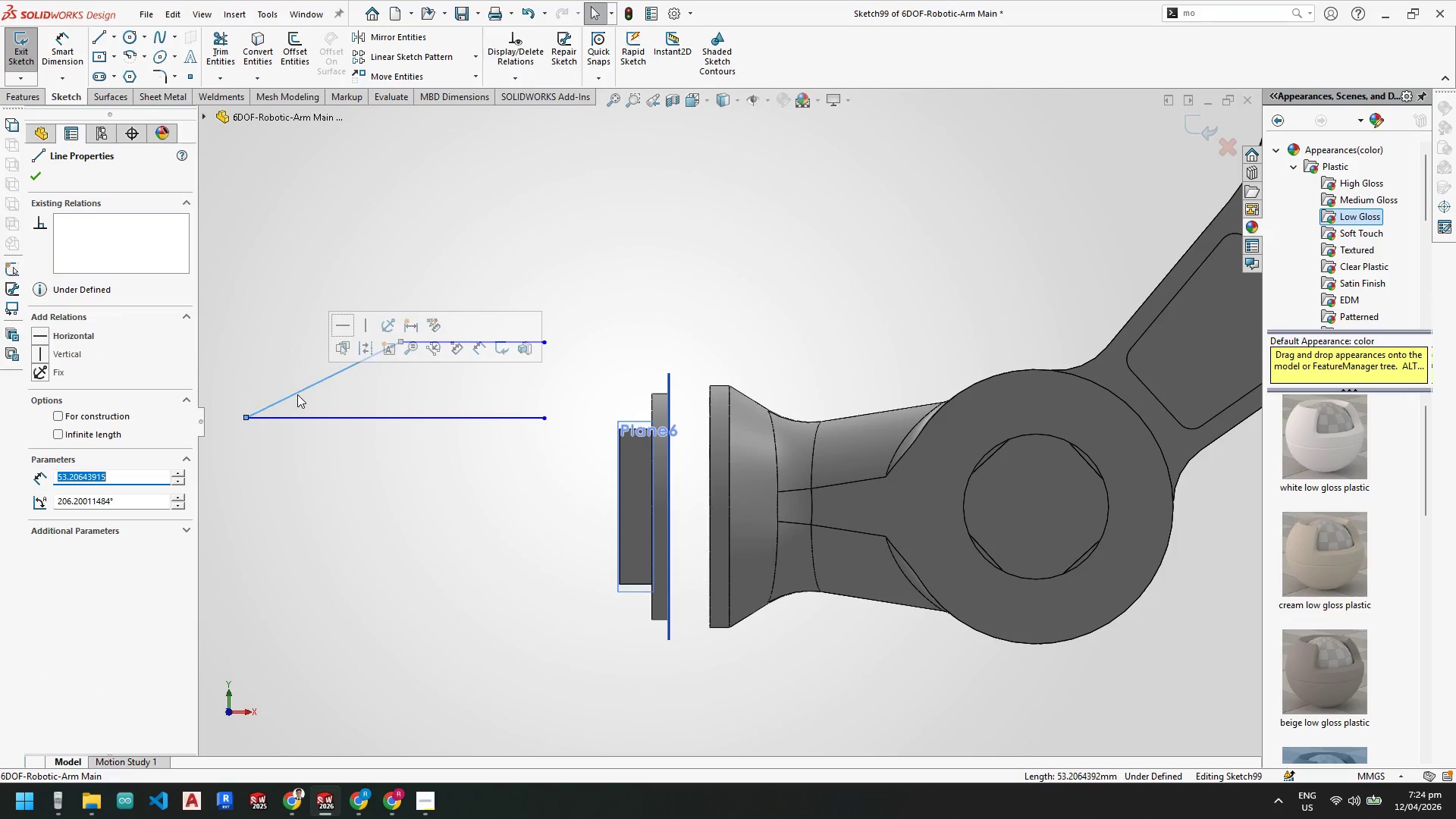 
key(Delete)
 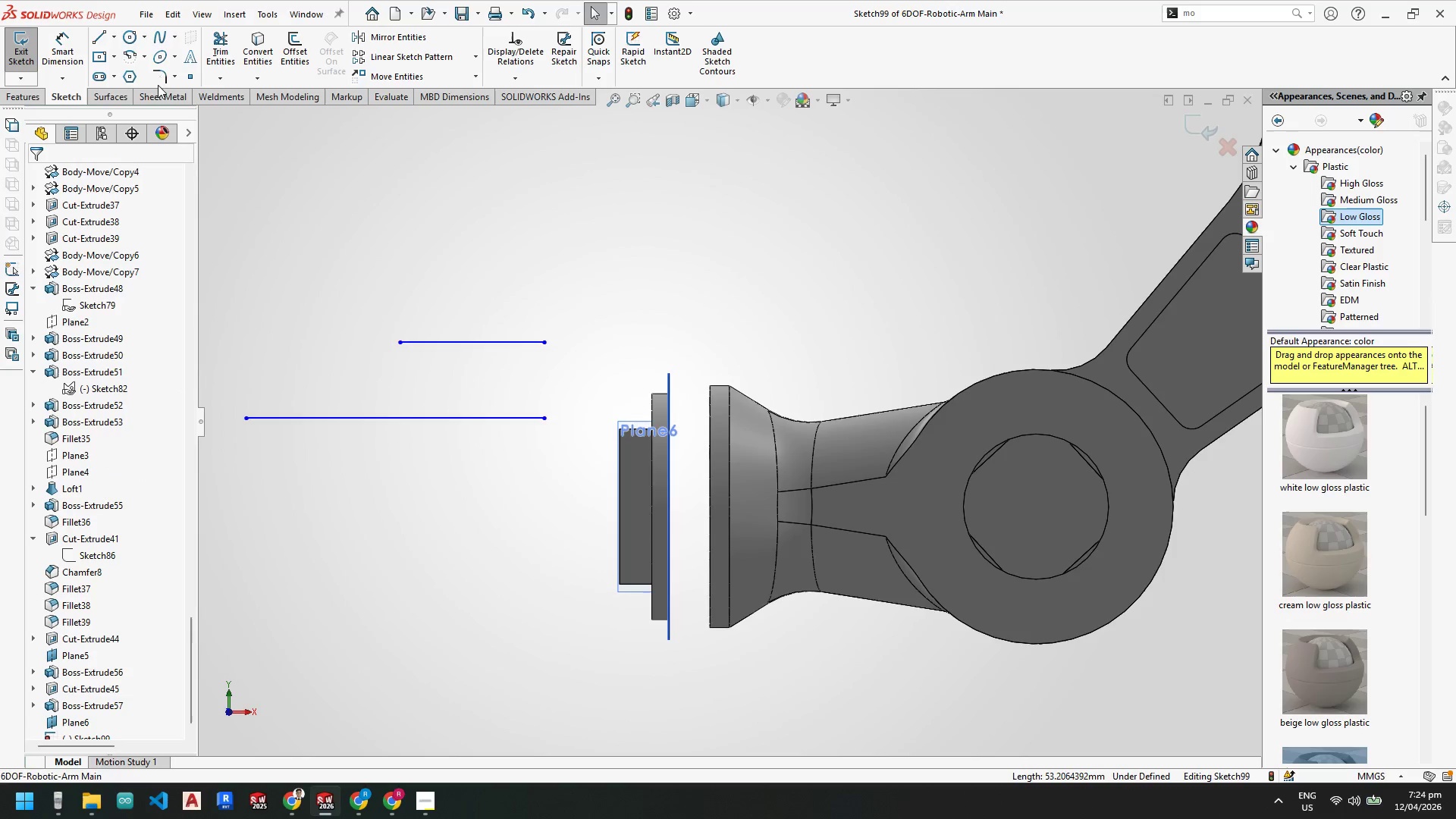 
key(Escape)
 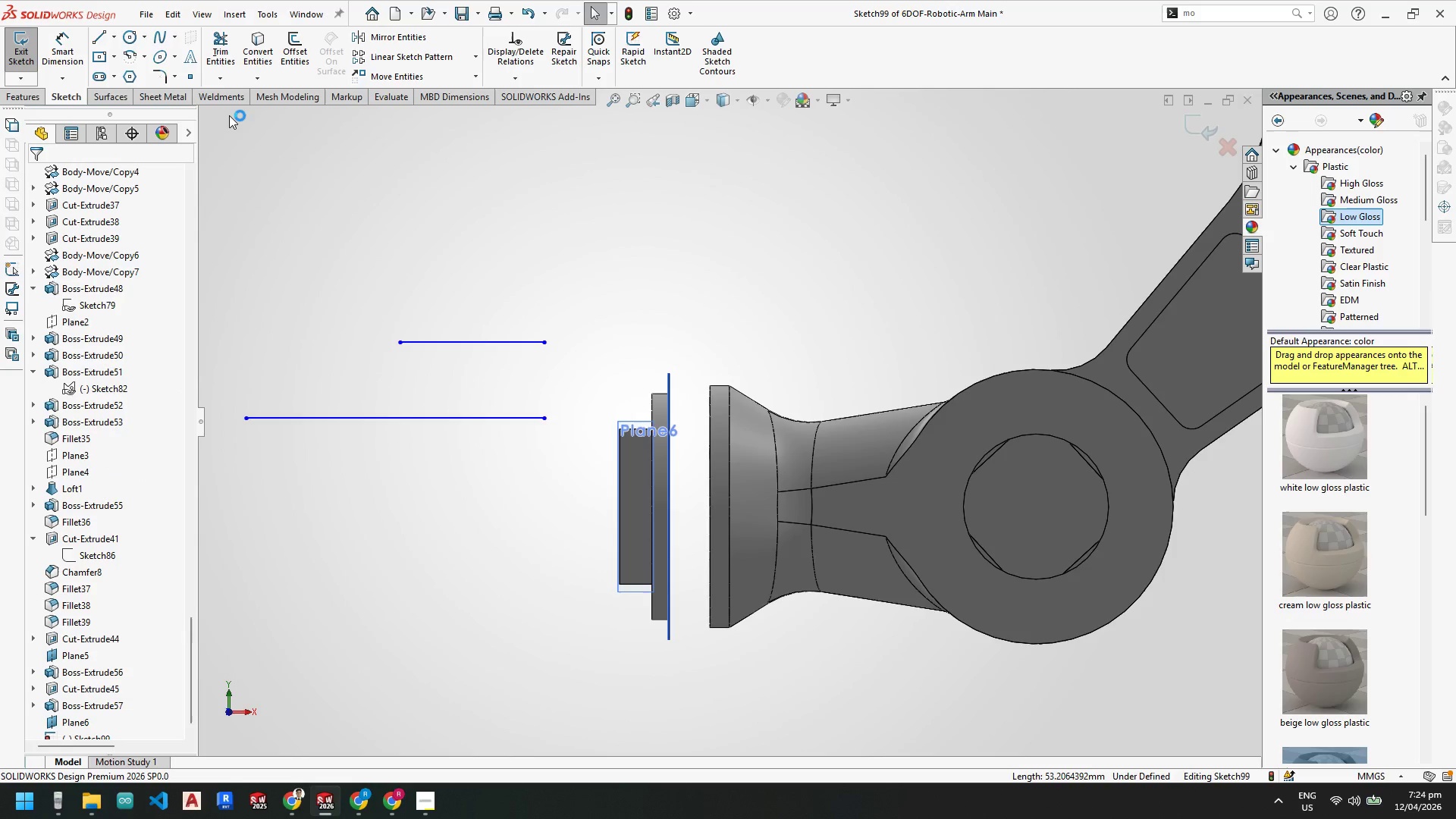 
key(Escape)
 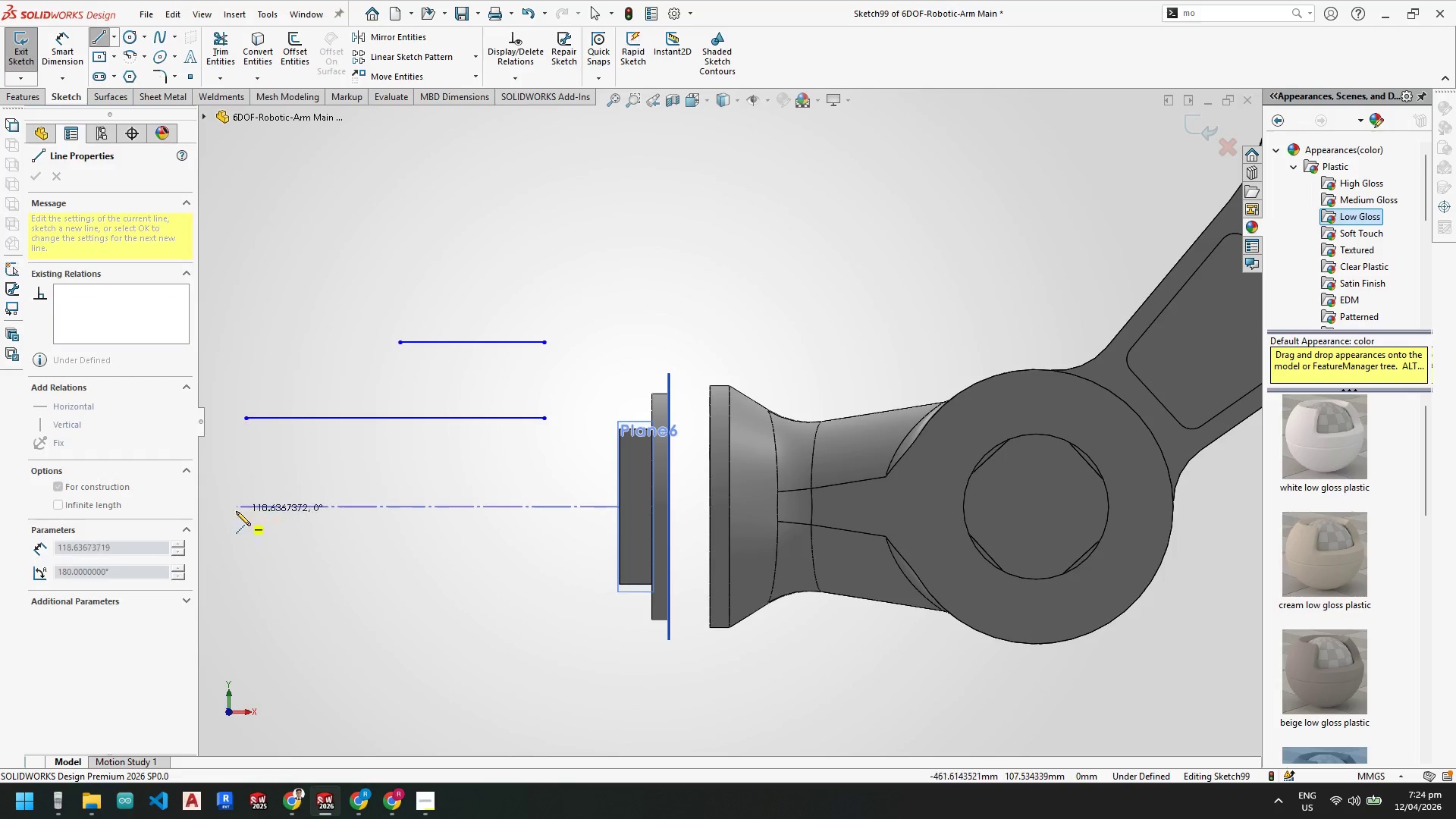 
left_click([229, 507])
 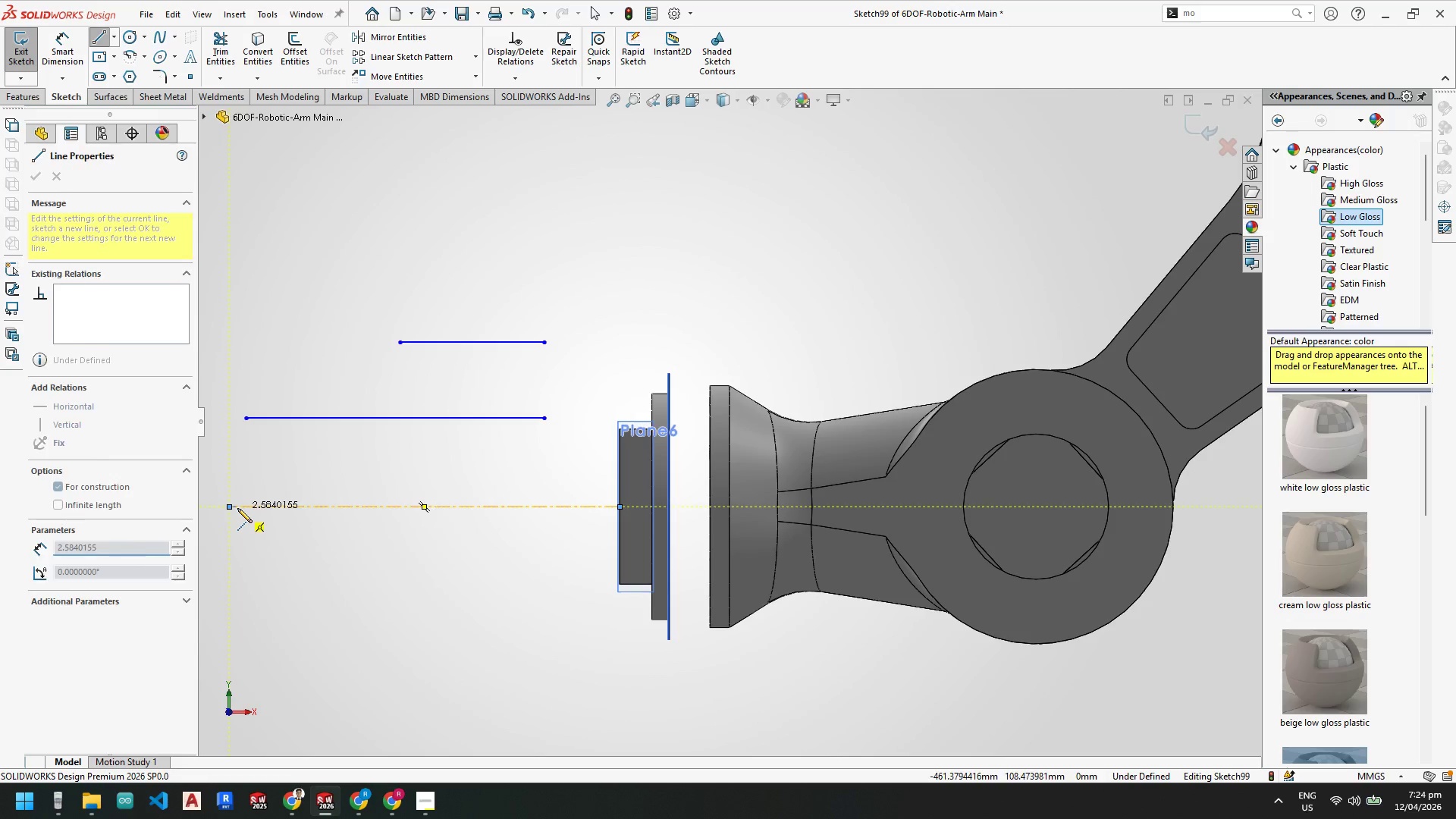 
key(Escape)
 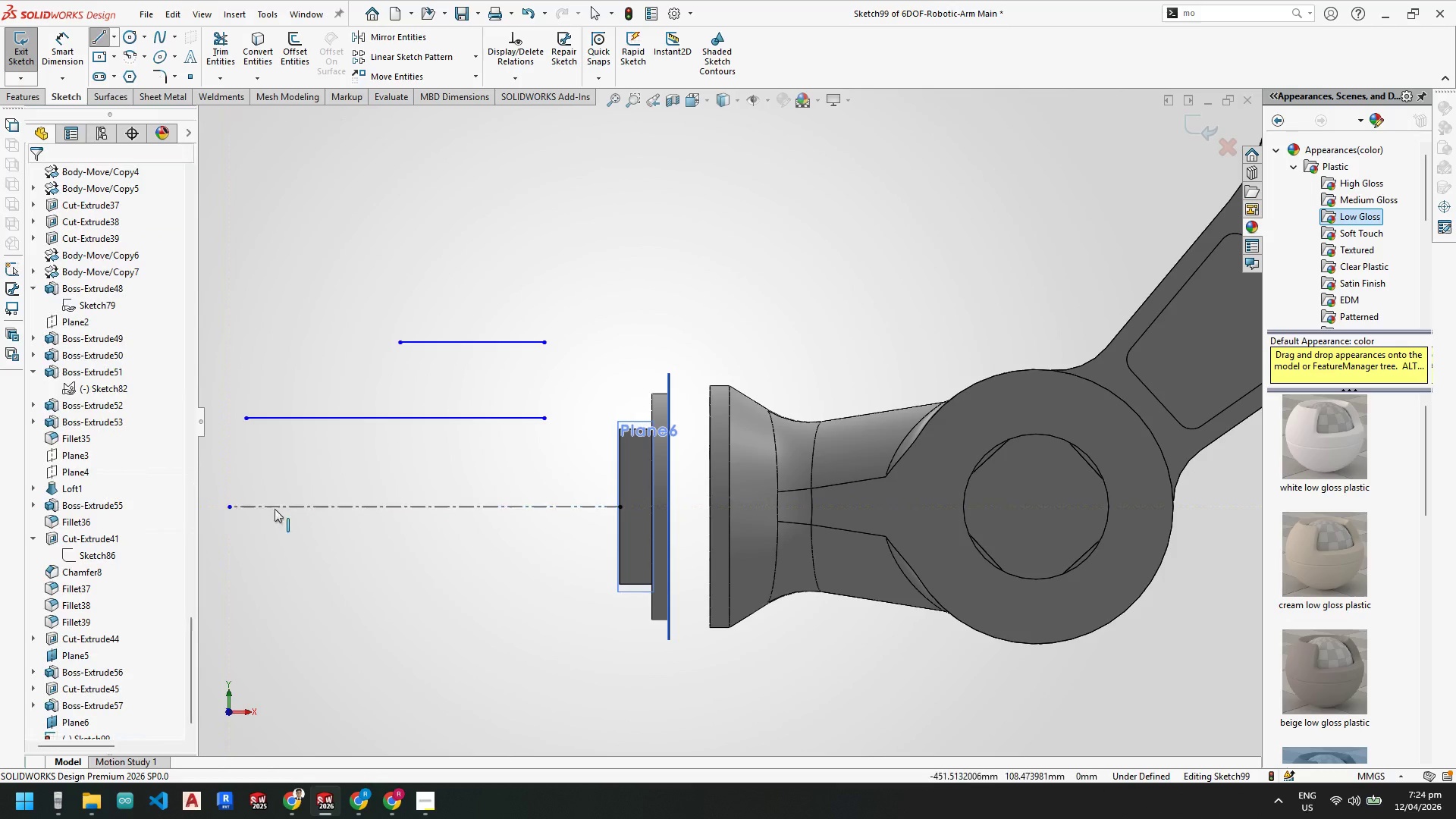 
key(Escape)
 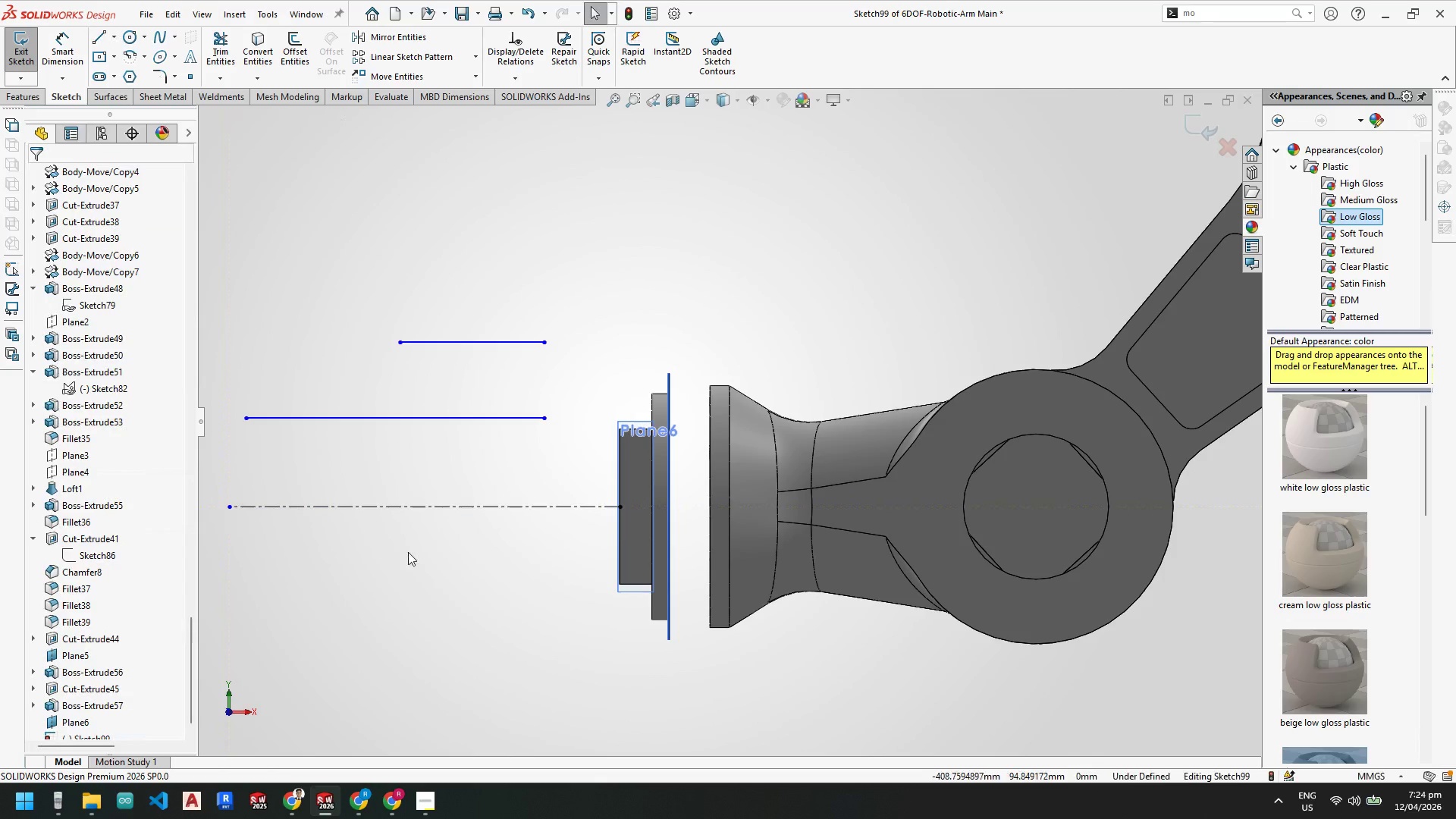 
scroll: coordinate [479, 444], scroll_direction: up, amount: 1.0
 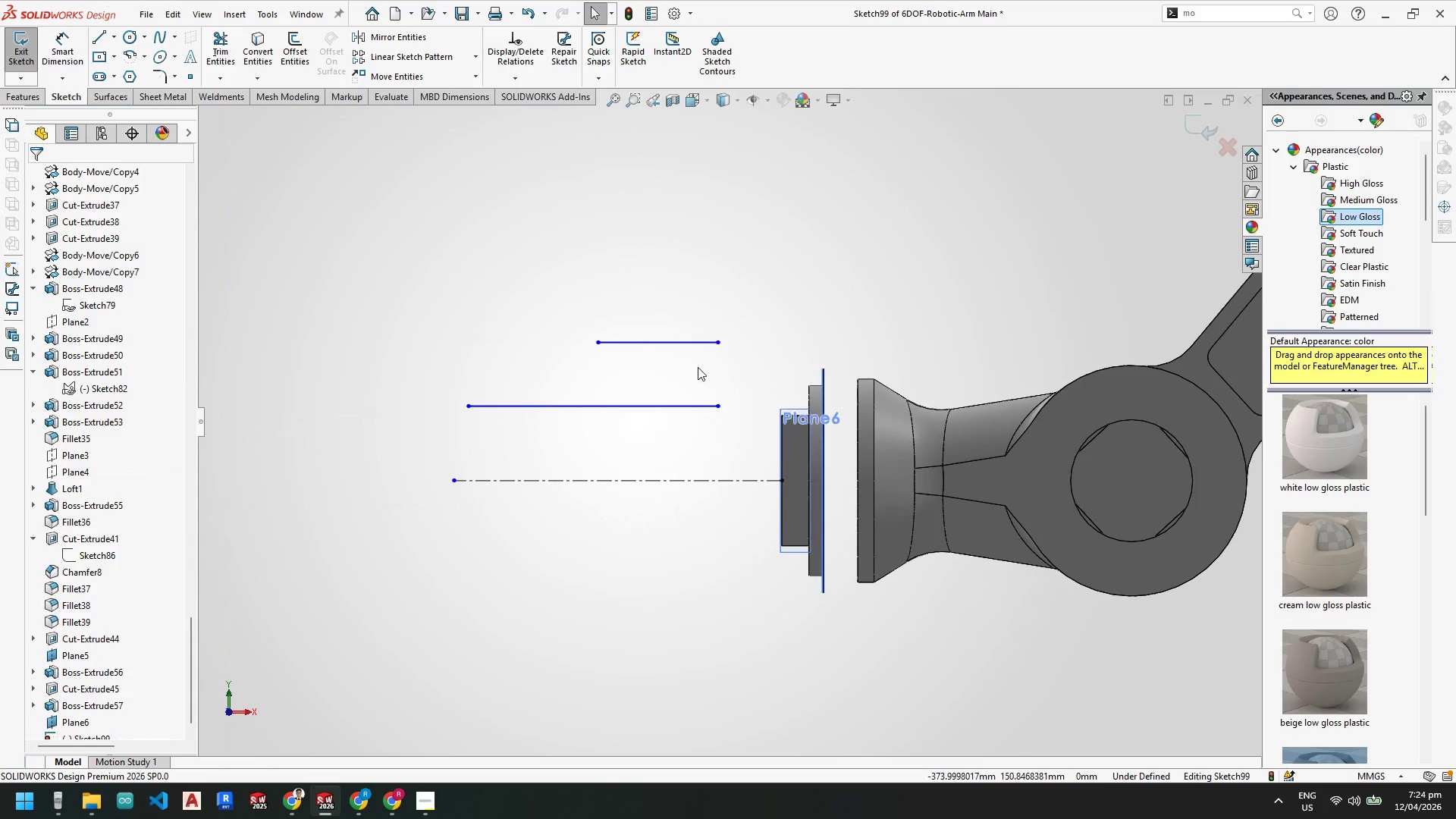 
scroll: coordinate [689, 375], scroll_direction: down, amount: 1.0
 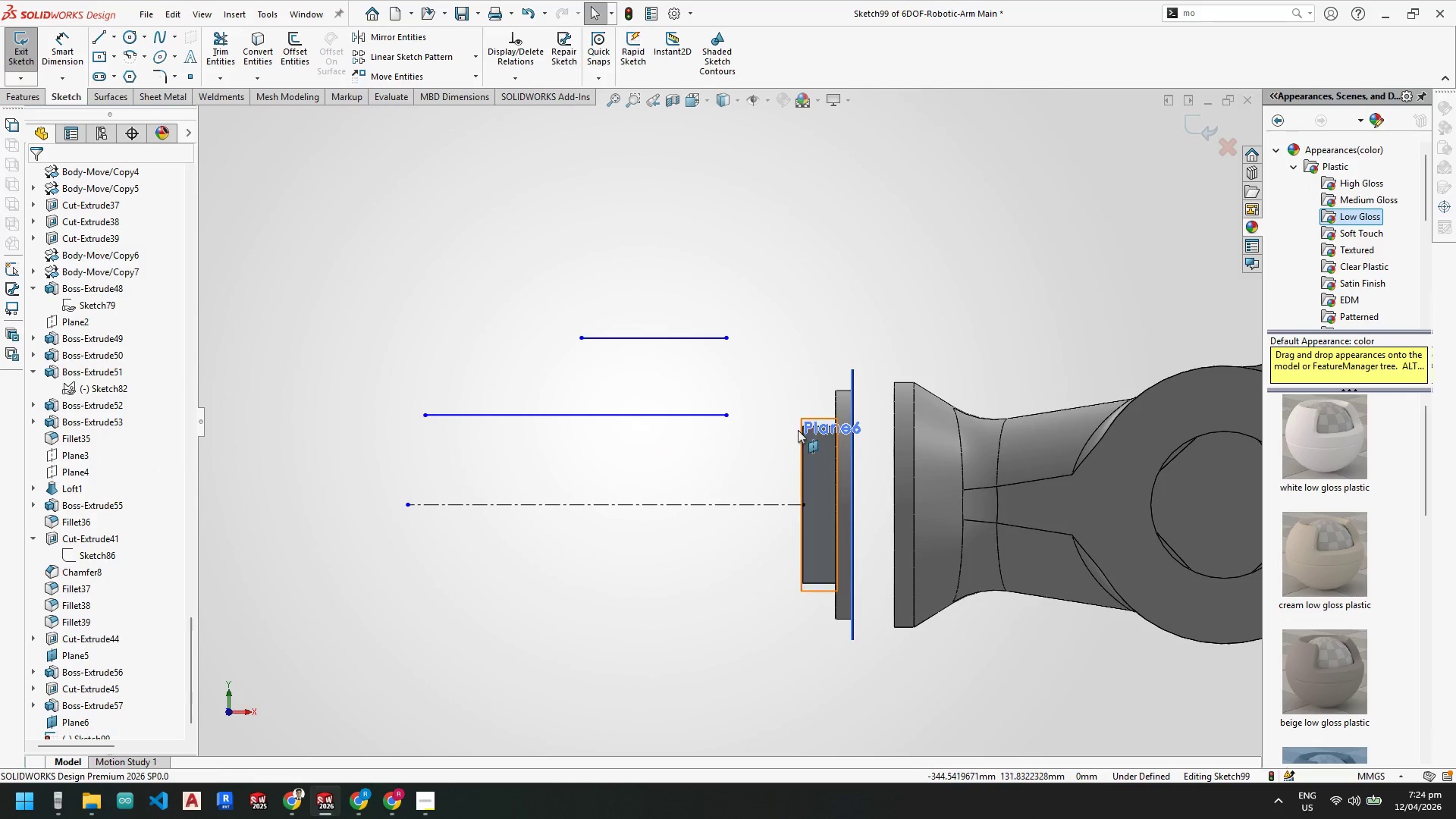 
left_click_drag(start_coordinate=[726, 414], to_coordinate=[718, 395])
 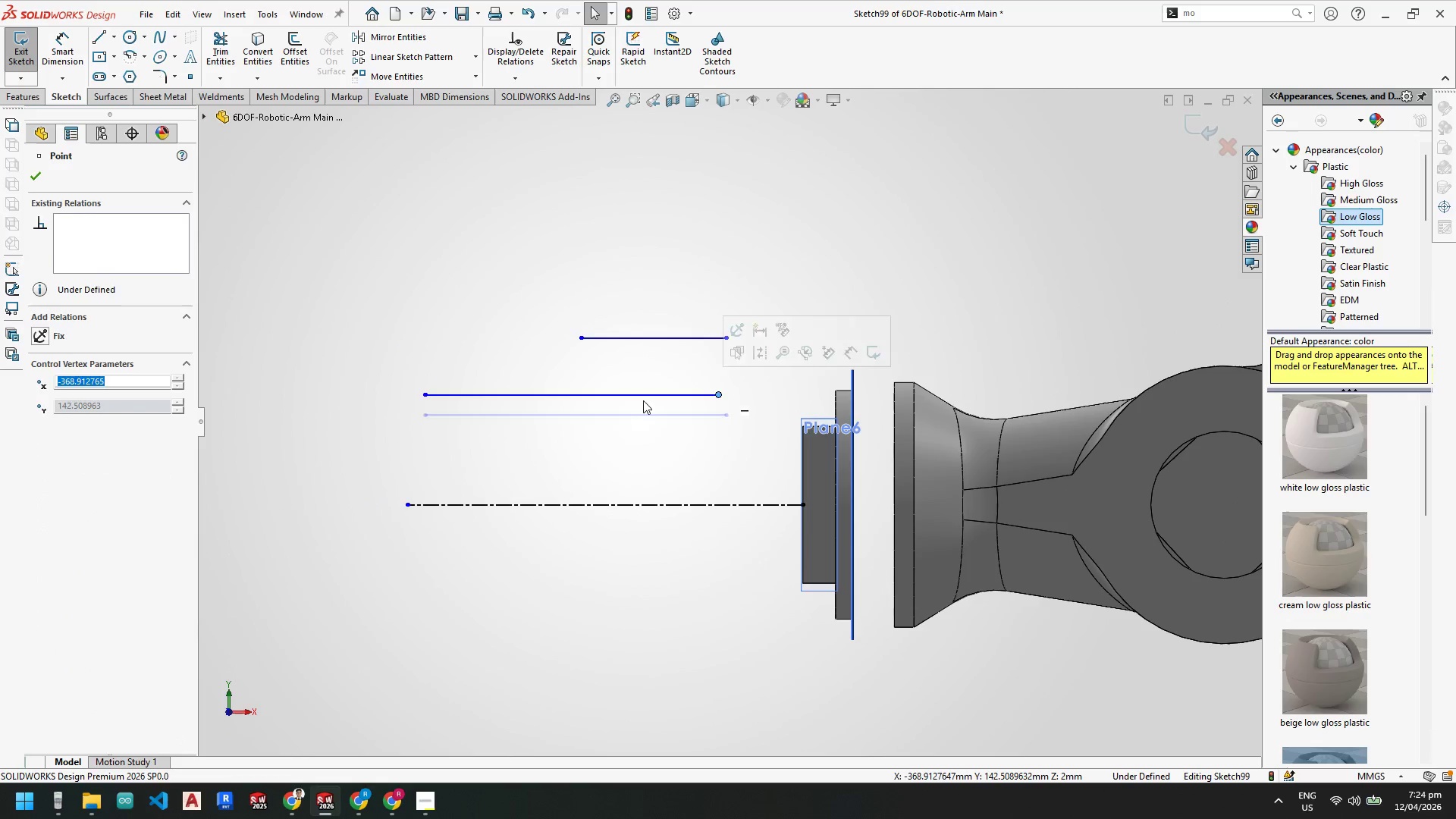 
key(Escape)
 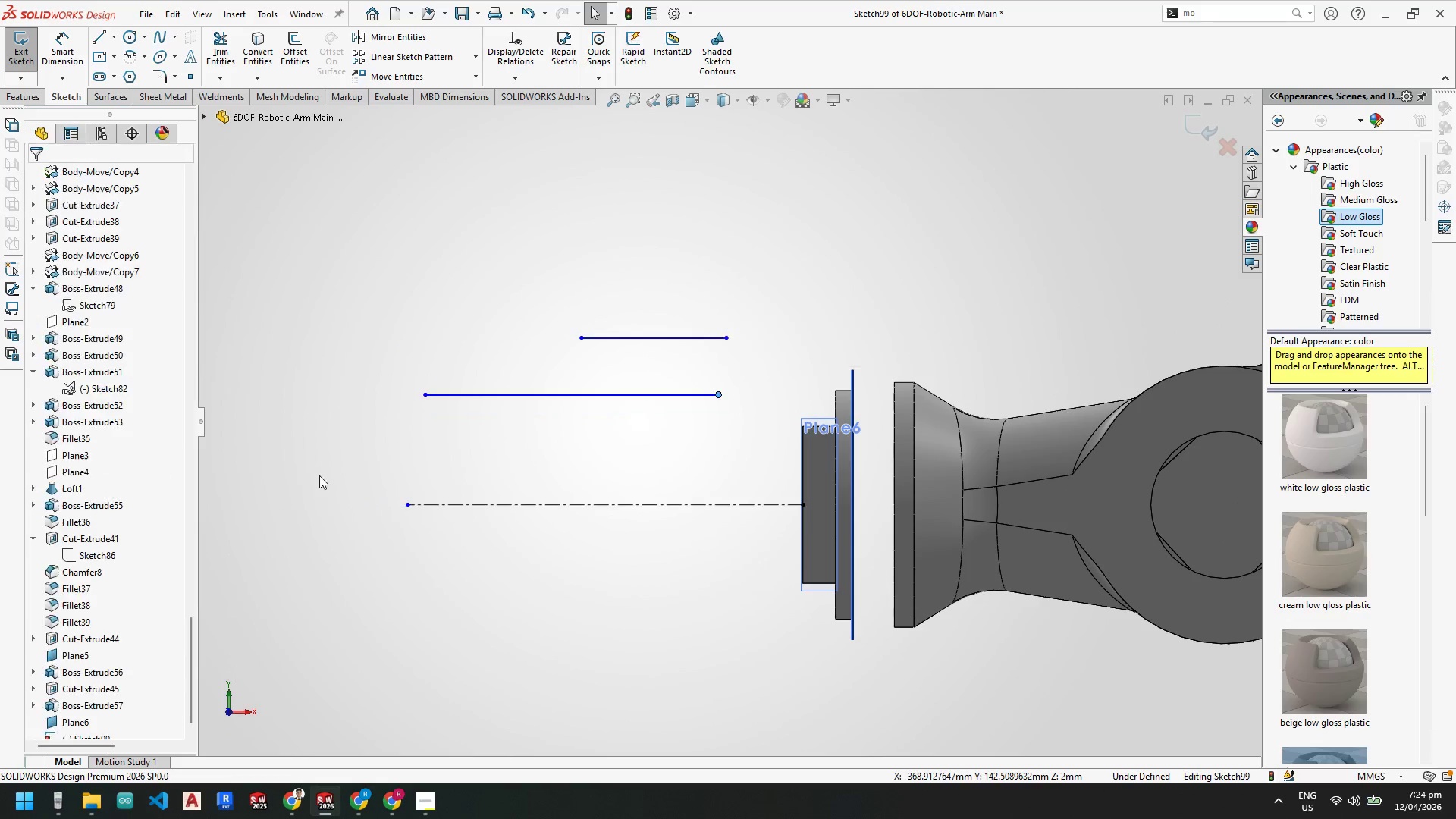 
key(Escape)
 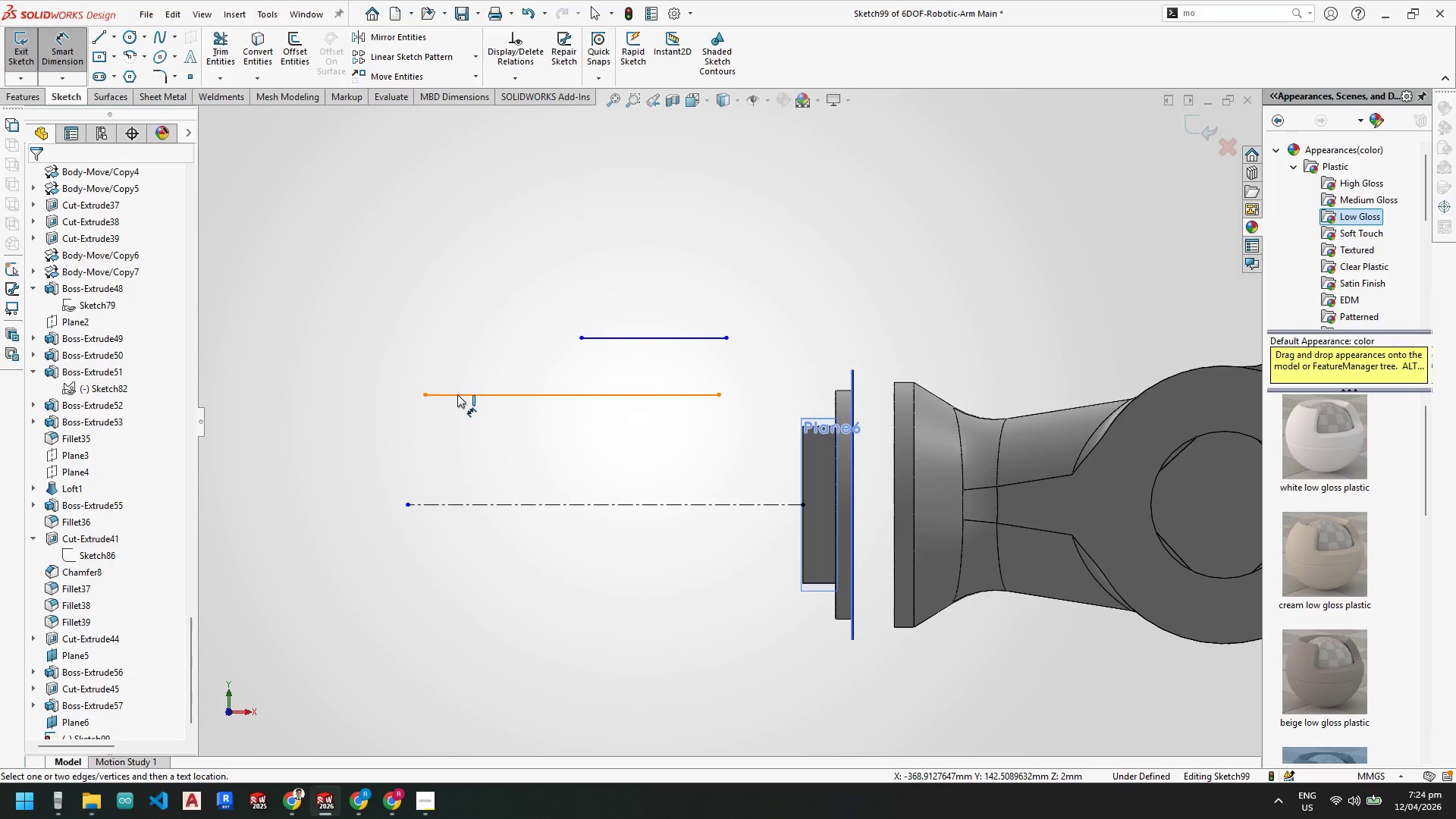 
left_click([461, 394])
 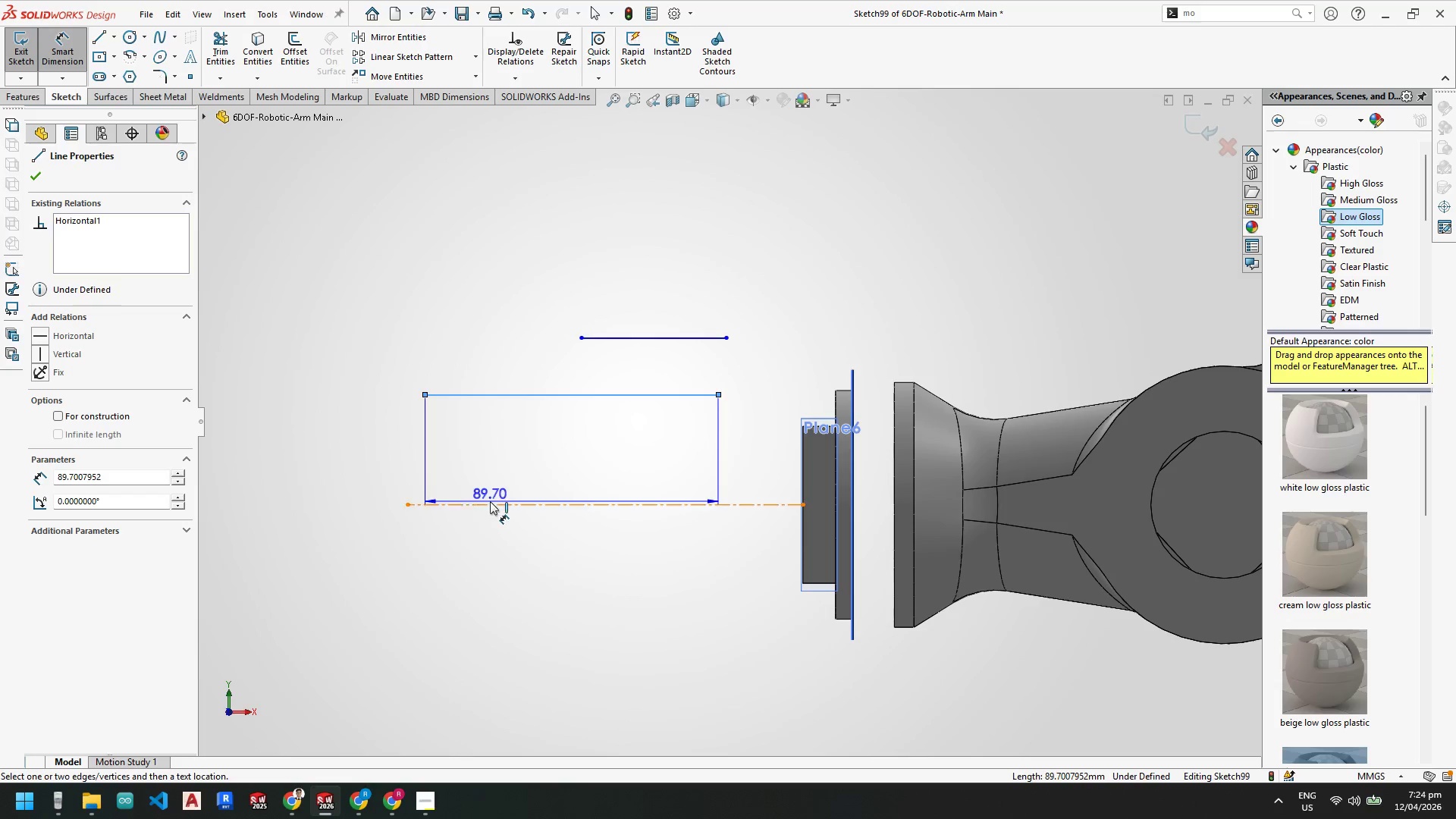 
left_click([491, 502])
 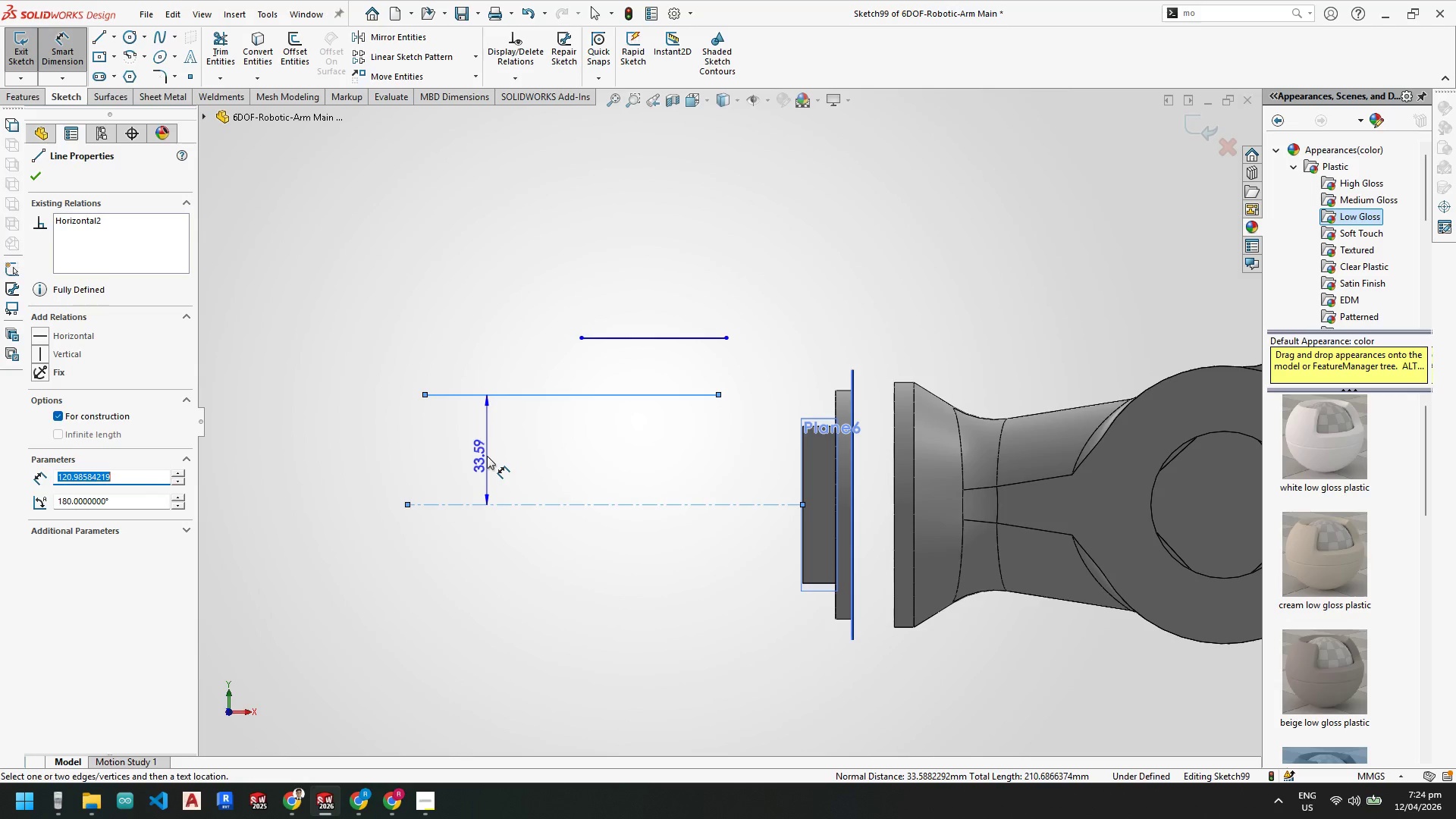 
left_click([487, 456])
 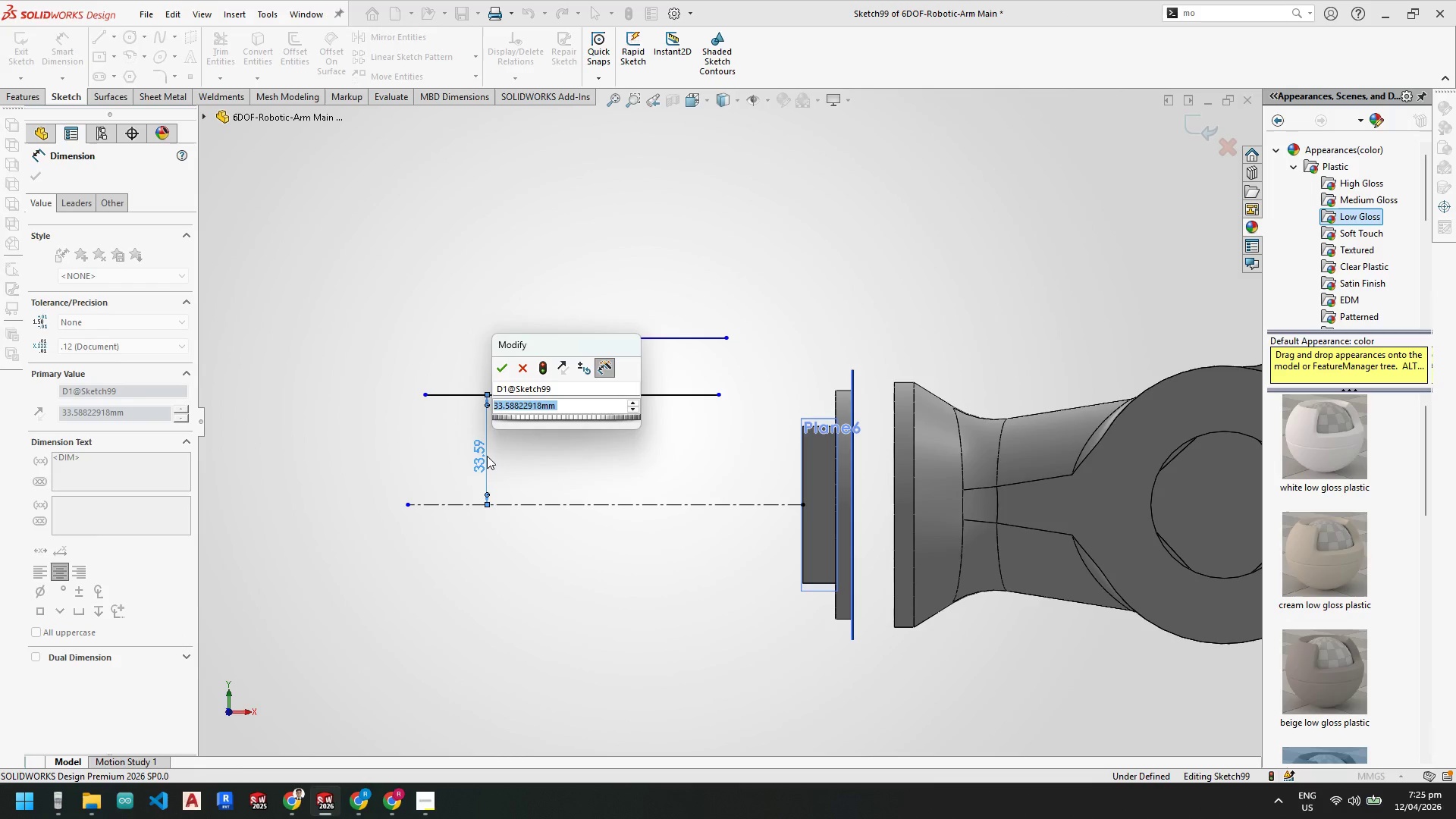 
key(Numpad3)
 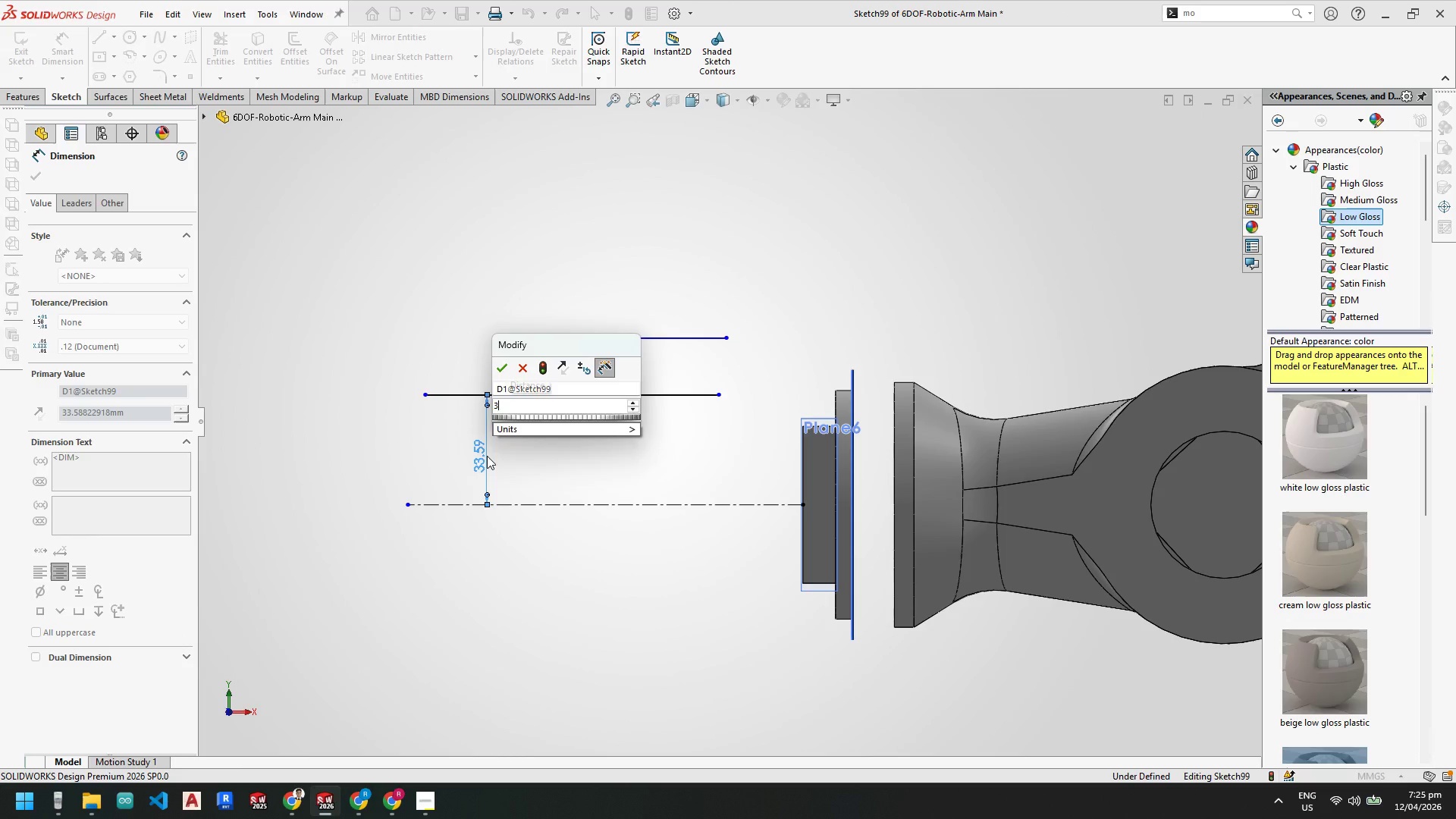 
key(Numpad5)
 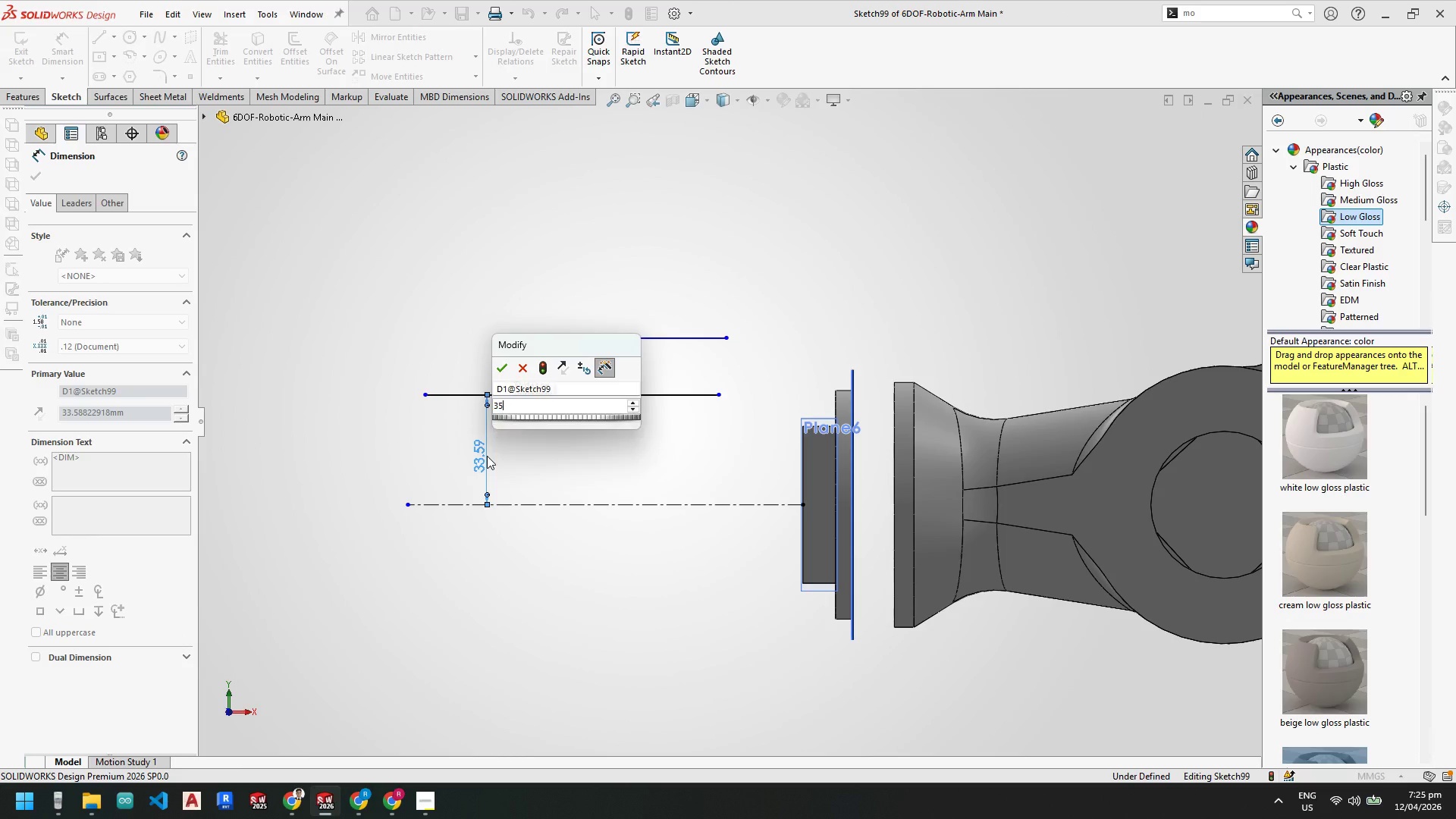 
key(NumpadEnter)
 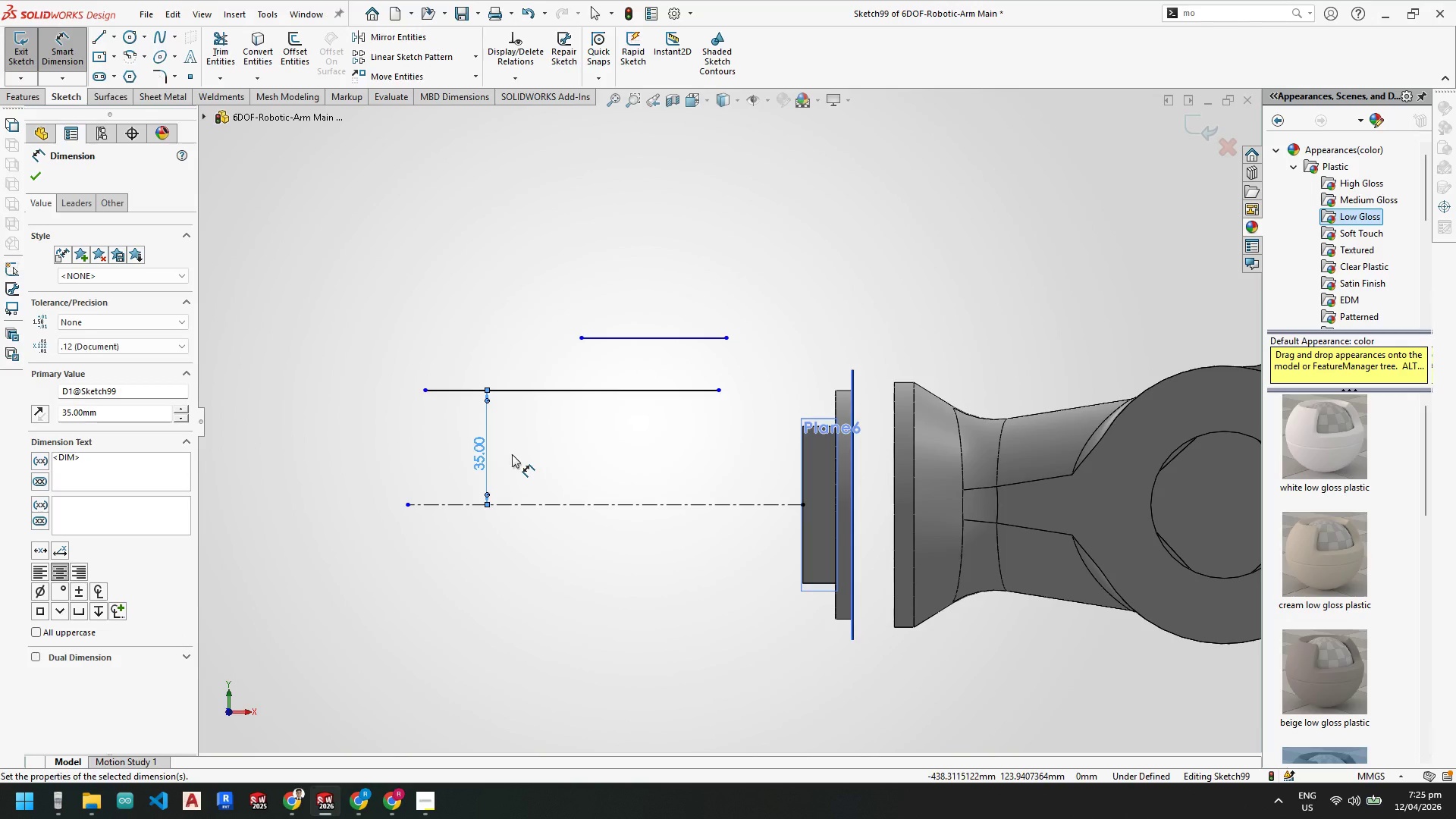 
key(Escape)
 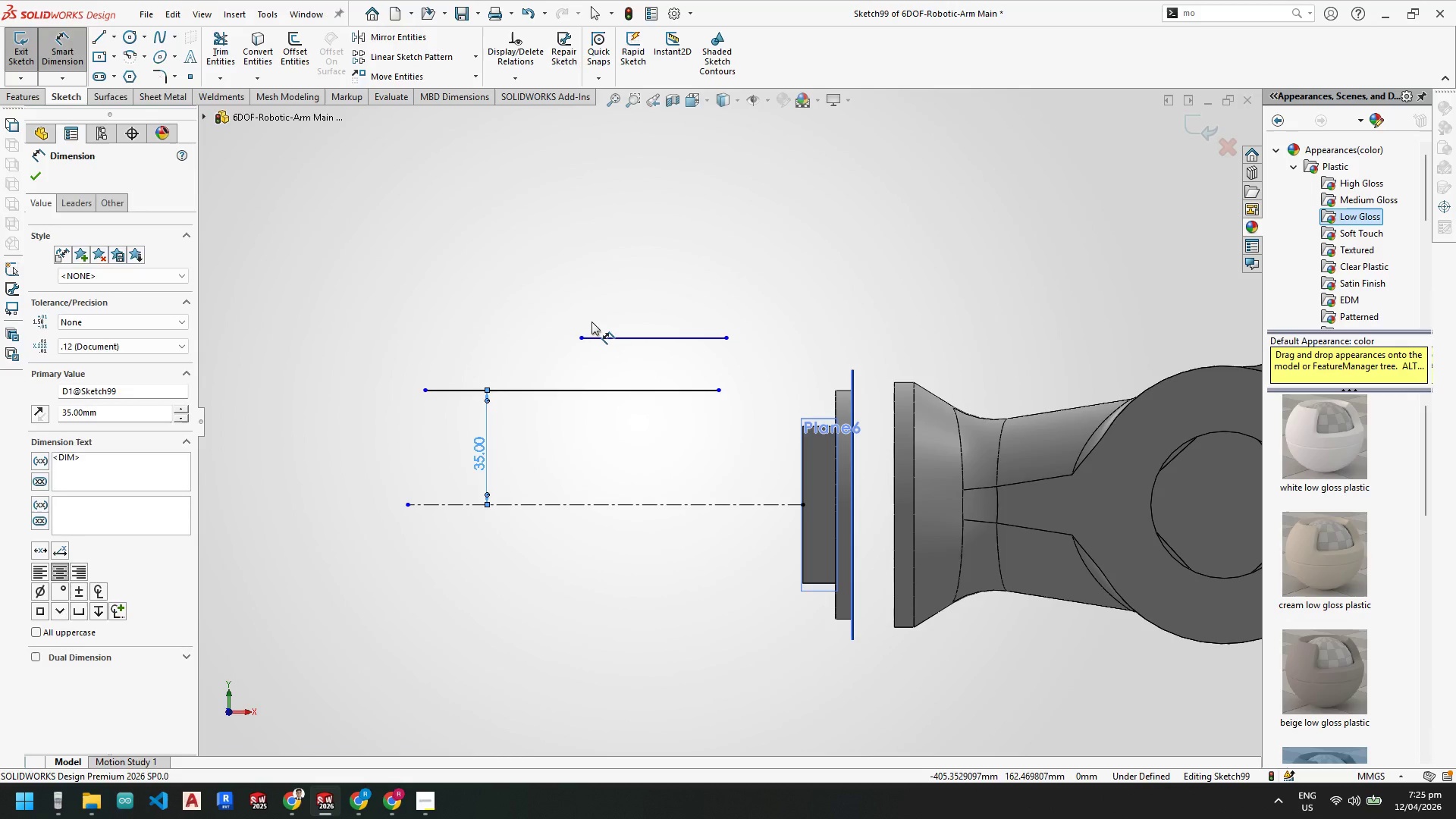 
key(Escape)
 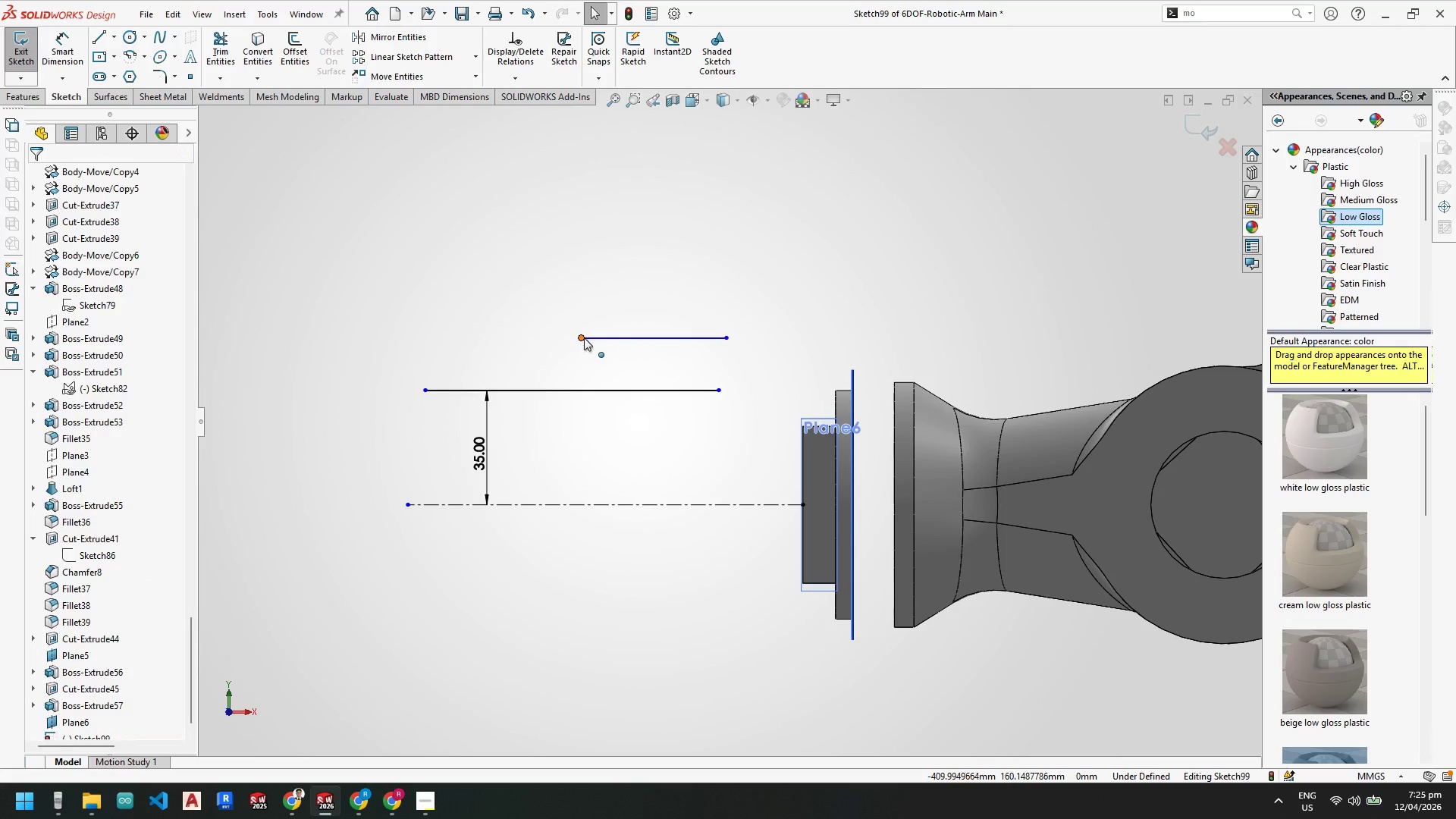 
left_click_drag(start_coordinate=[584, 337], to_coordinate=[485, 304])
 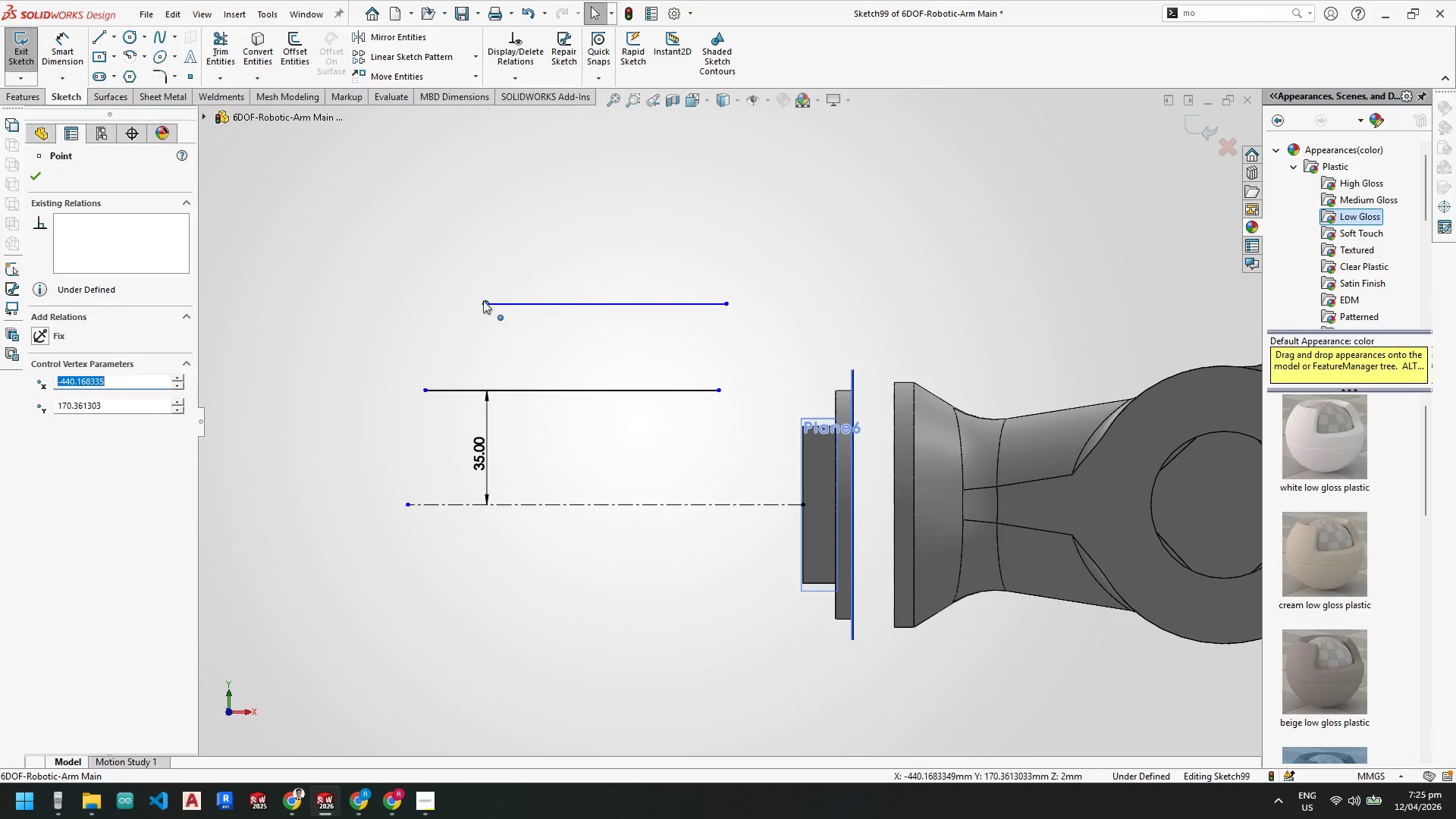 
key(Escape)
 